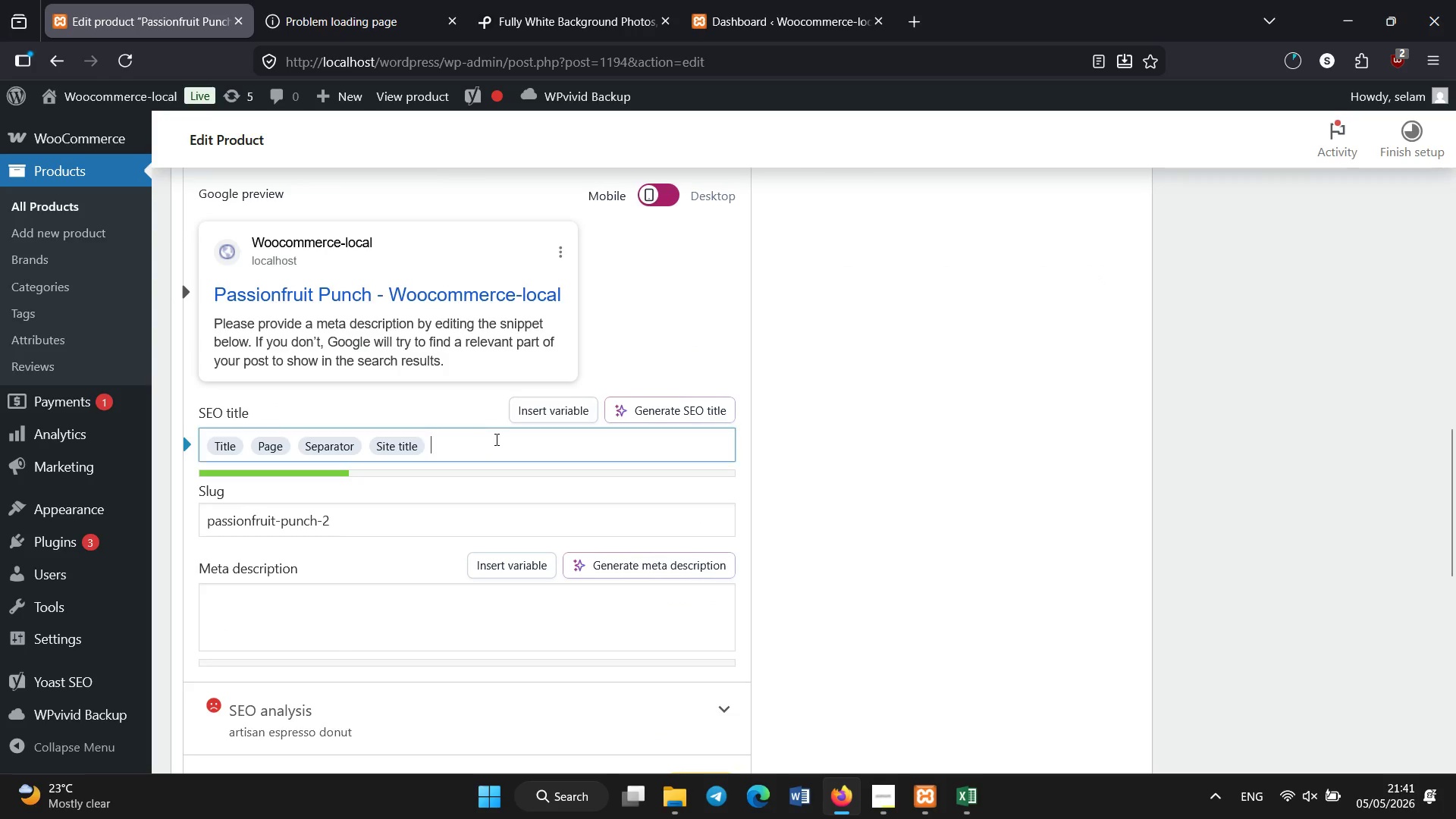 
key(Backspace)
 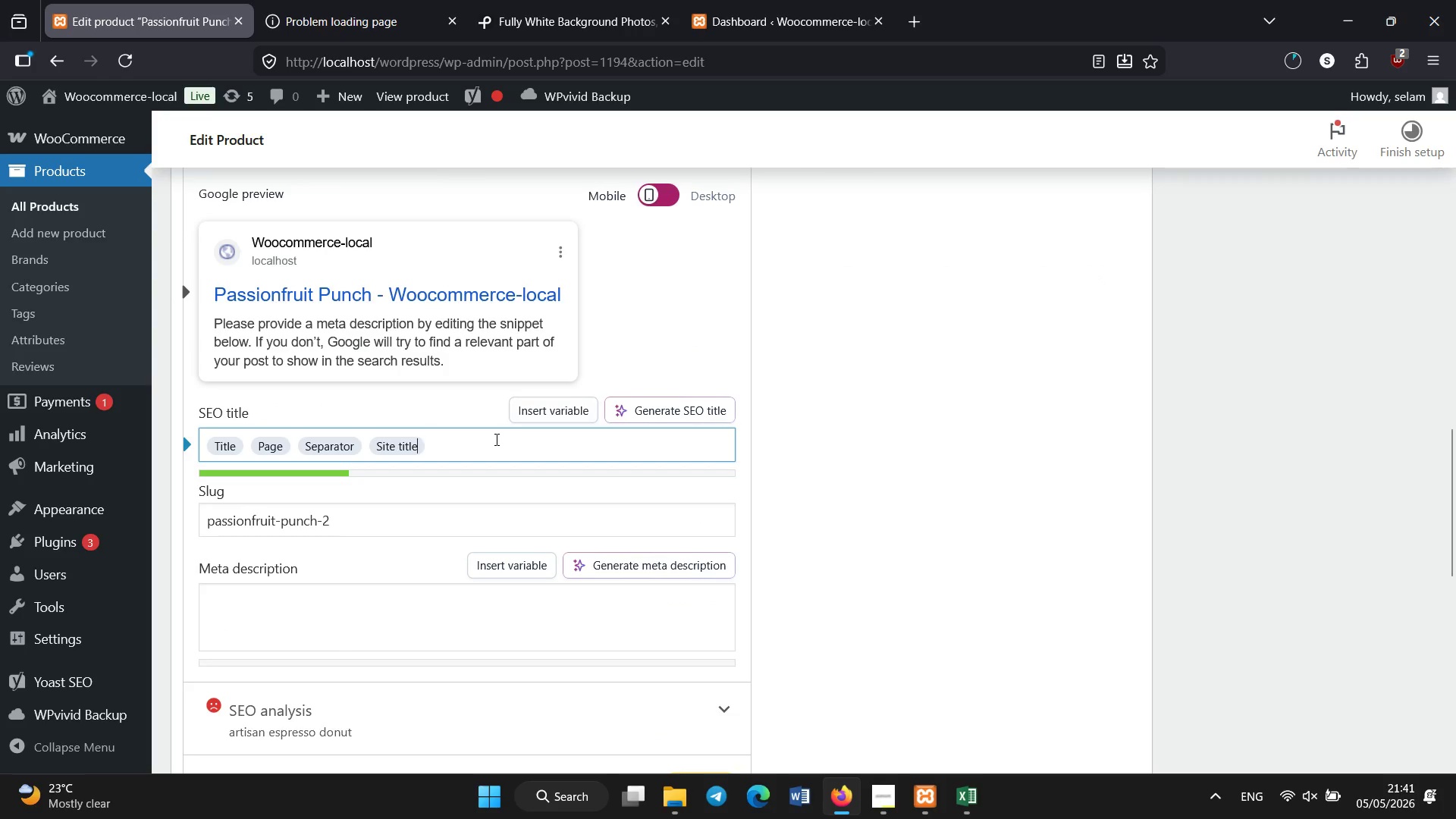 
key(Backspace)
 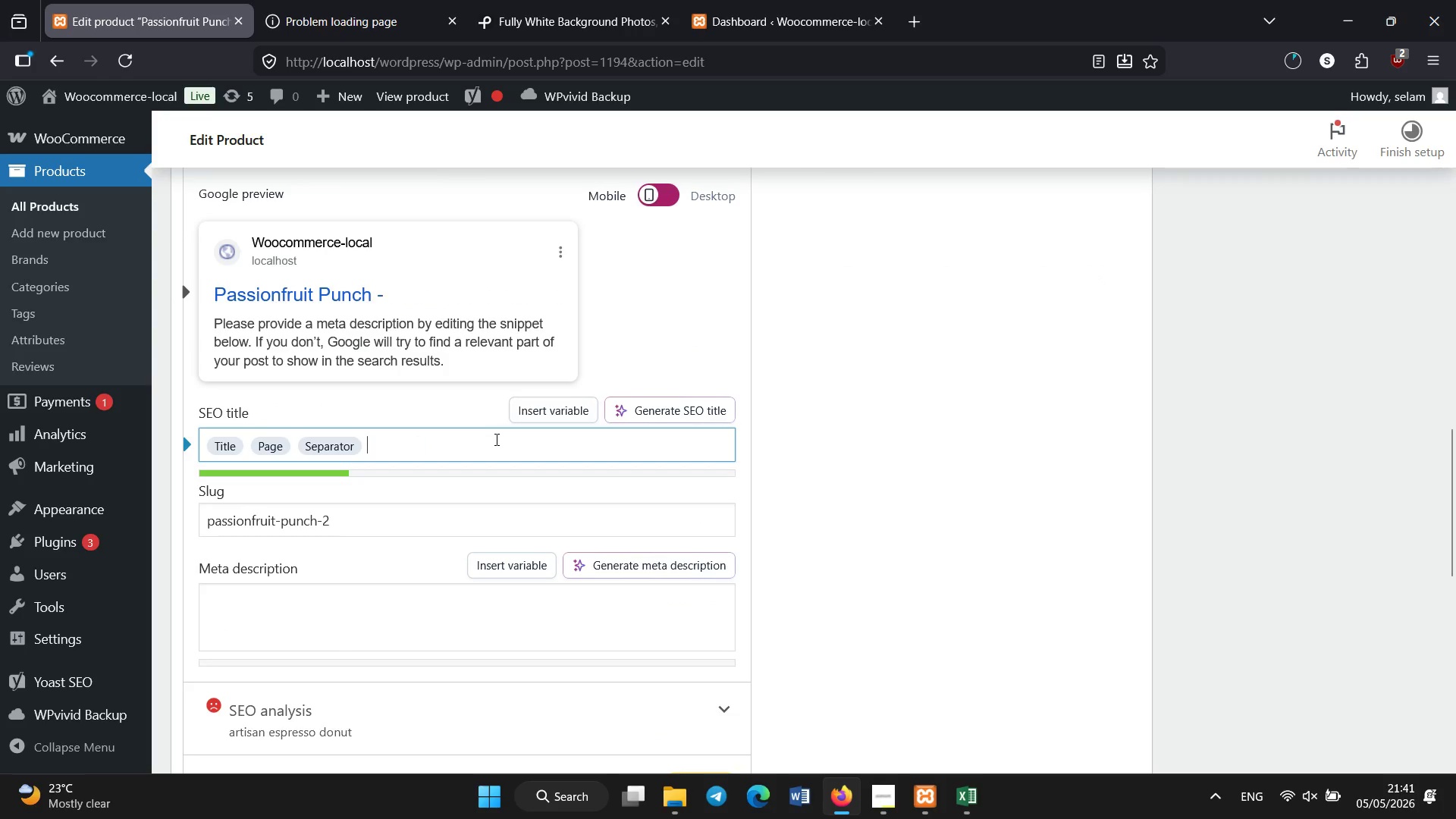 
key(Backspace)
 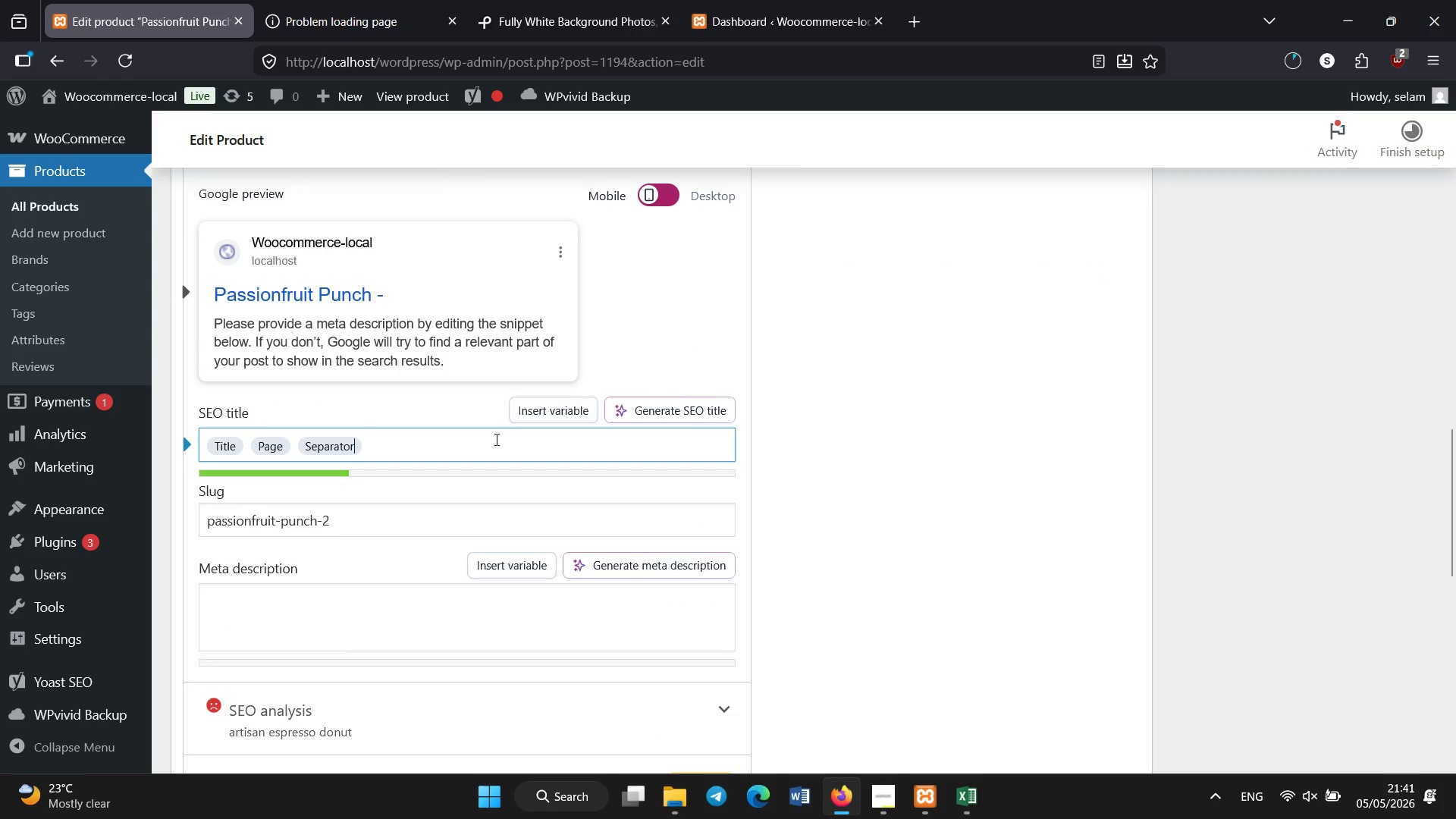 
key(Backspace)
 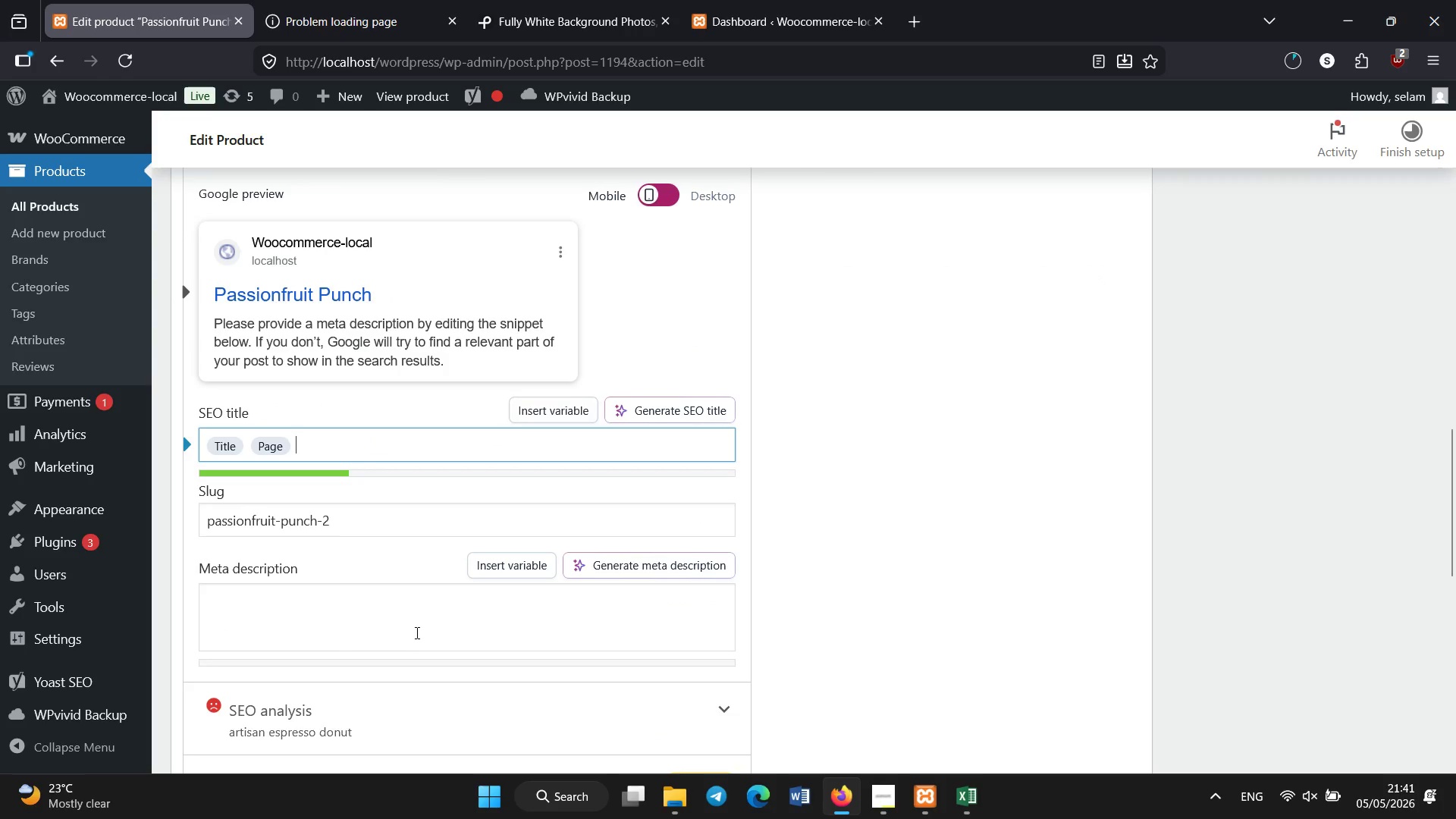 
left_click([417, 632])
 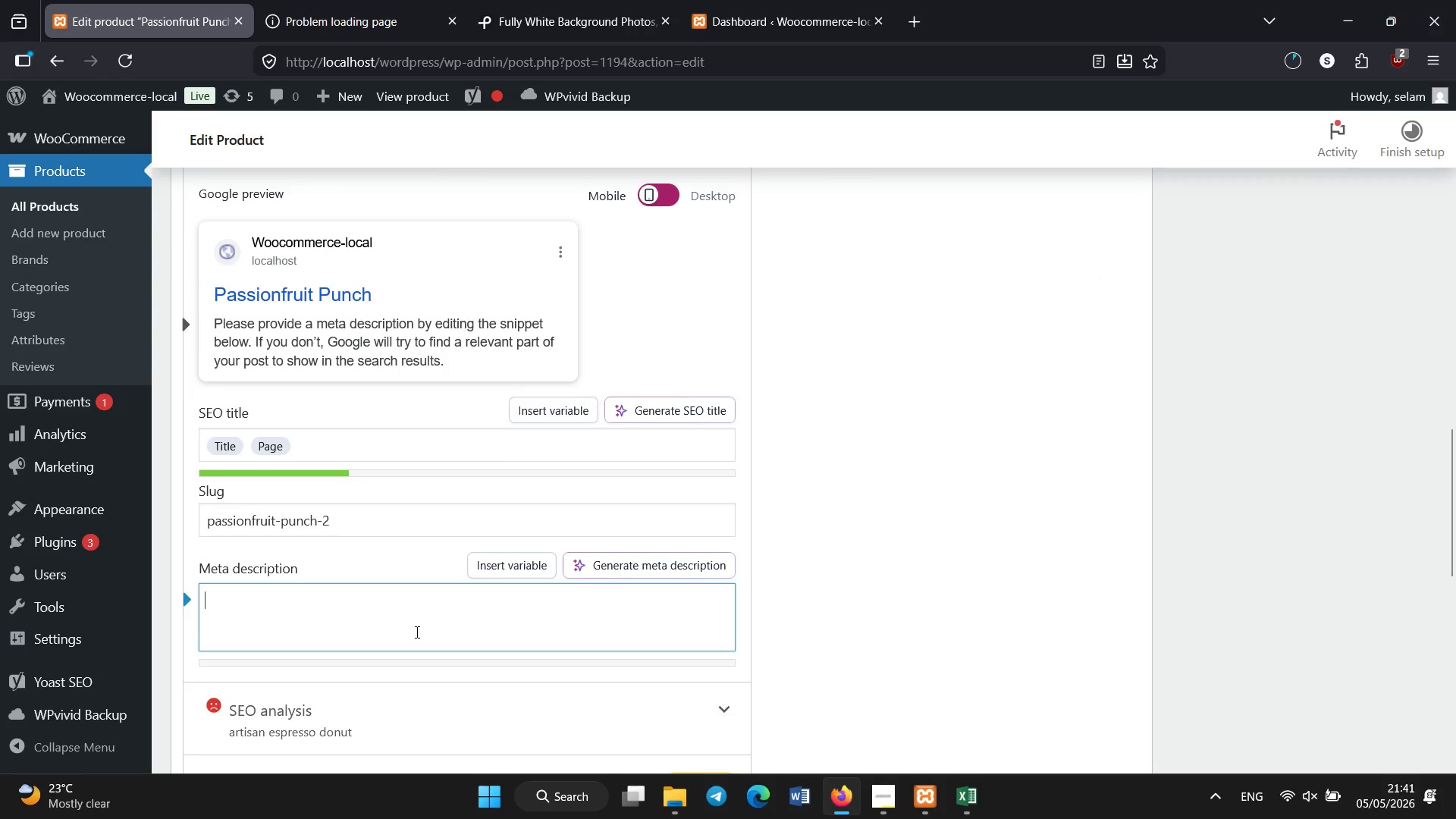 
type(Artisan hand-crafted Passionfruit Punch donut with espresso glaze and creamy filling. Bold coffee)
key(Backspace)
type(e )
key(Backspace)
type(-infused dessert..)
key(Backspace)
 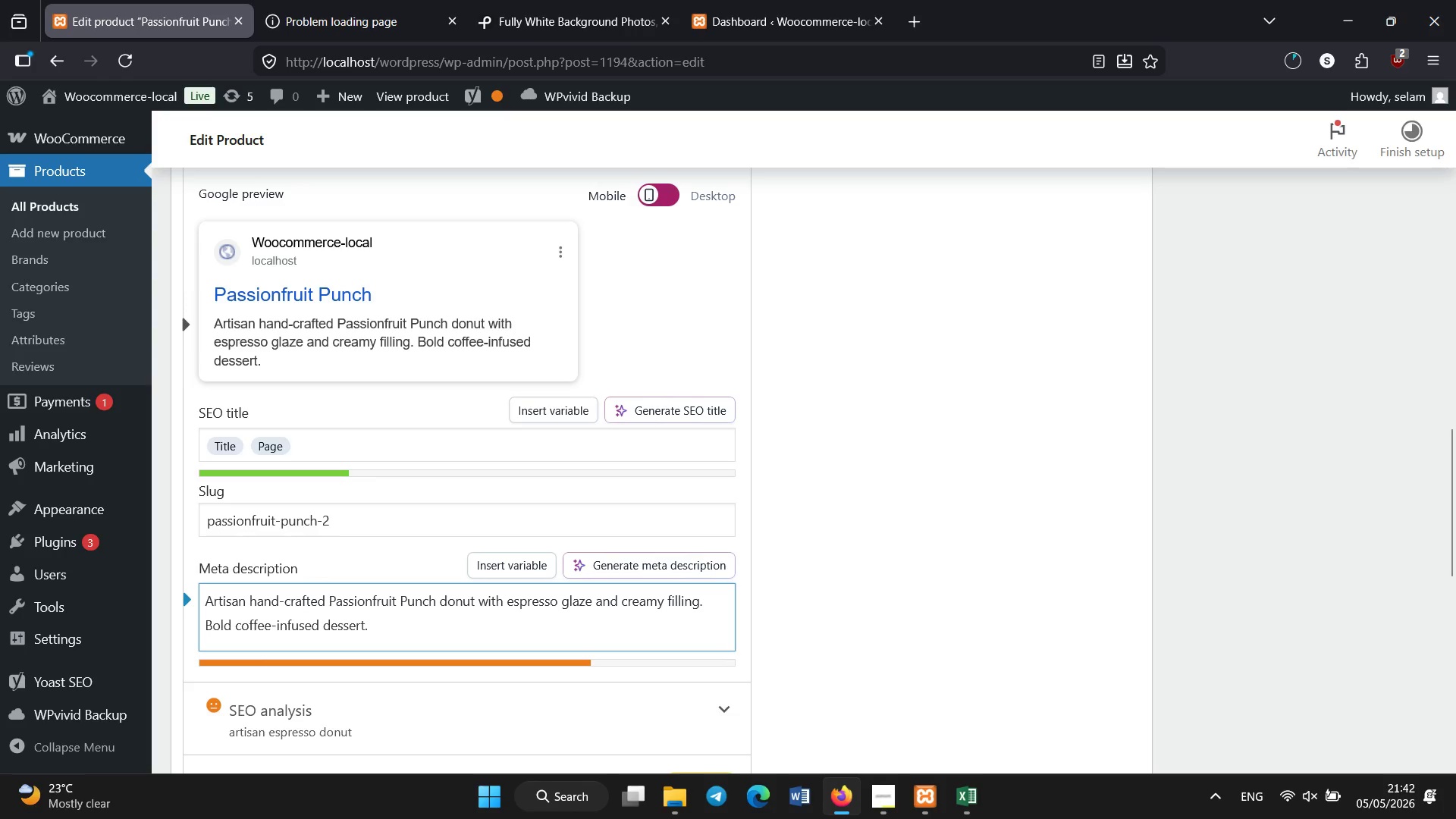 
scroll: coordinate [243, 404], scroll_direction: up, amount: 6.0
 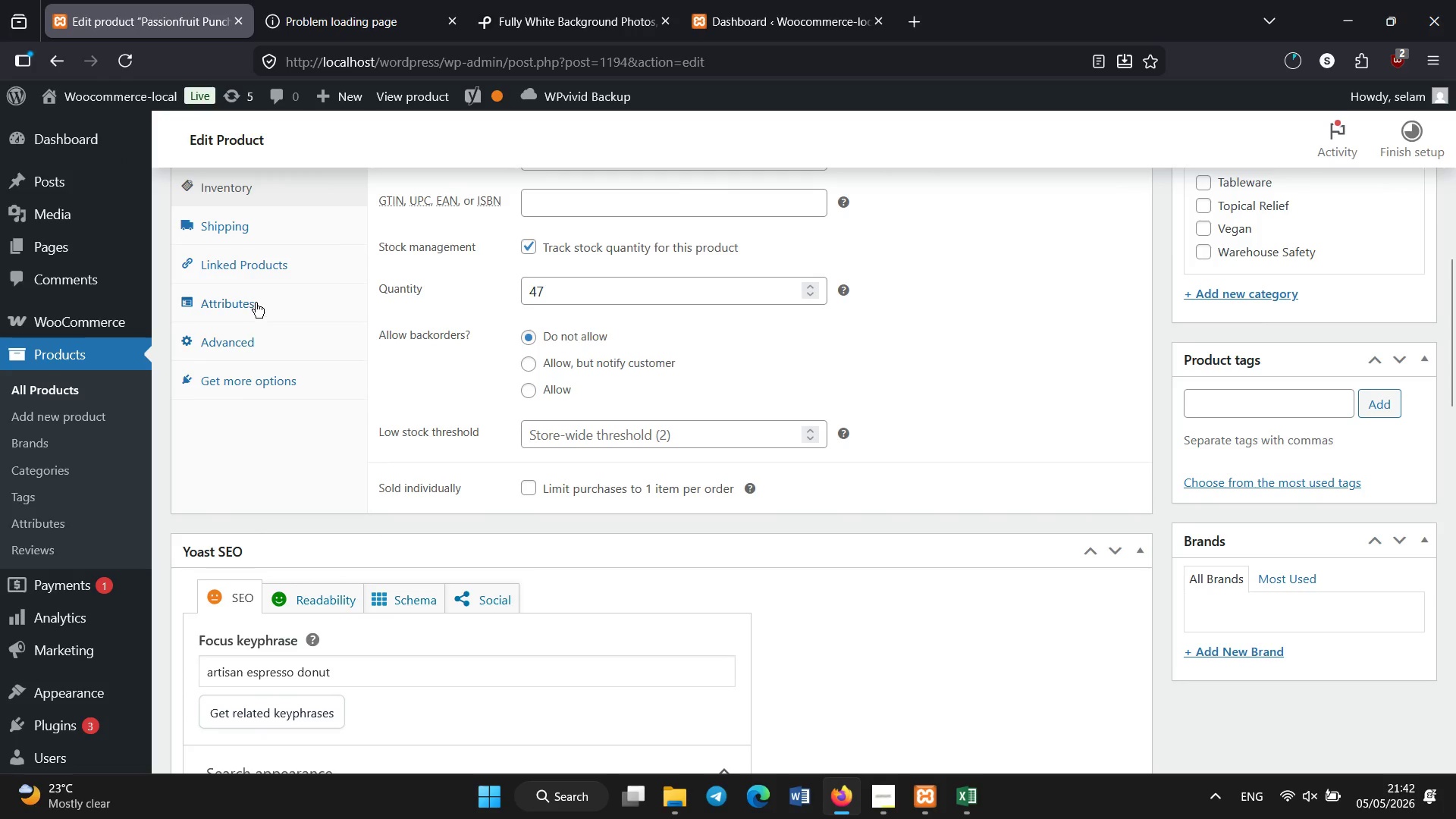 
left_click([256, 301])
 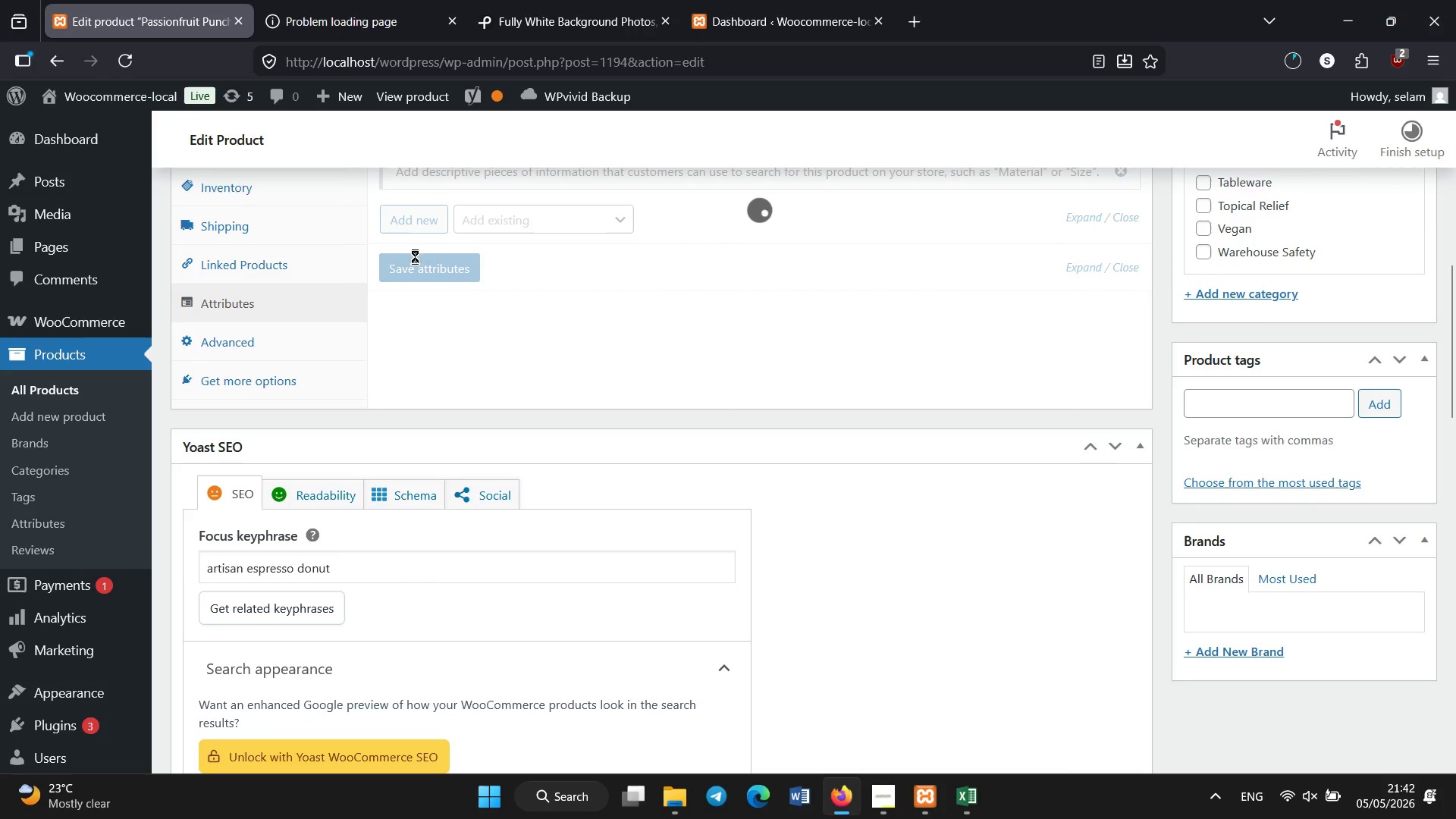 
scroll: coordinate [509, 366], scroll_direction: up, amount: 3.0
 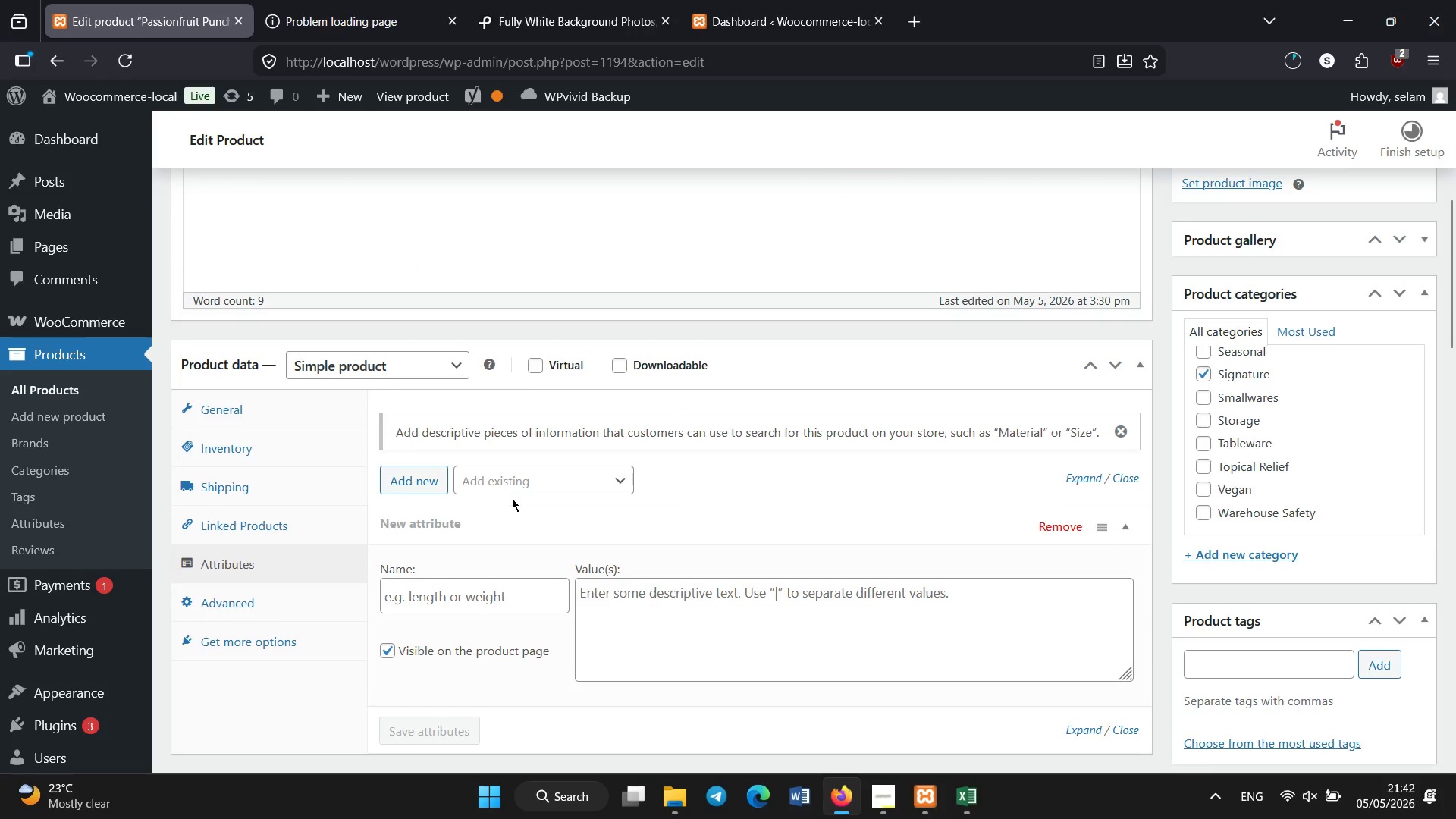 
left_click([512, 476])
 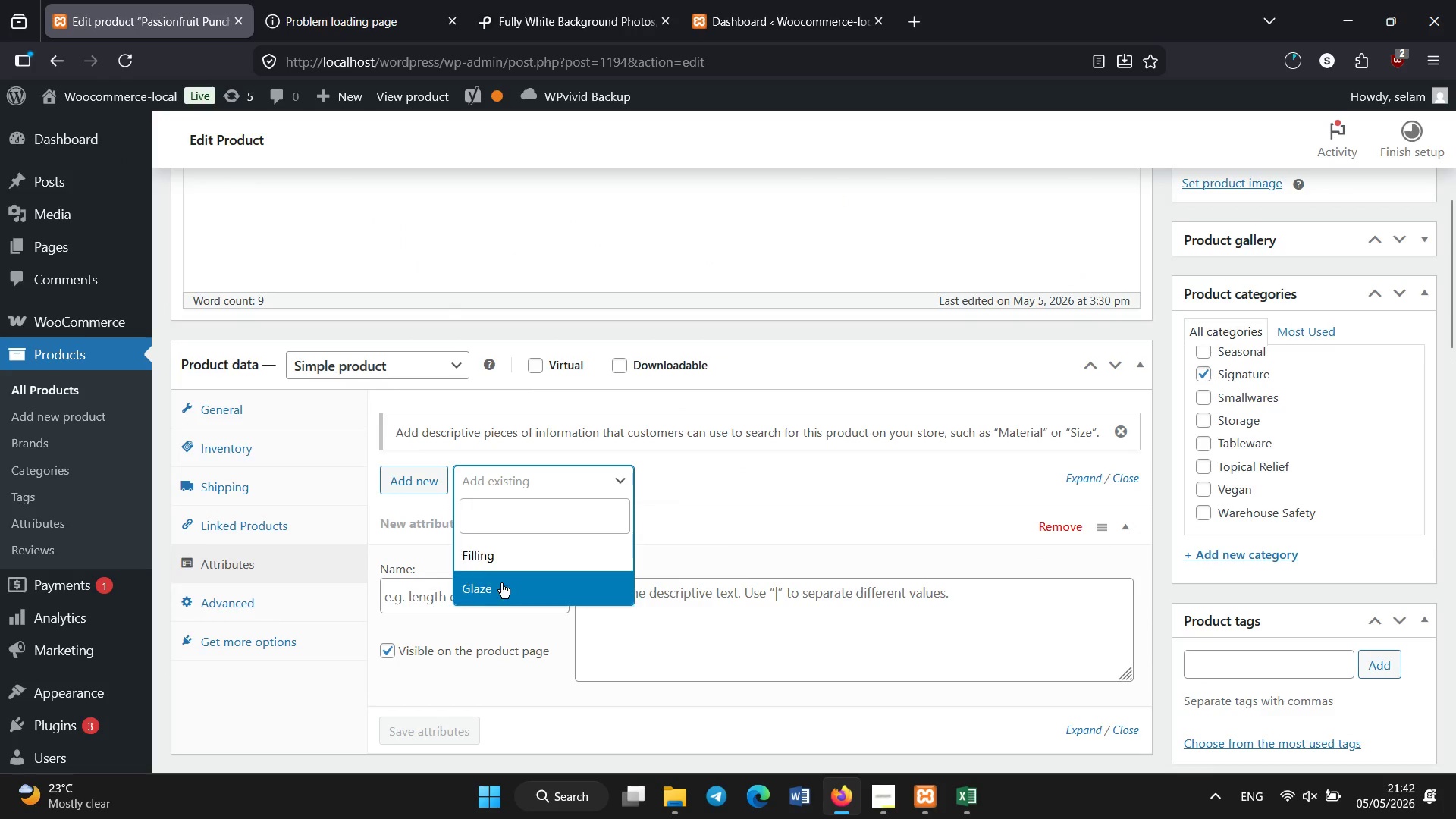 
left_click([486, 583])
 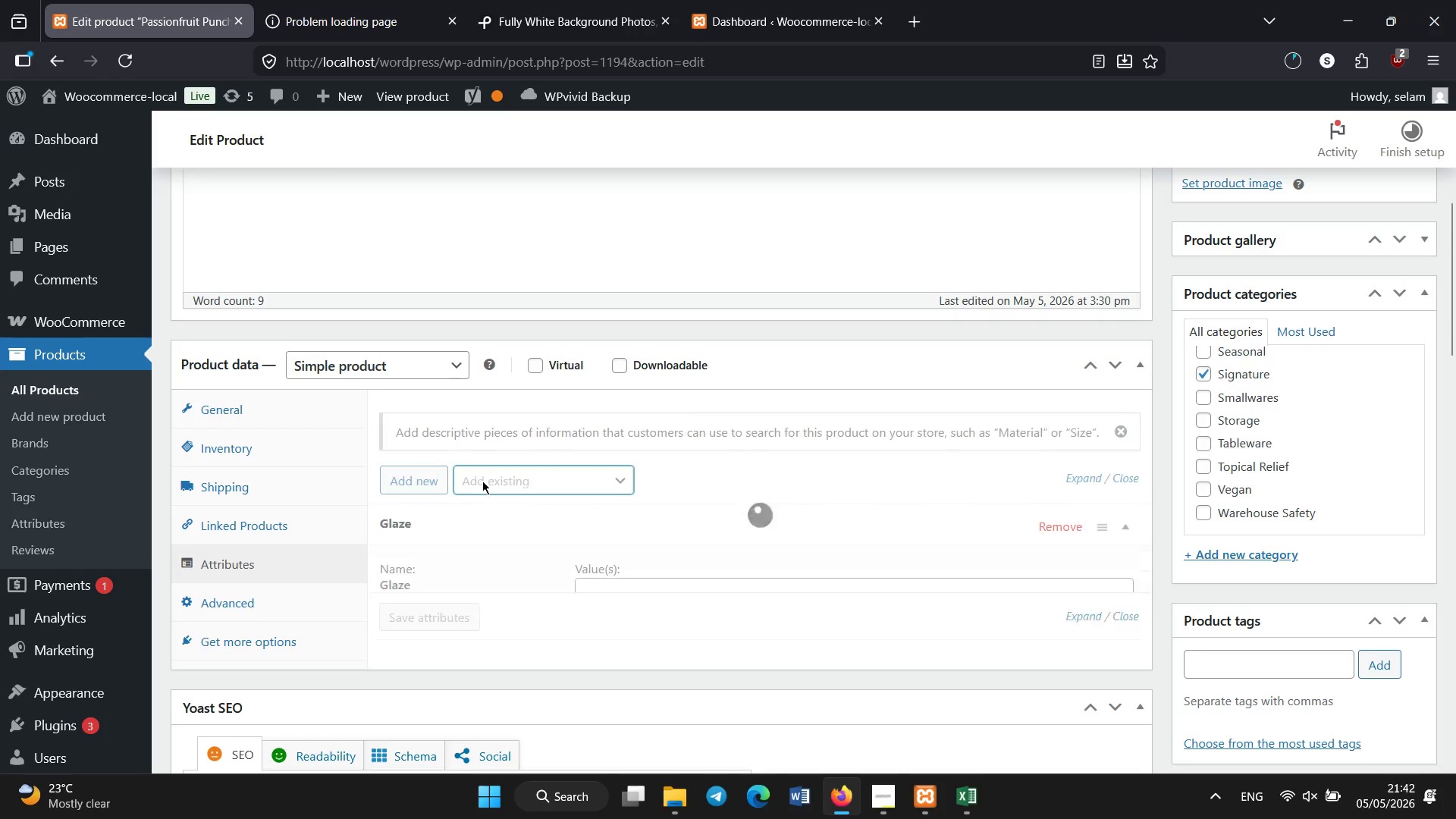 
left_click([482, 481])
 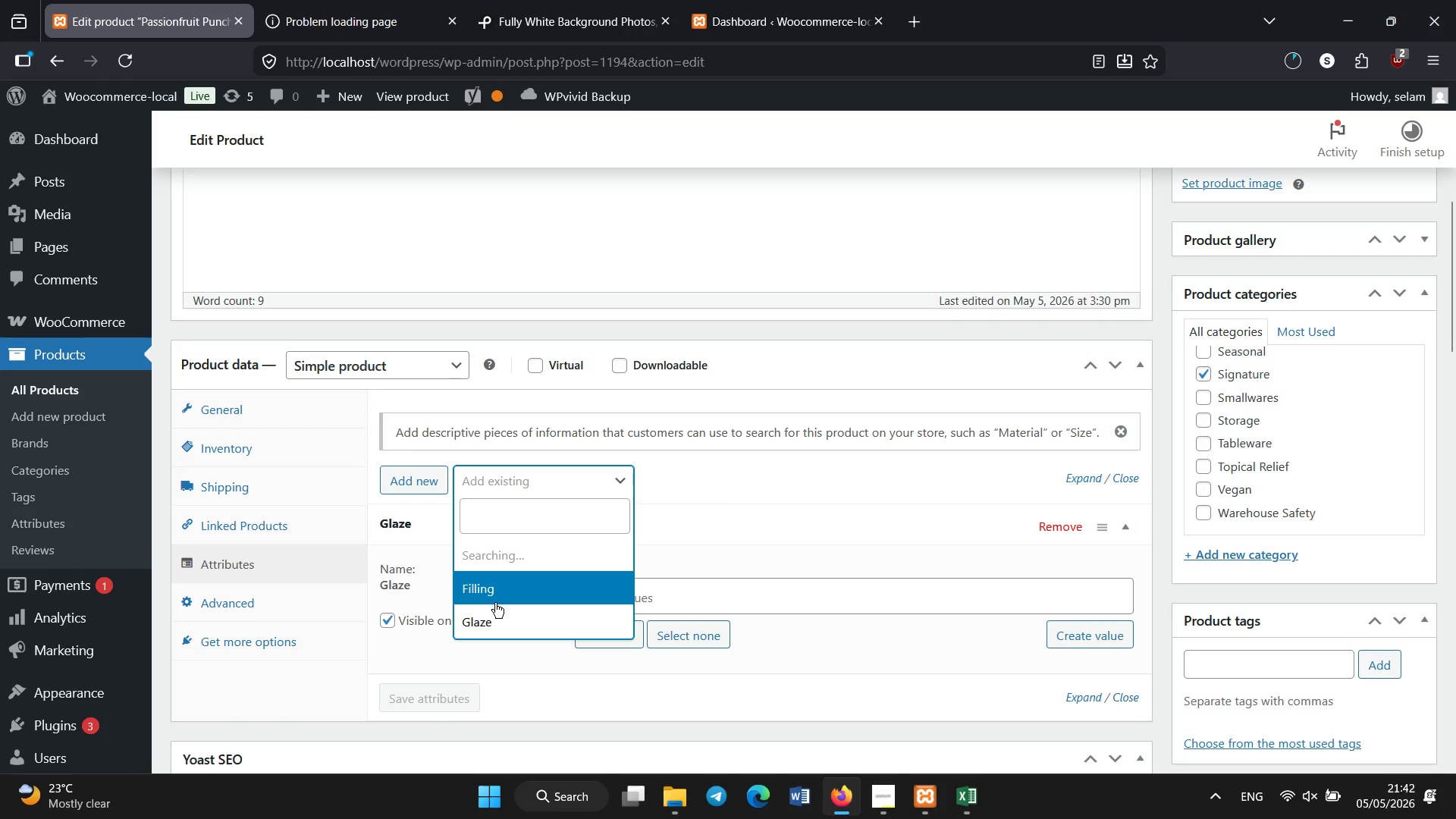 
left_click([495, 603])
 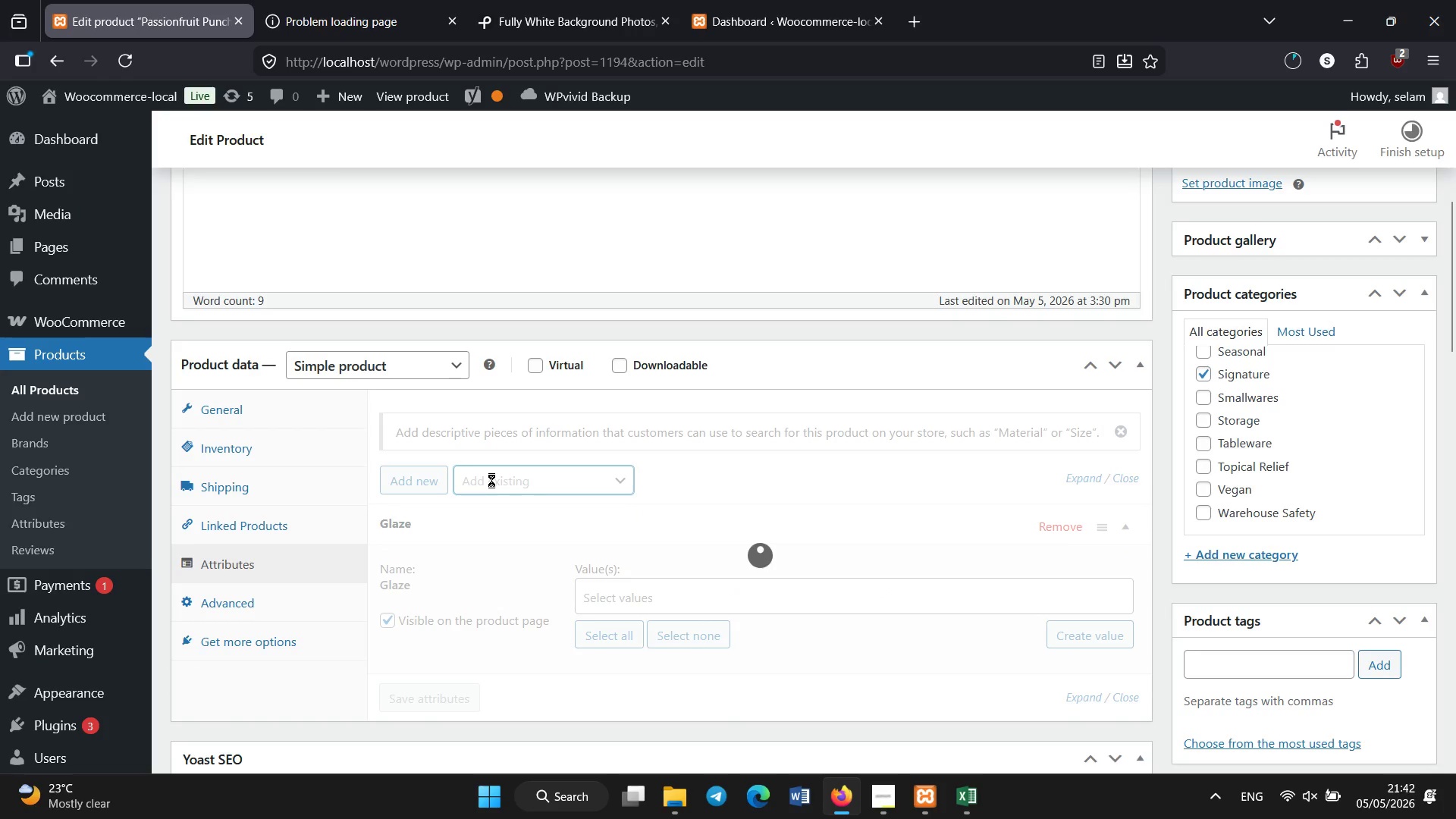 
scroll: coordinate [491, 480], scroll_direction: none, amount: 0.0
 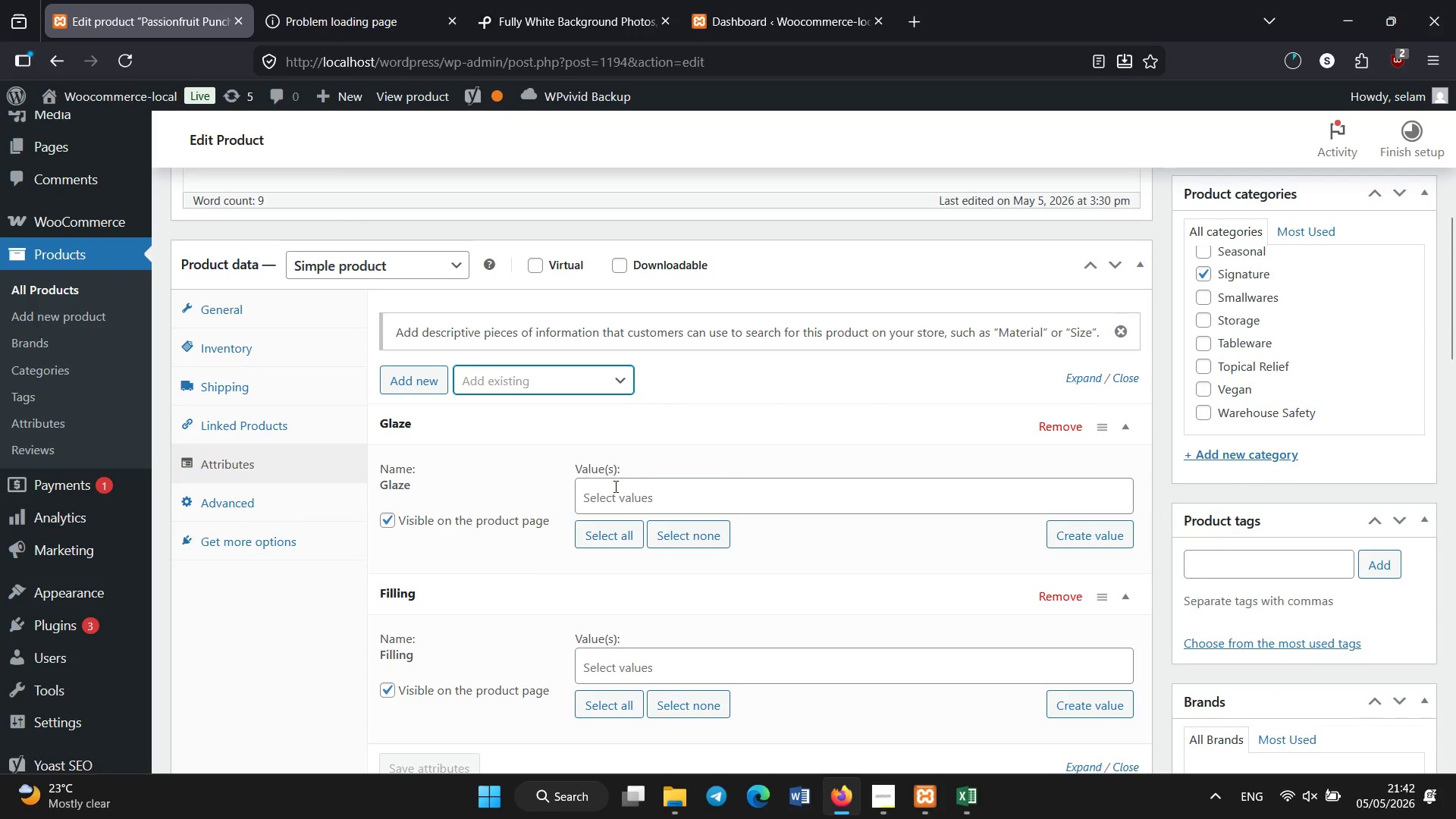 
left_click([643, 504])
 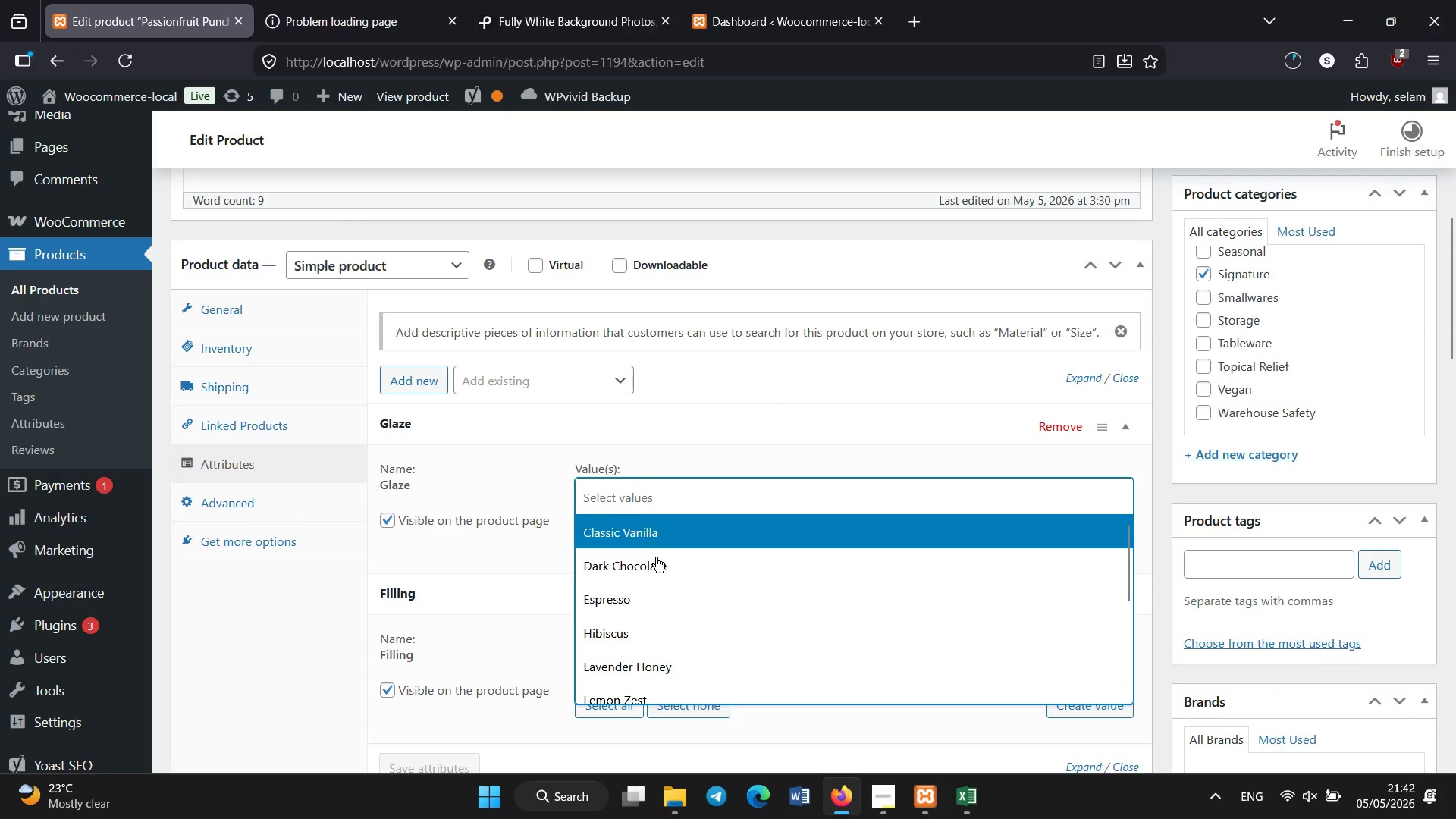 
left_click([648, 597])
 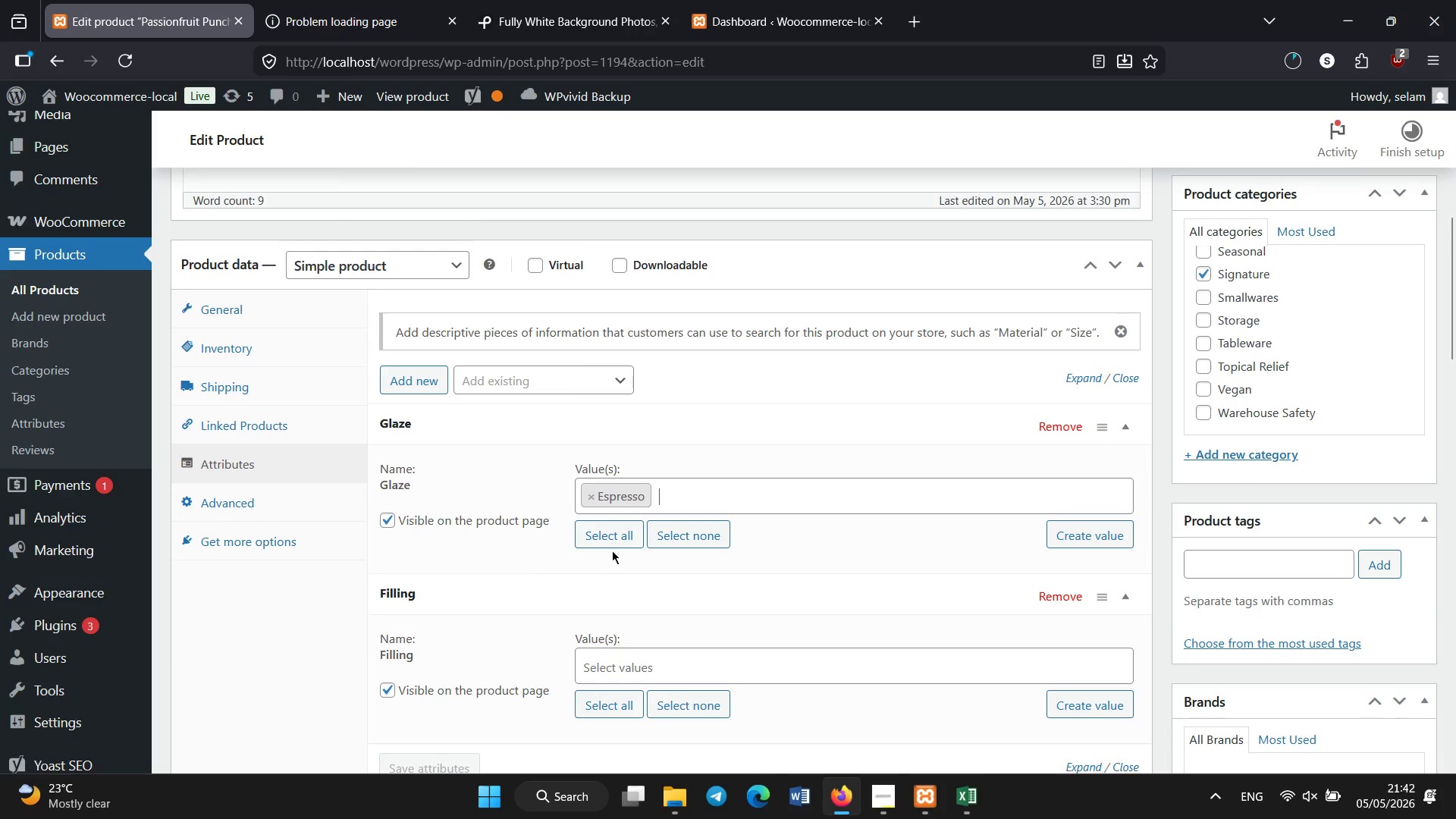 
scroll: coordinate [610, 549], scroll_direction: down, amount: 4.0
 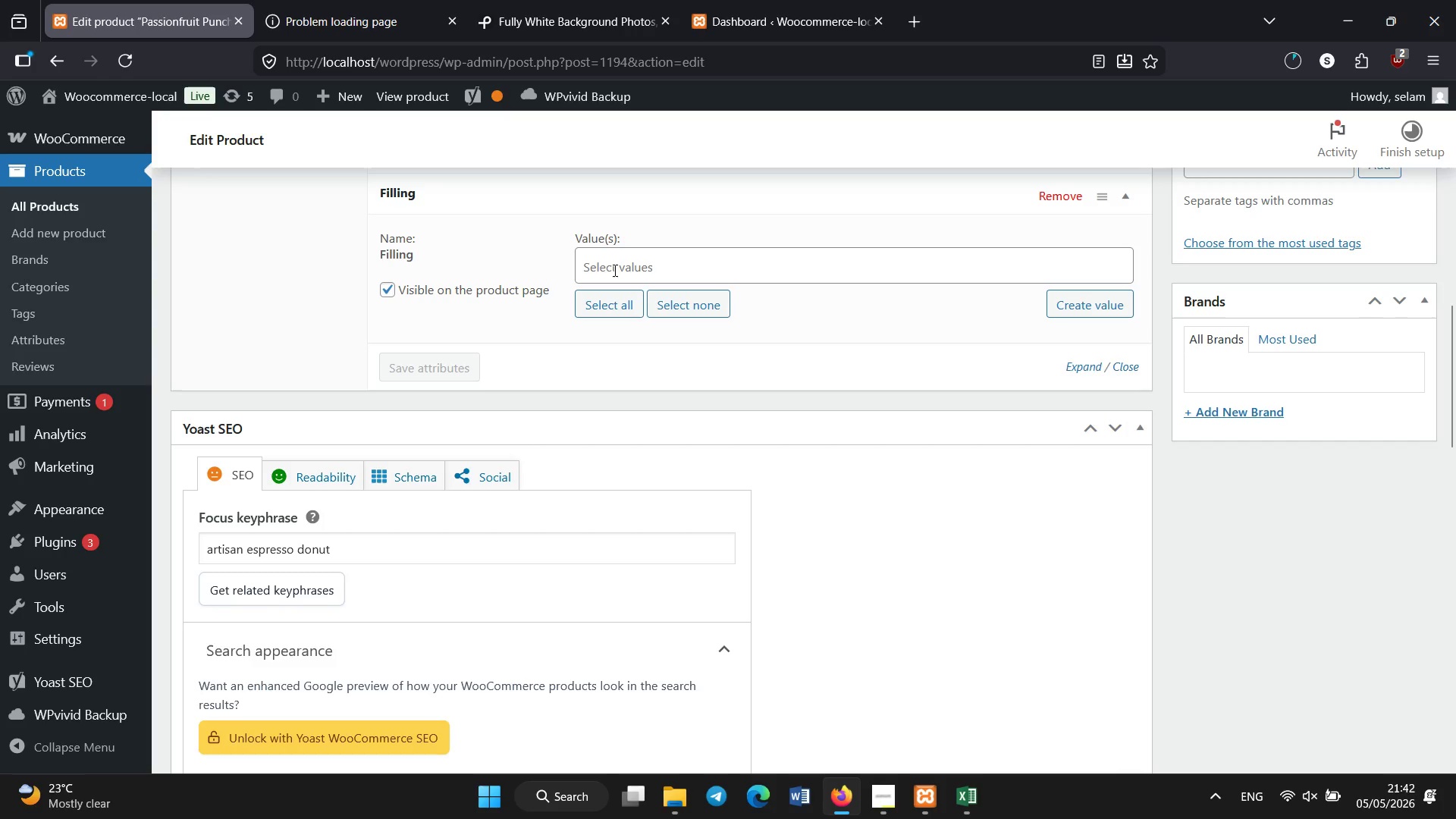 
left_click([615, 271])
 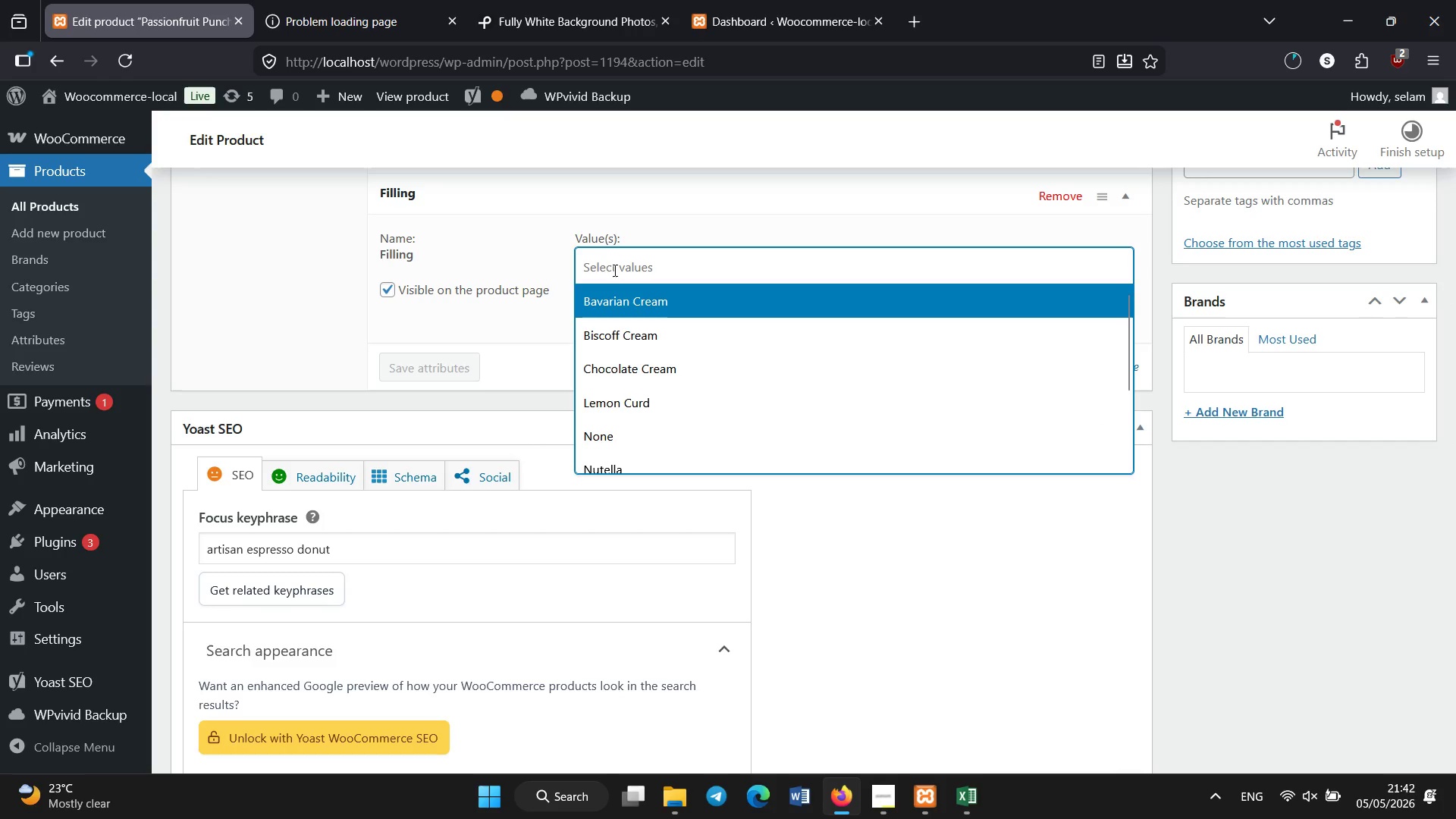 
left_click([614, 301])
 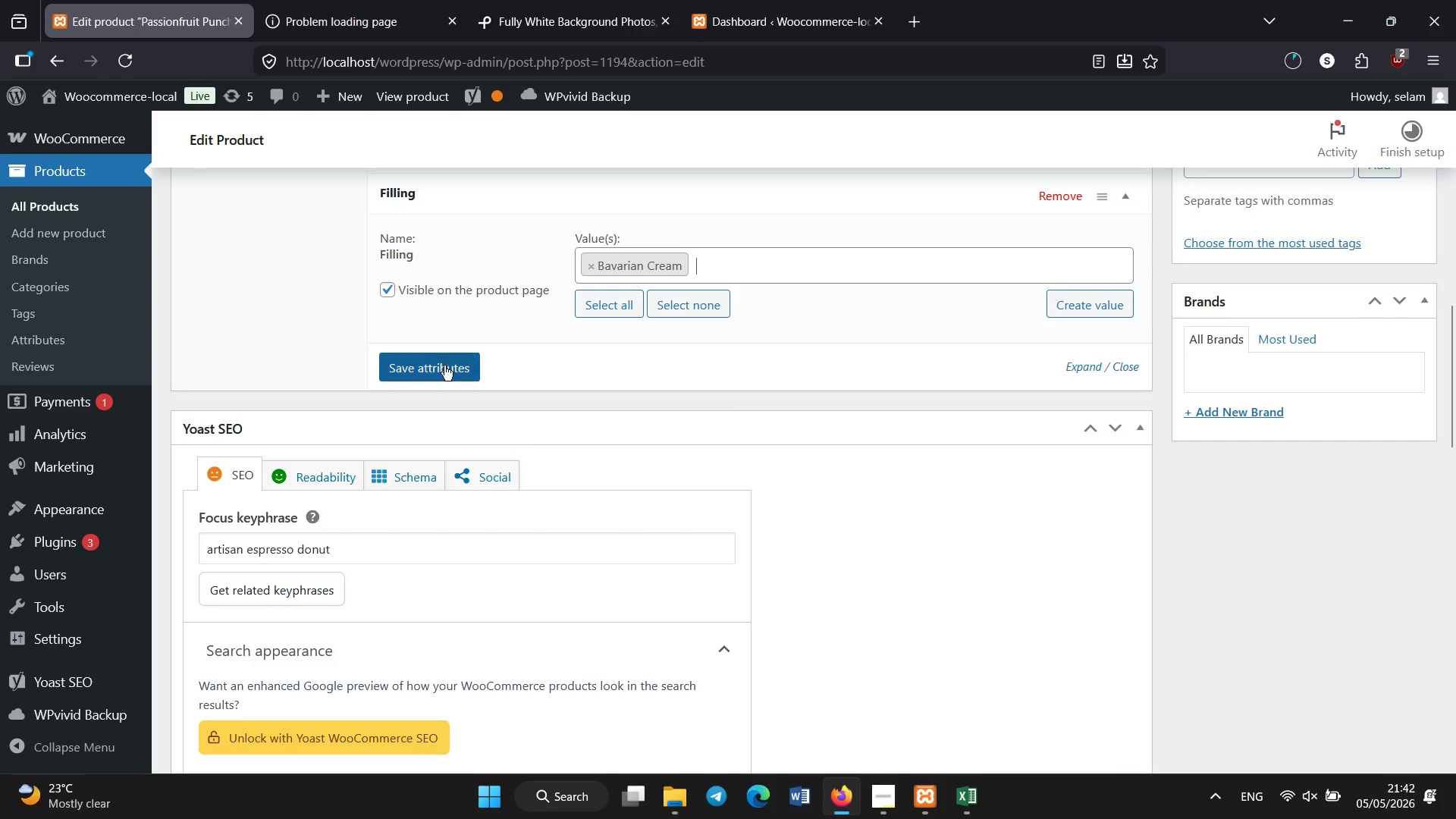 
left_click([444, 367])
 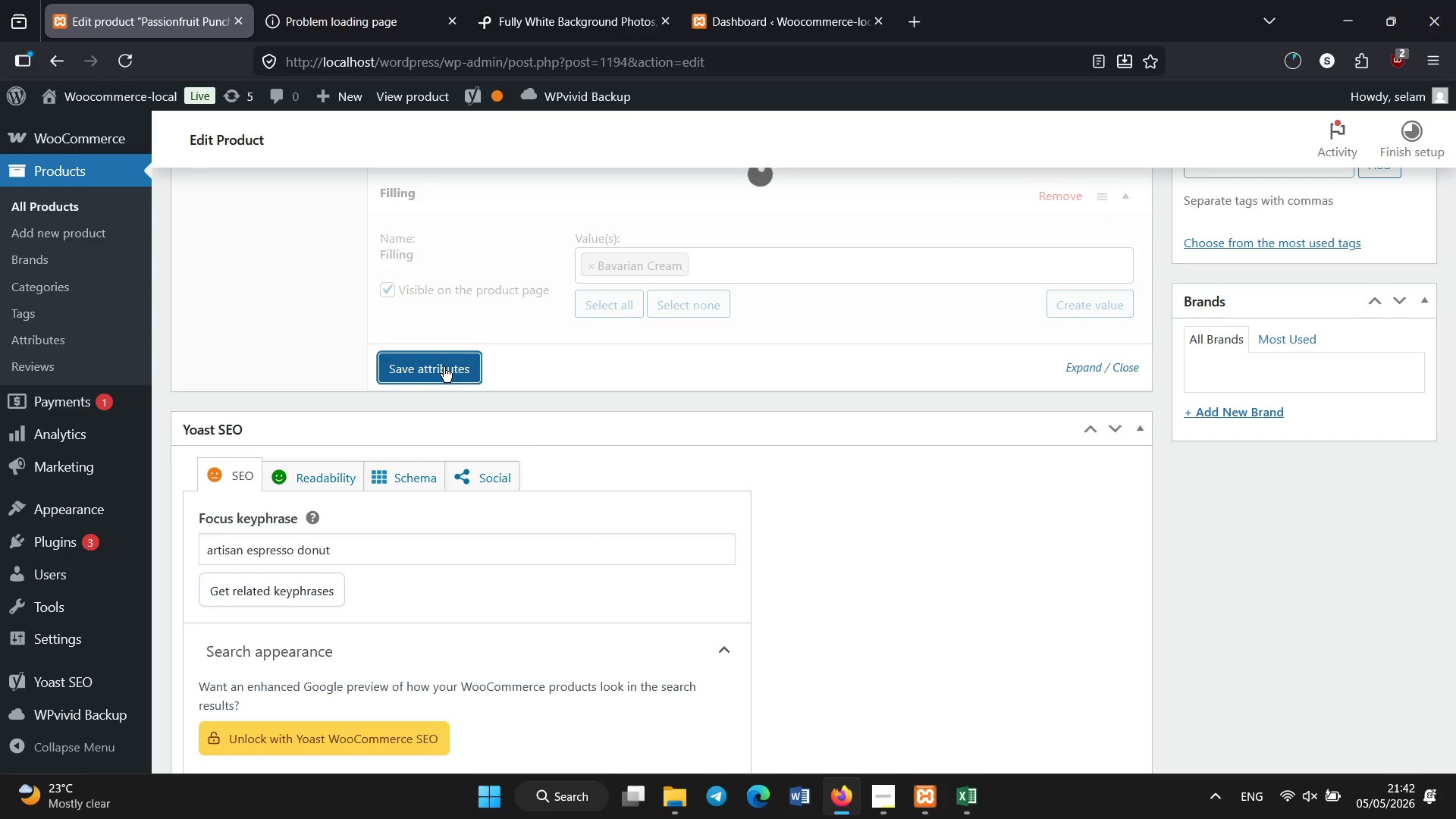 
scroll: coordinate [592, 488], scroll_direction: none, amount: 0.0
 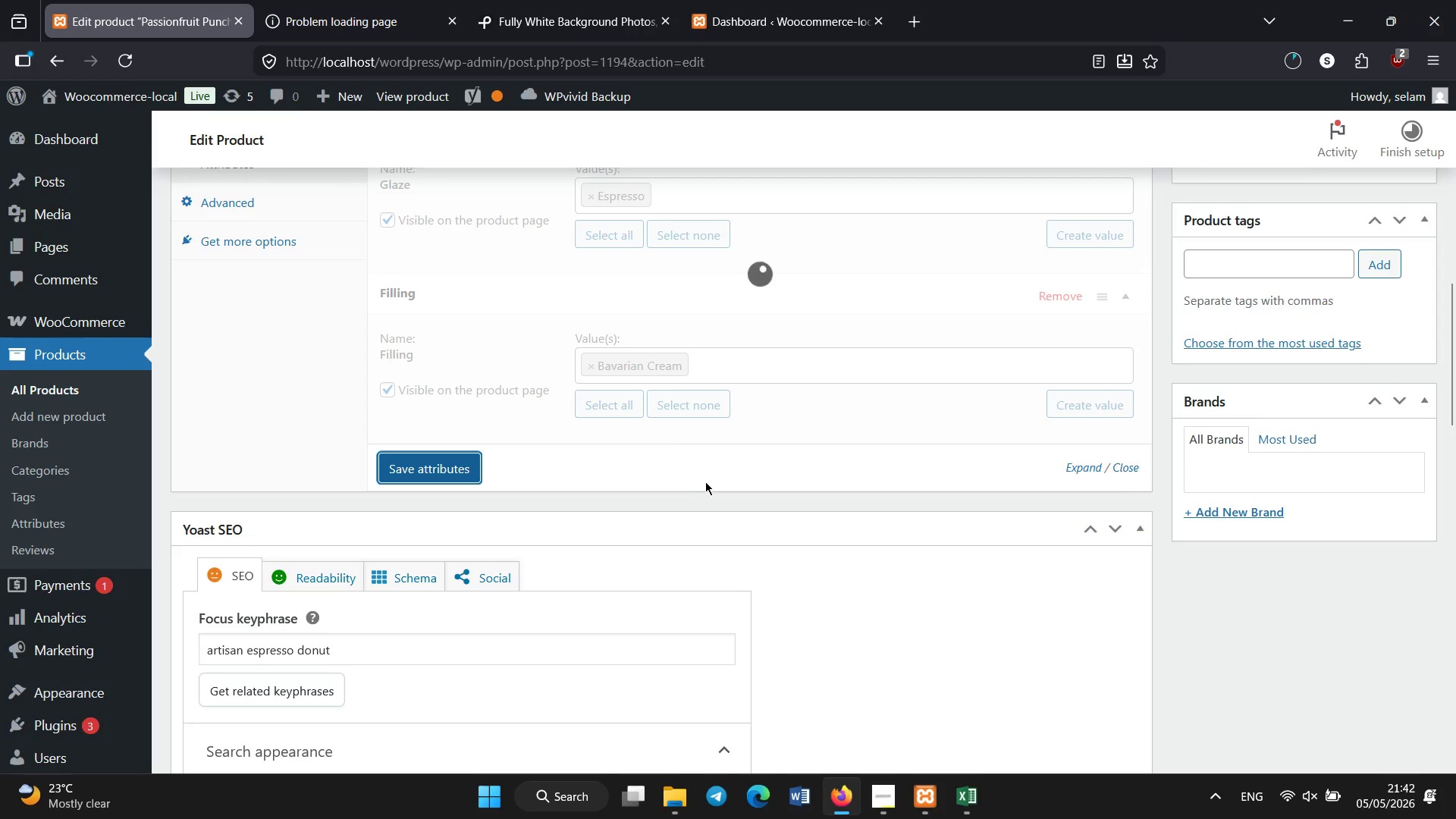 
scroll: coordinate [887, 543], scroll_direction: up, amount: 9.0
 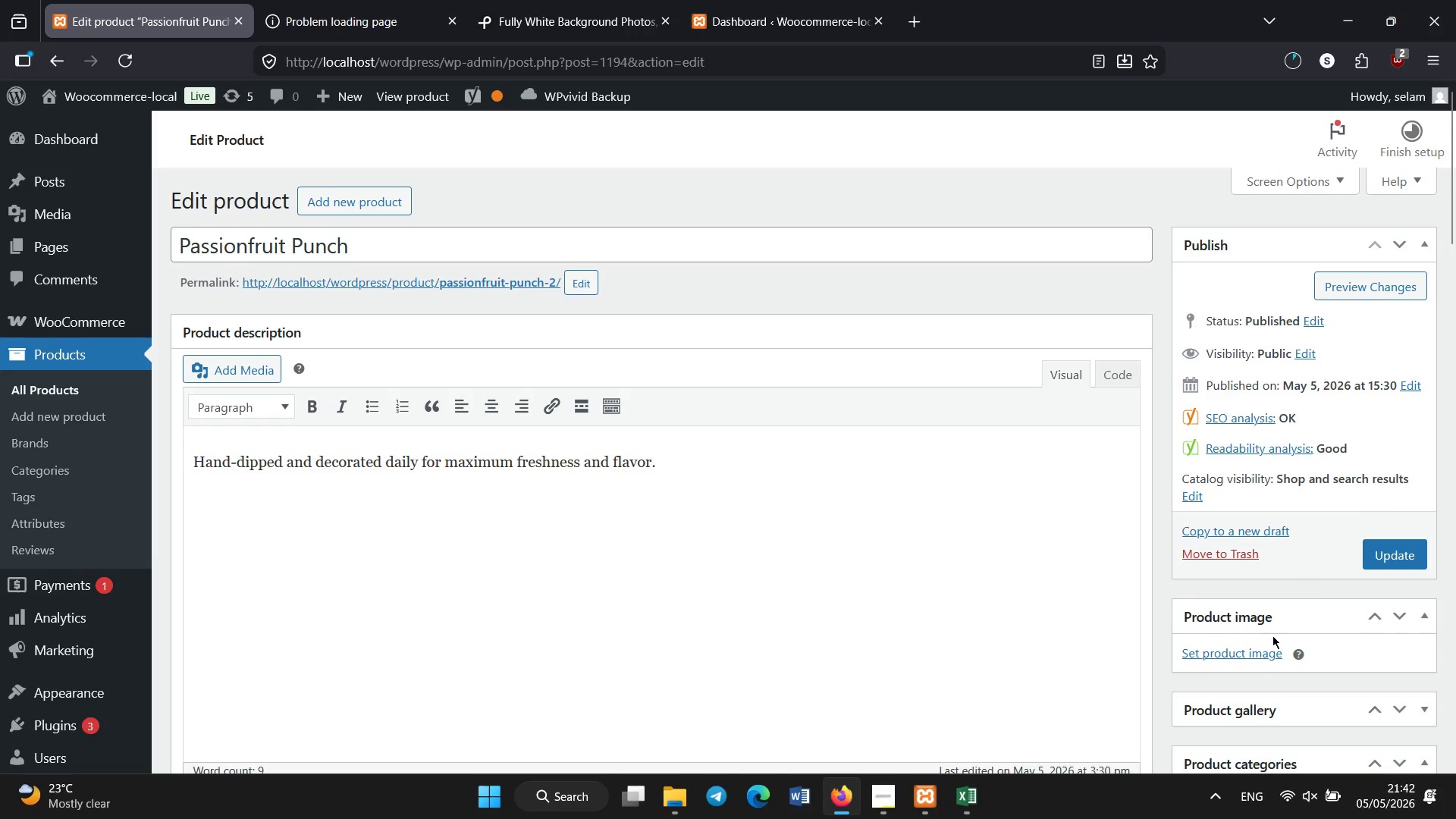 
left_click([1252, 658])
 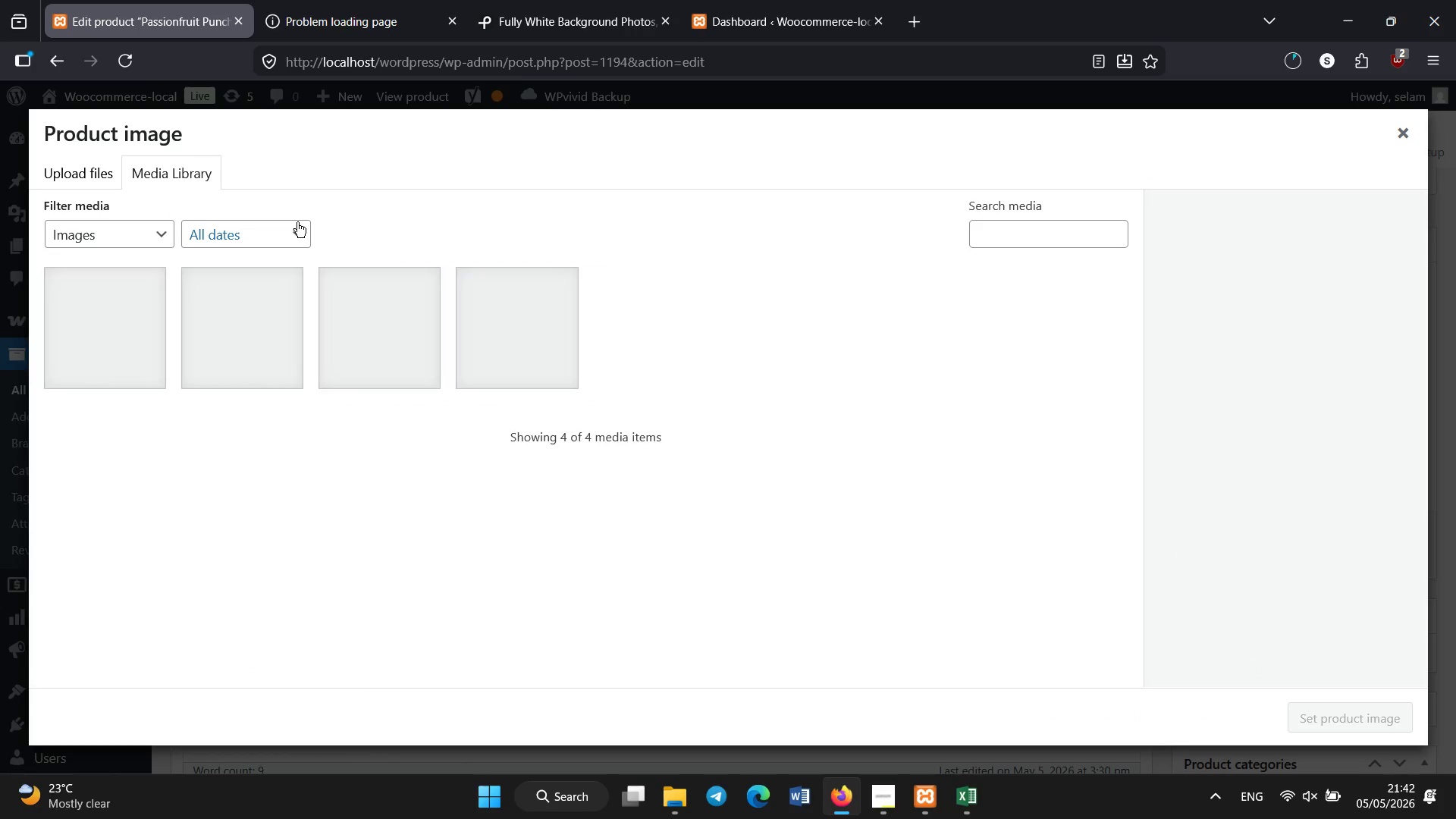 
left_click([83, 317])
 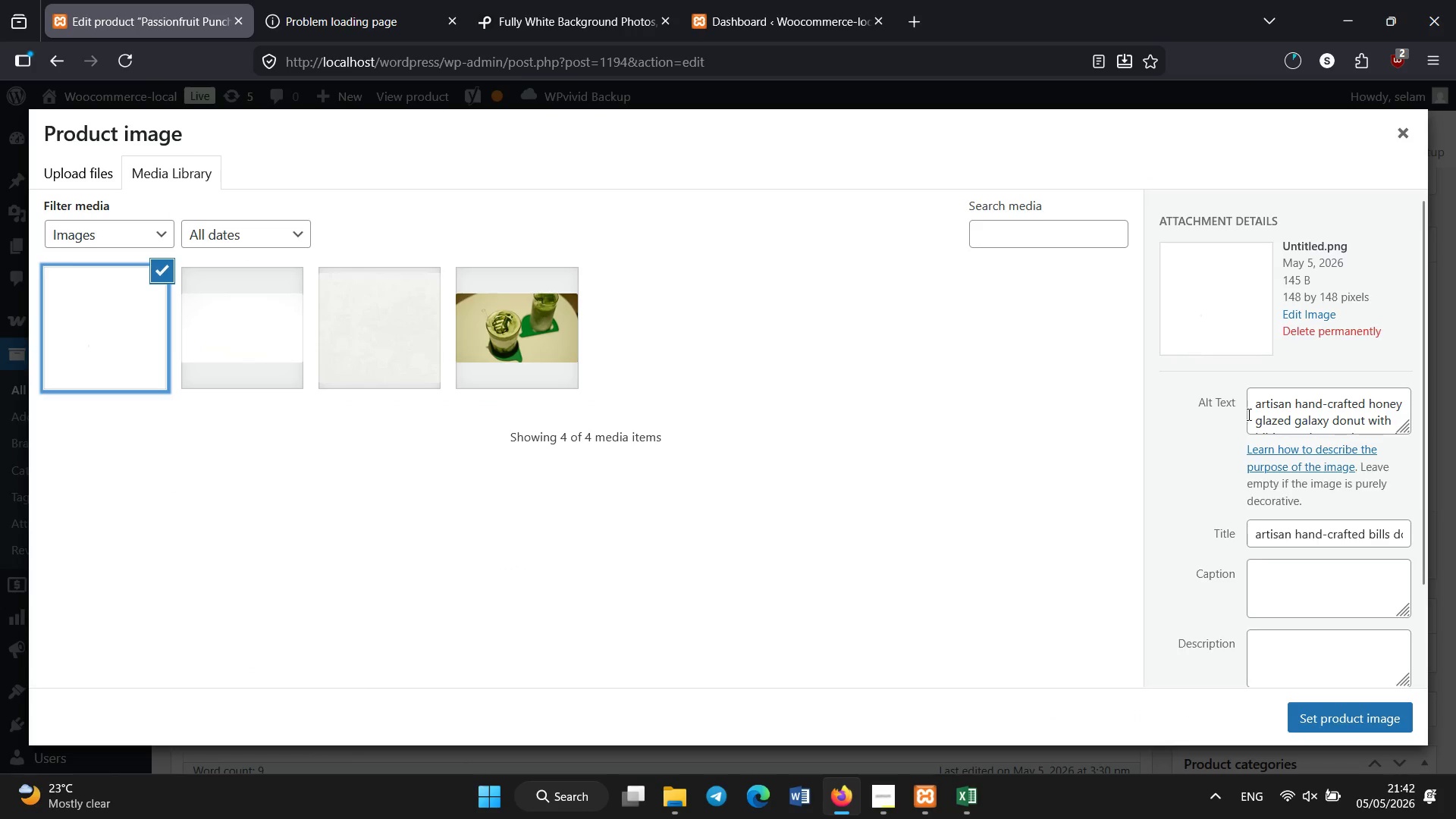 
left_click([1329, 418])
 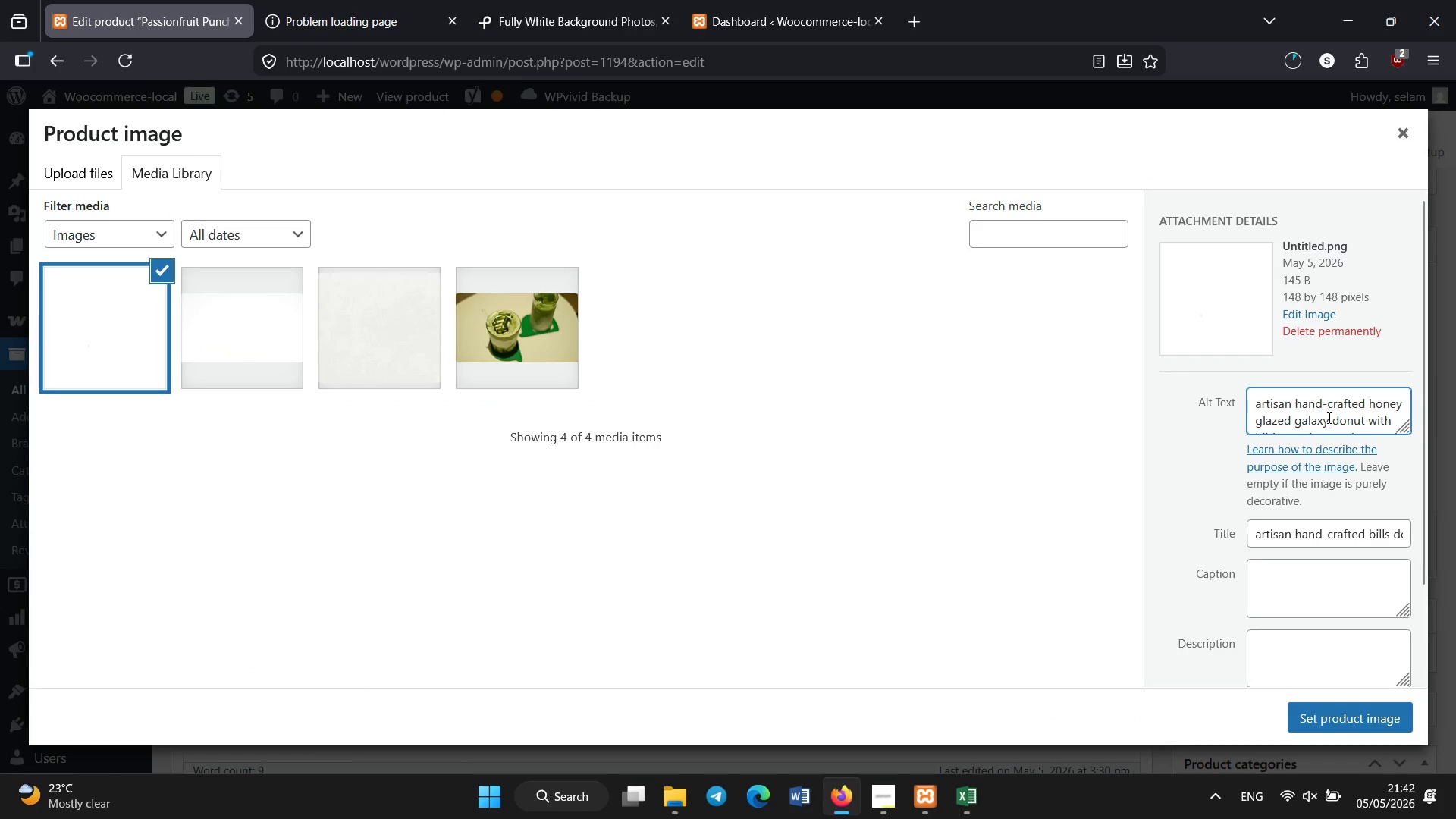 
key(Control+A)
 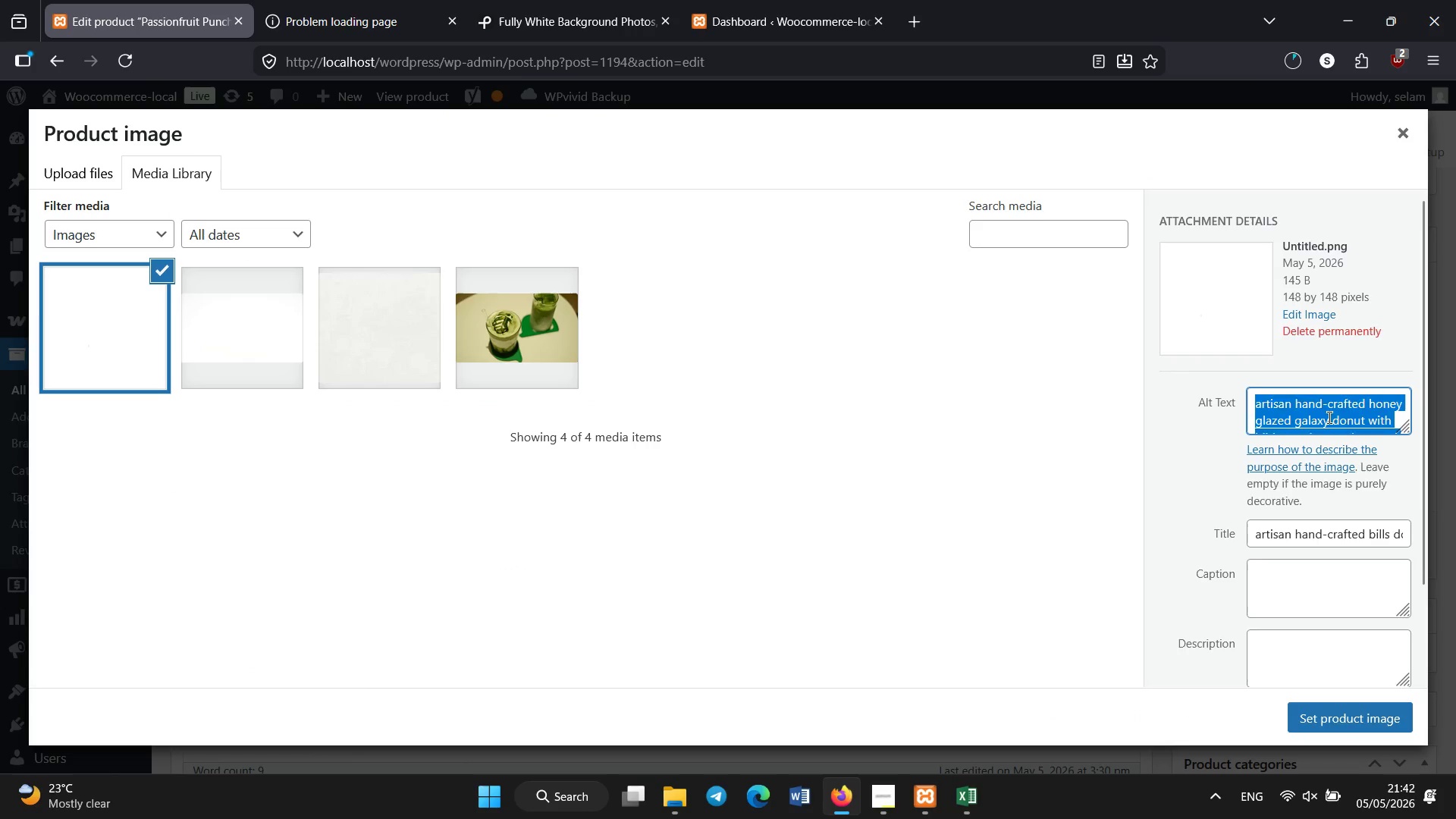 
key(Backspace)
type(artisan hand-crafted passionfruit donut with espresso glaze and cream filling.)
 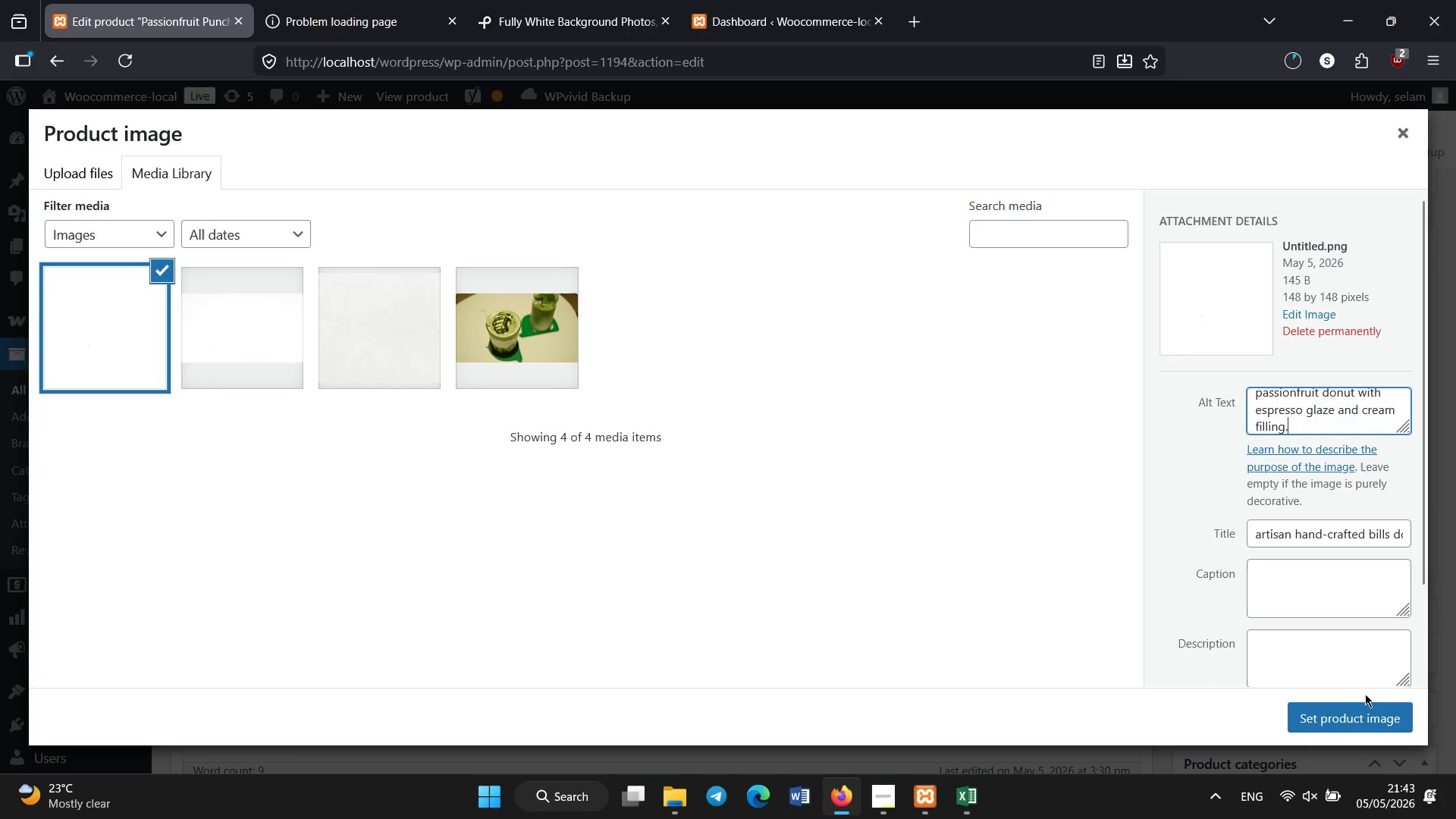 
left_click([1353, 712])
 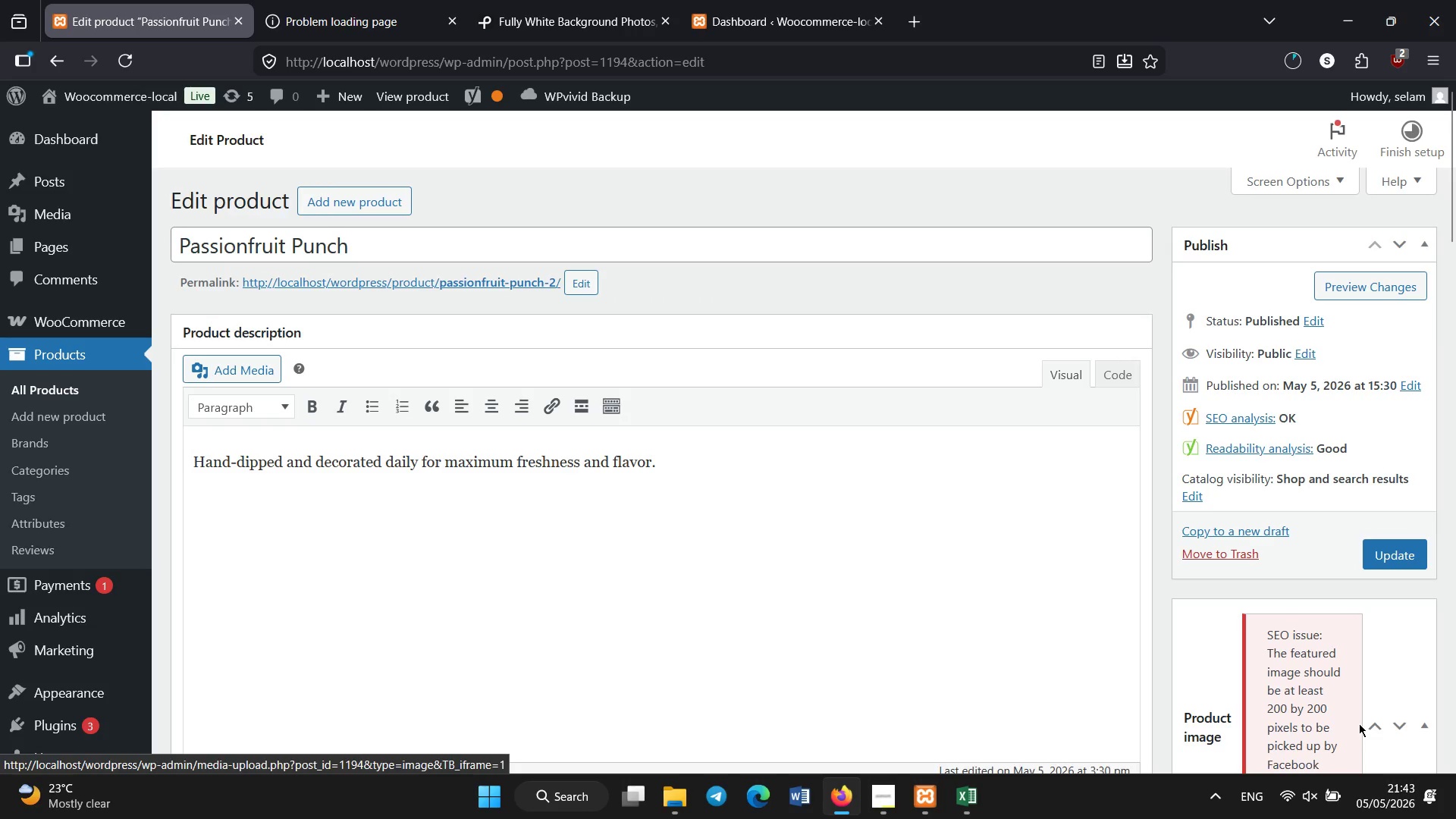 
left_click_drag(start_coordinate=[1359, 723], to_coordinate=[1362, 708])
 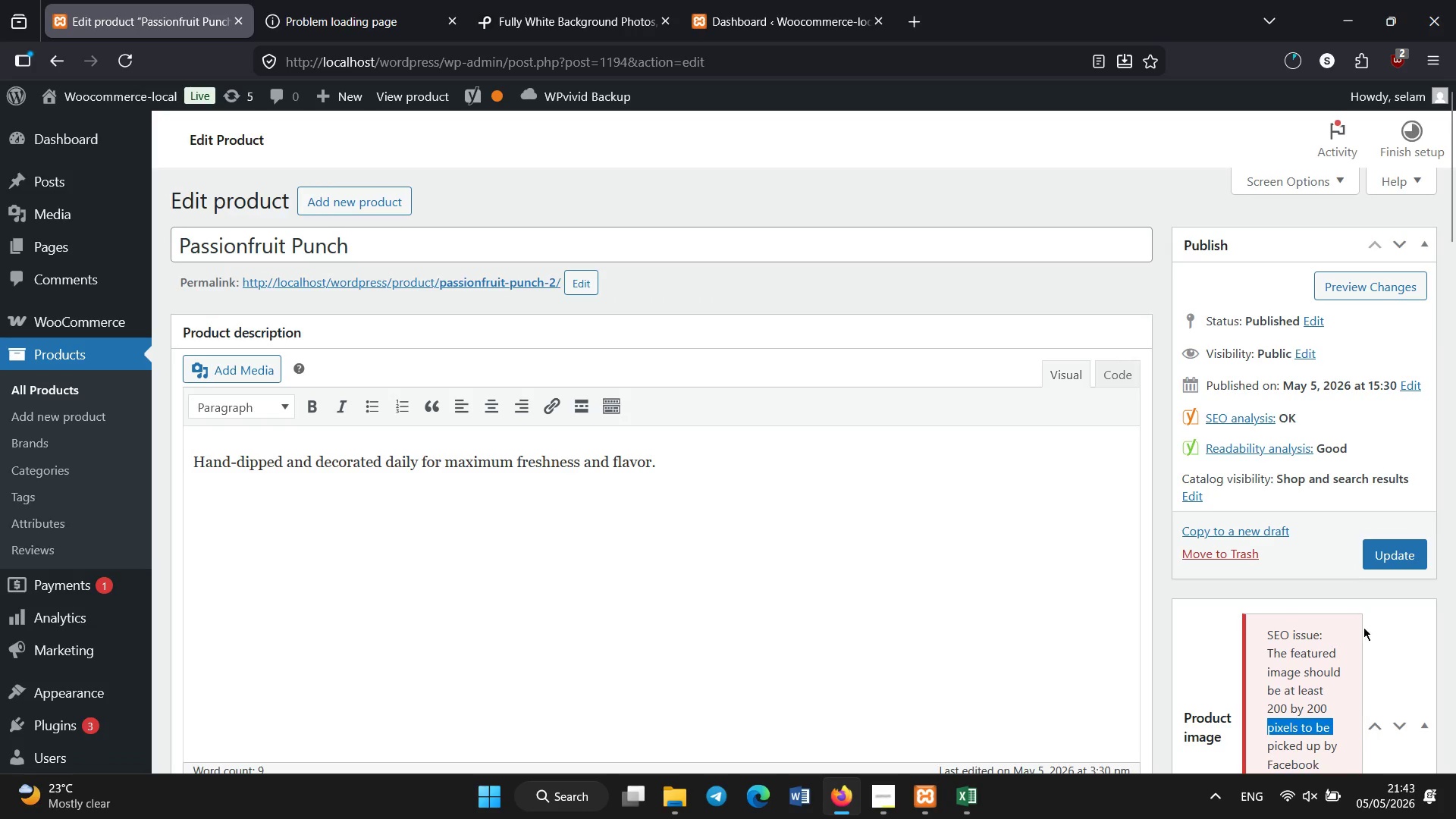 
left_click([1254, 579])
 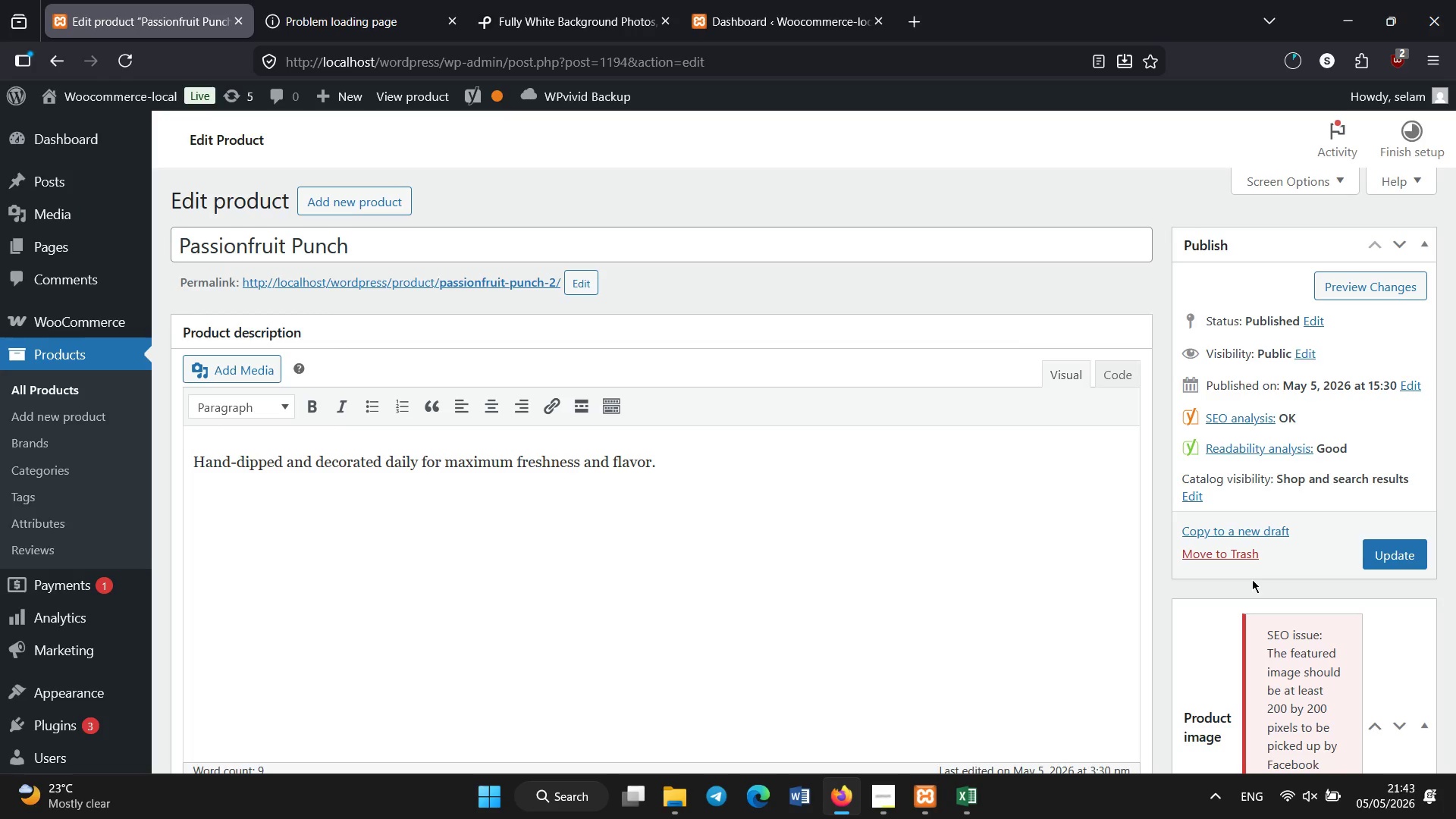 
wait(8.62)
 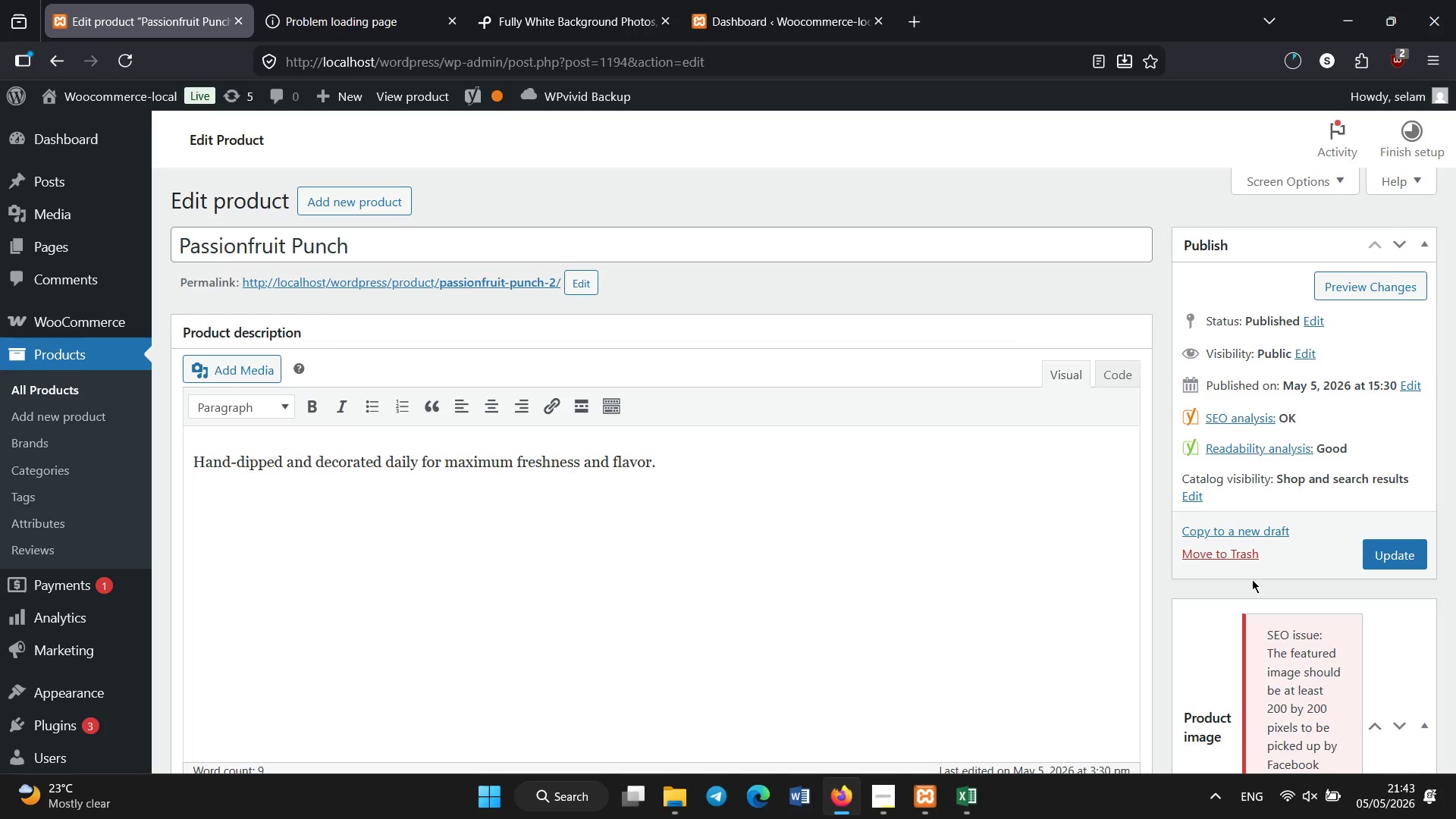 
left_click([1385, 553])
 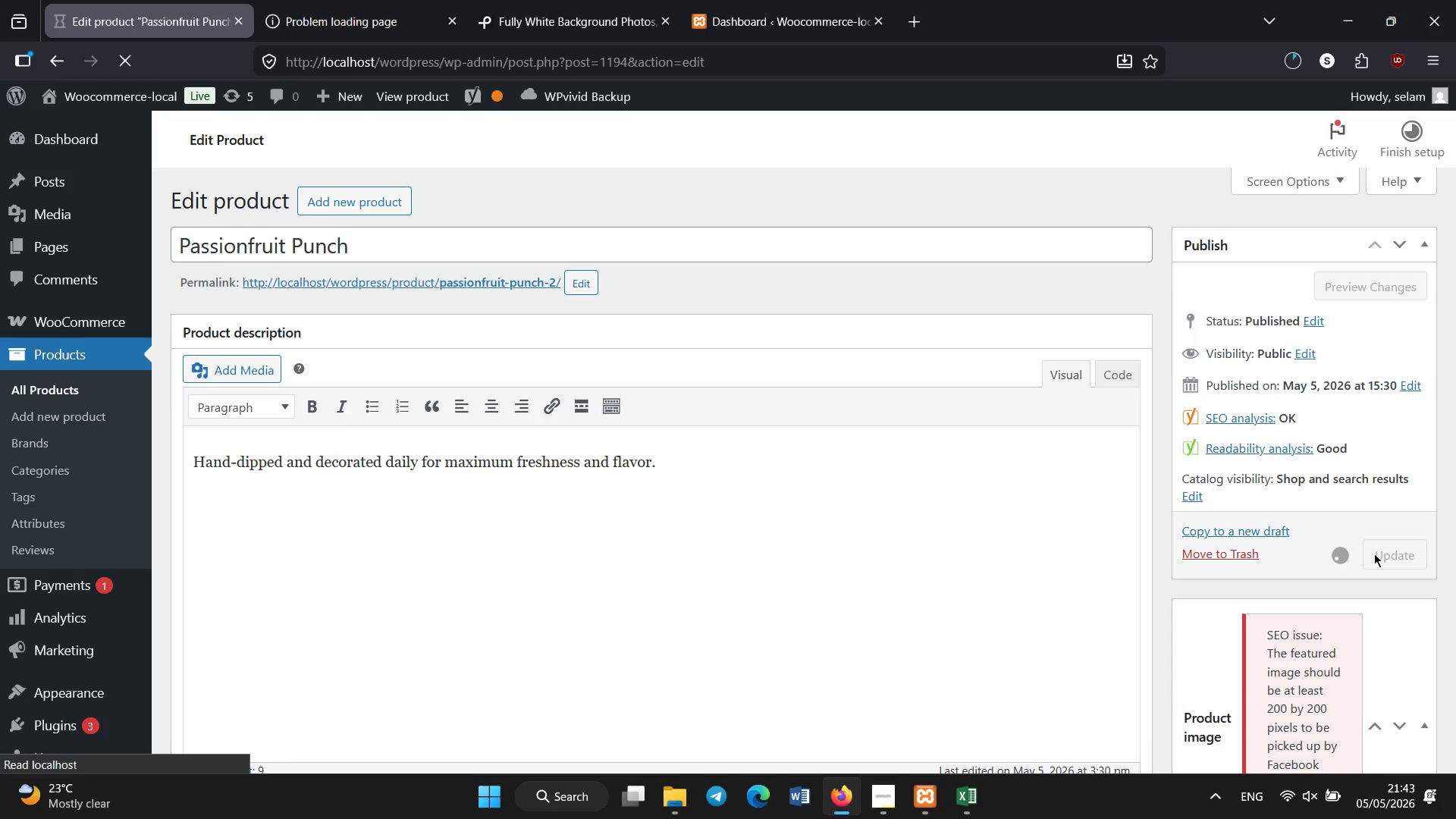 
wait(19.66)
 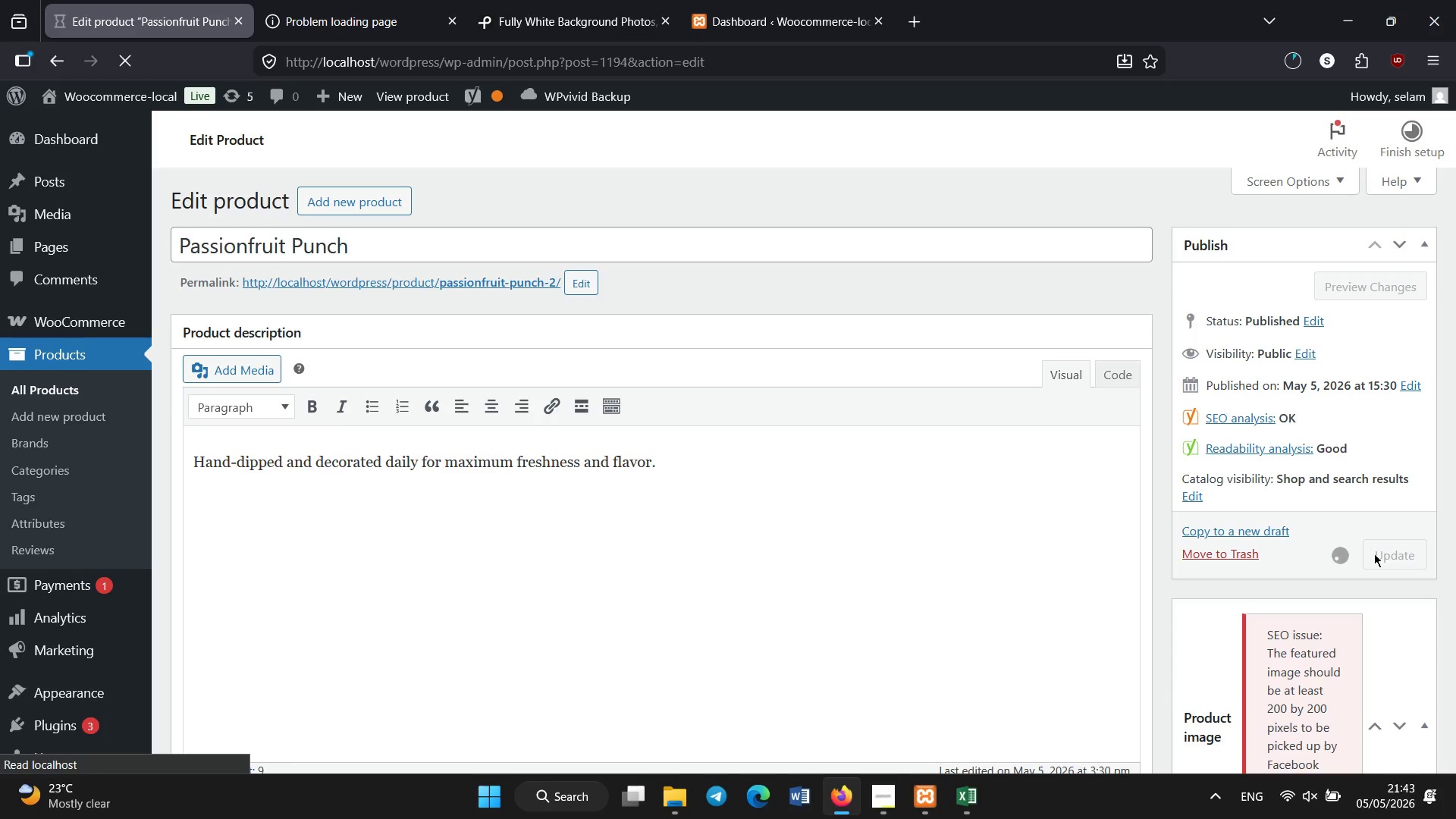 
left_click_drag(start_coordinate=[33, 382], to_coordinate=[34, 386])
 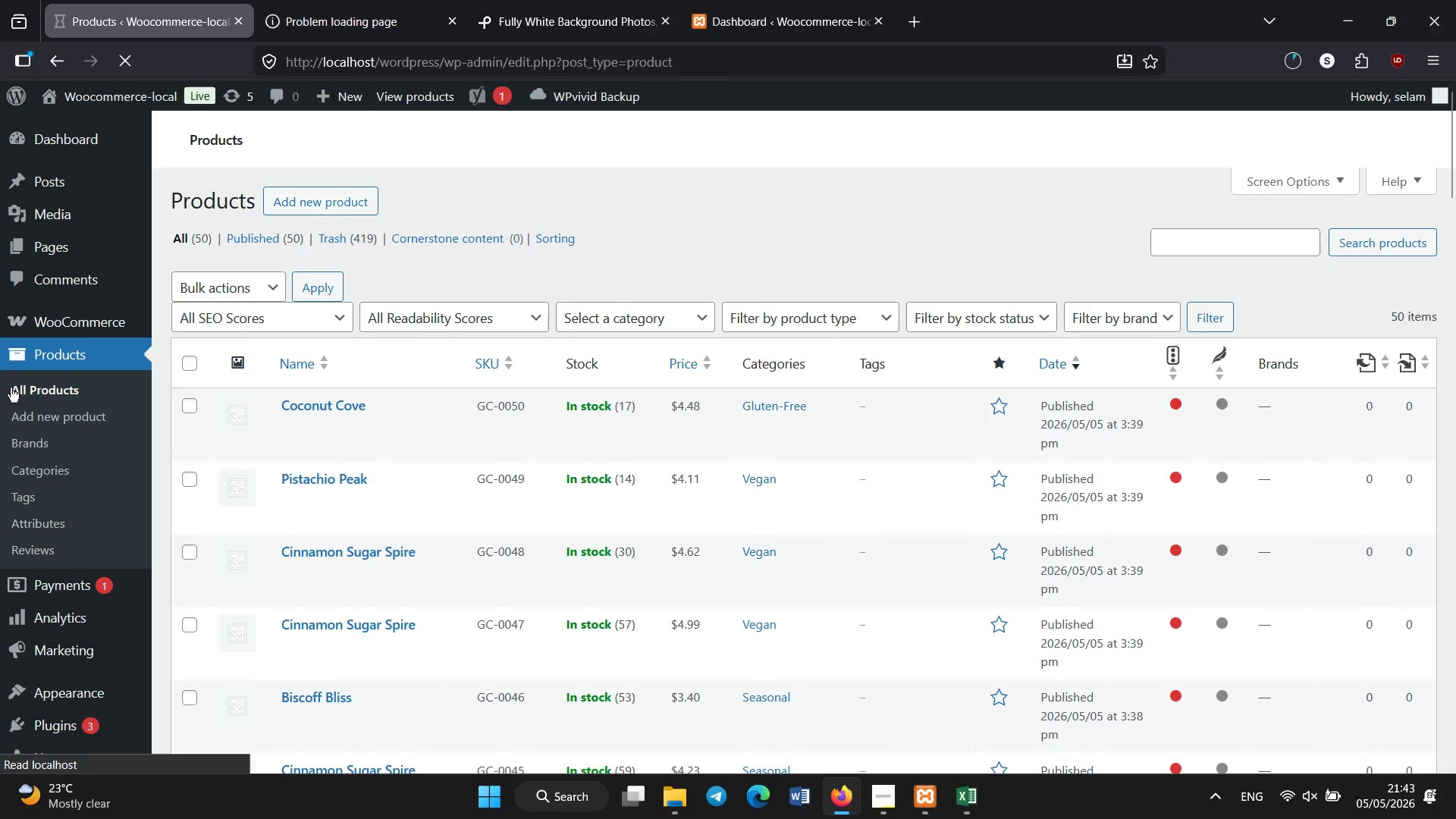 
wait(9.31)
 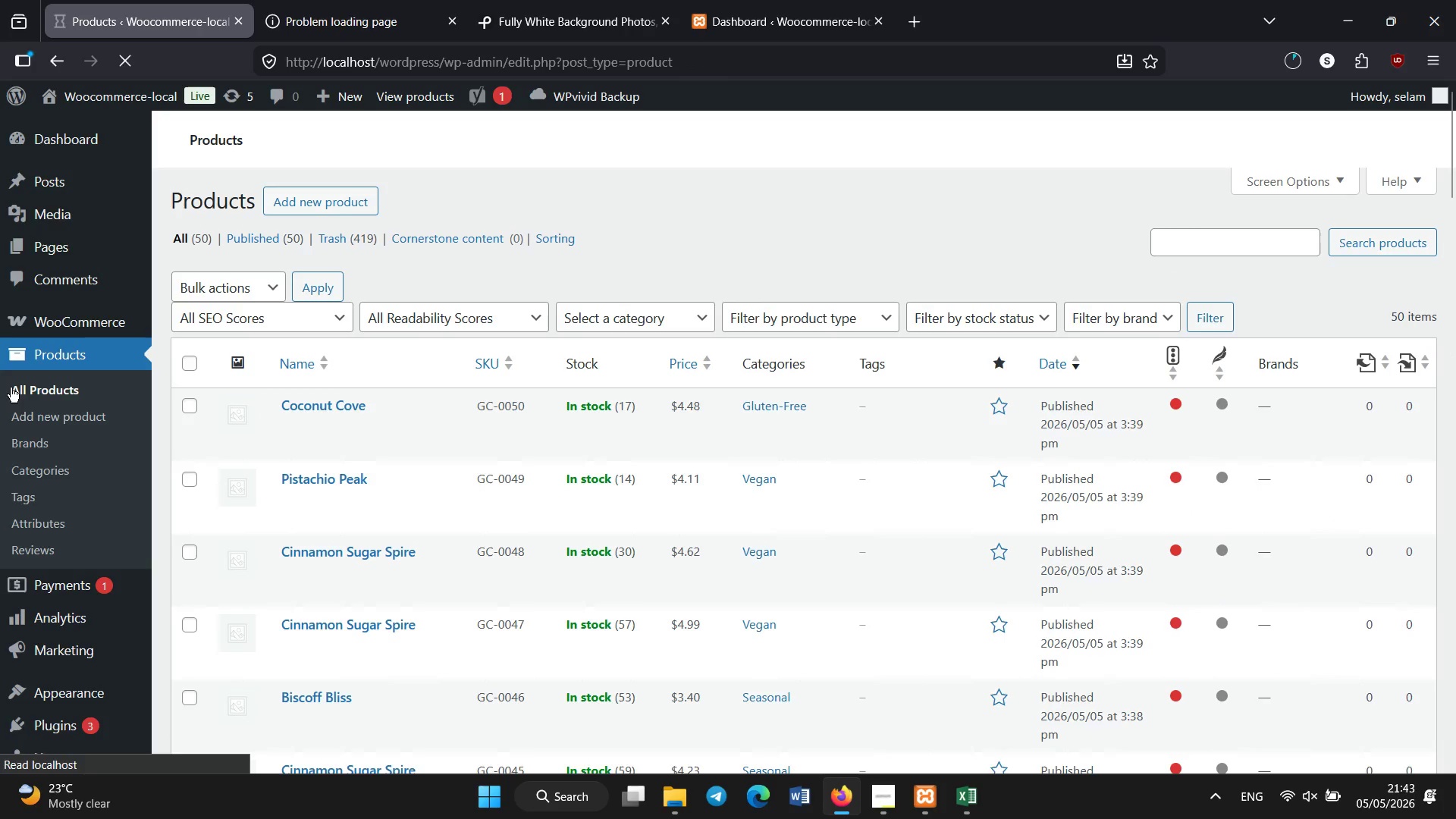 
scroll: coordinate [275, 504], scroll_direction: down, amount: 16.0
 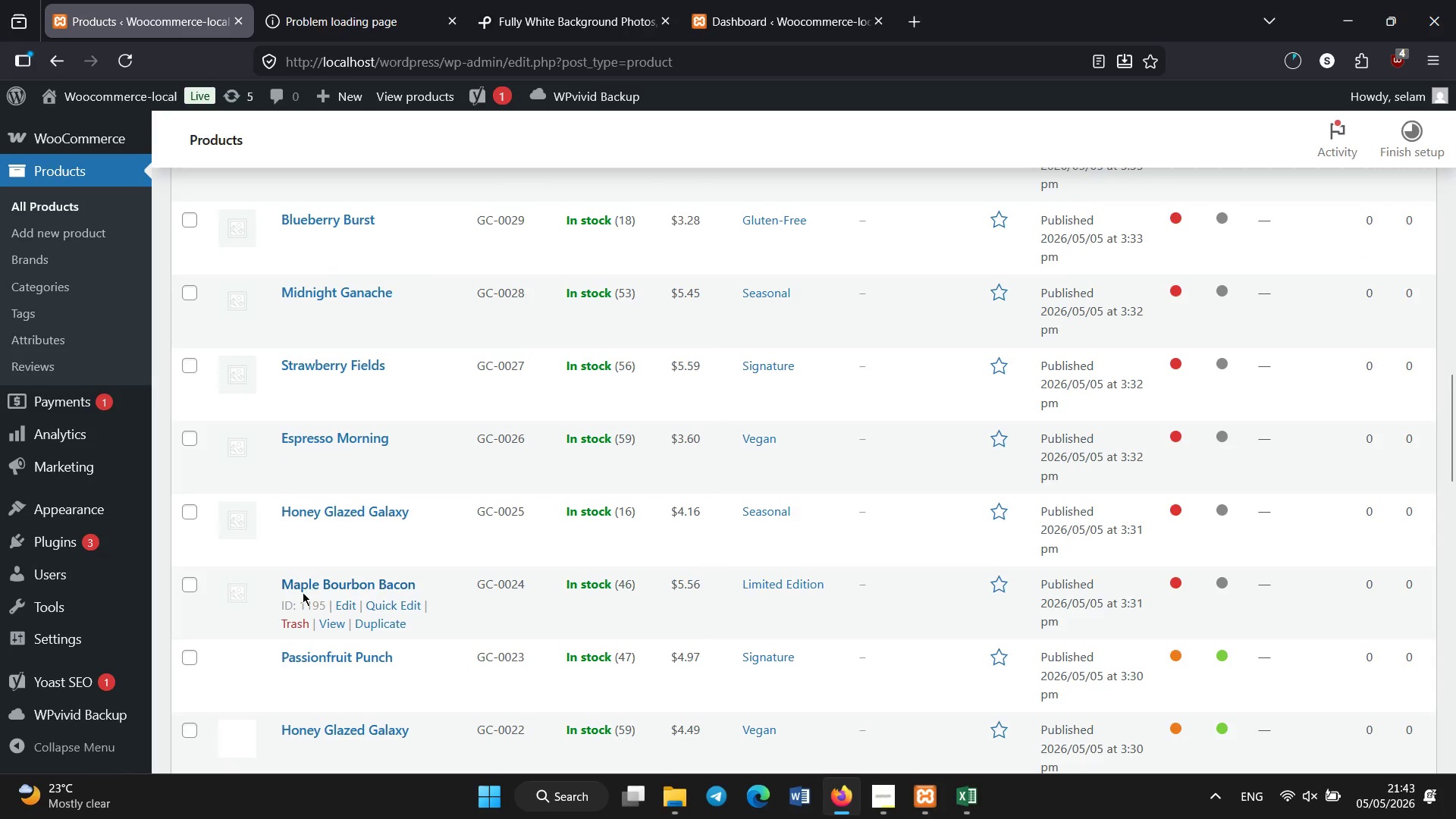 
left_click([303, 583])
 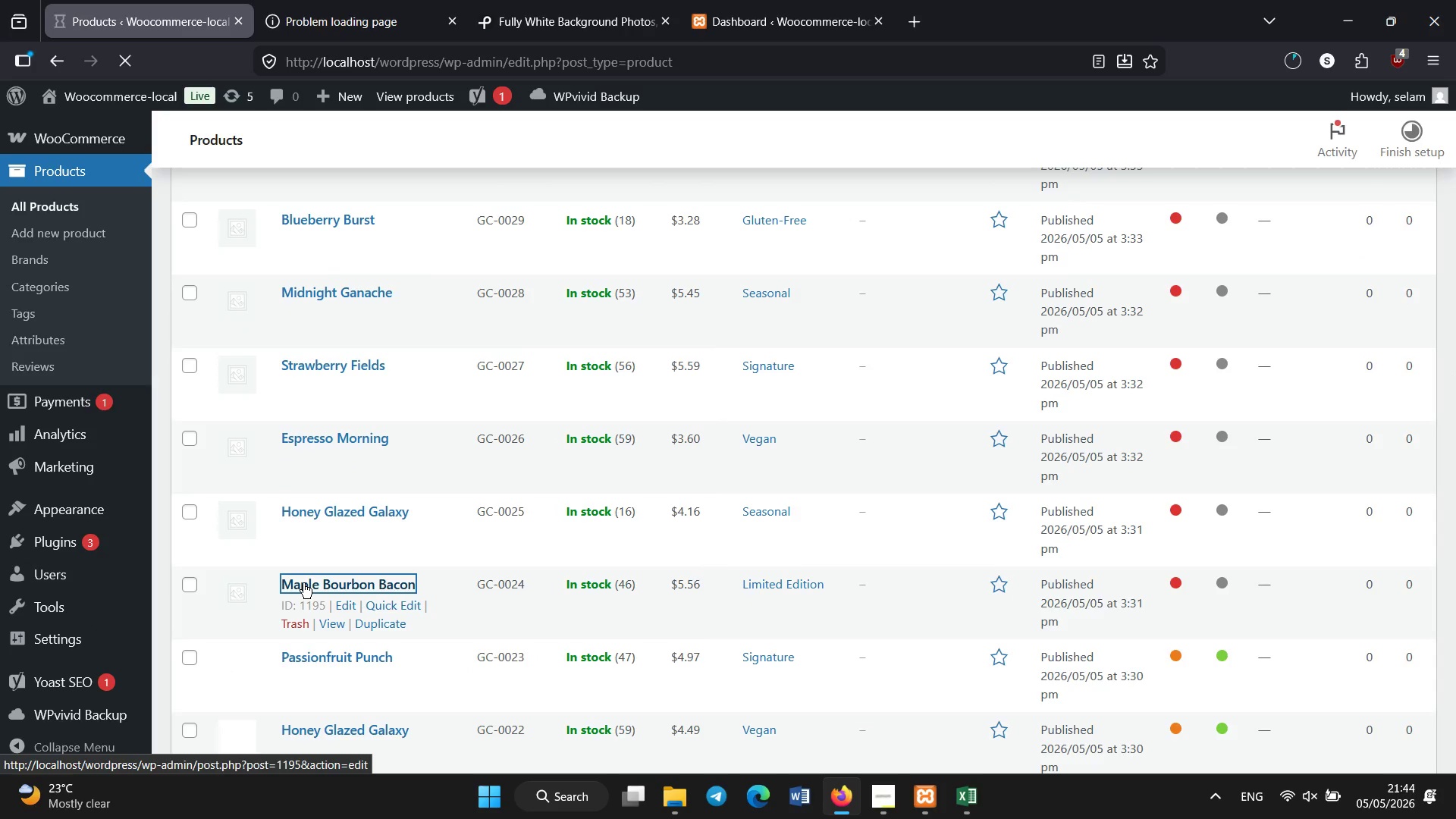 
wait(8.81)
 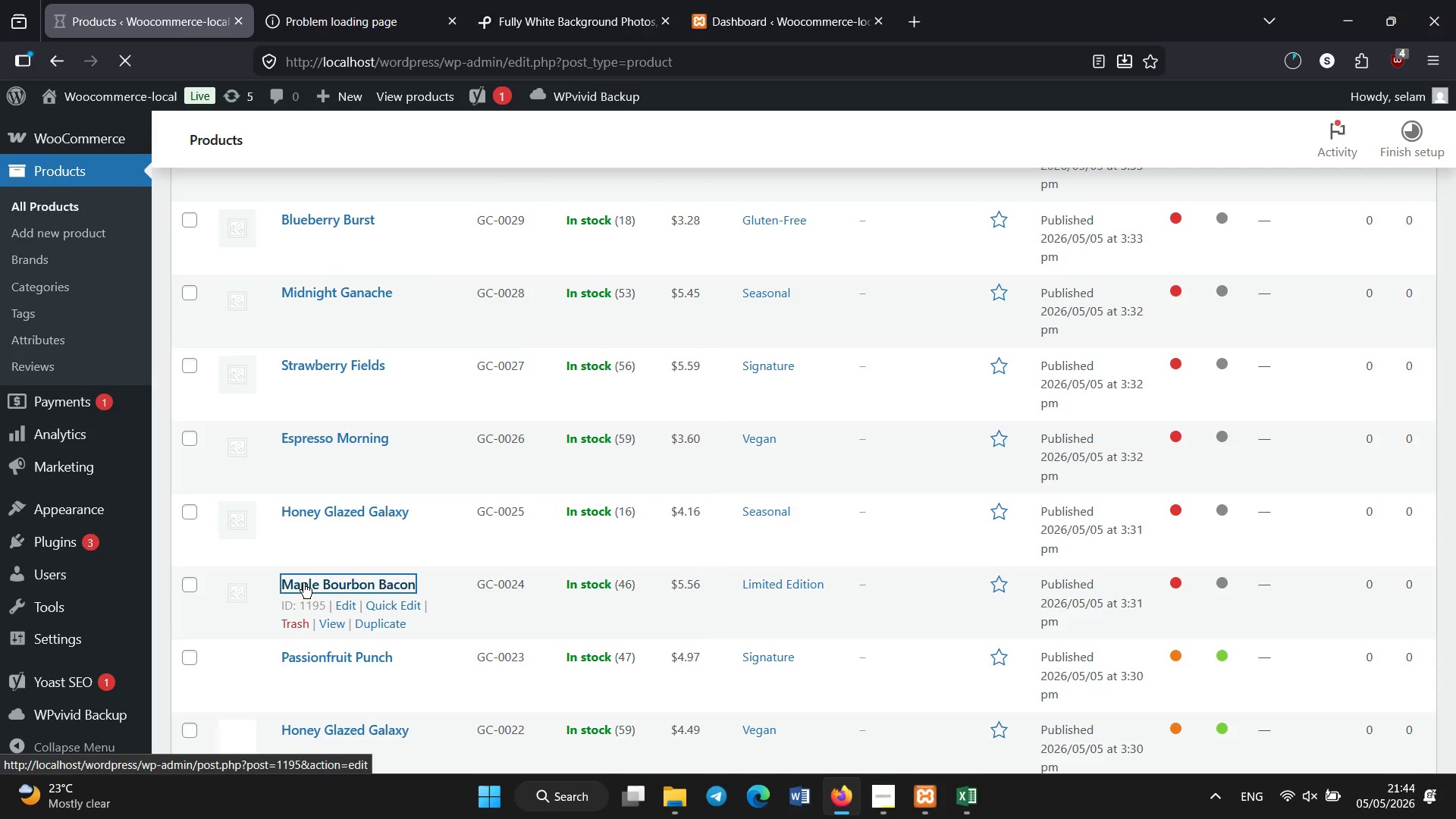 
scroll: coordinate [340, 463], scroll_direction: down, amount: 7.0
 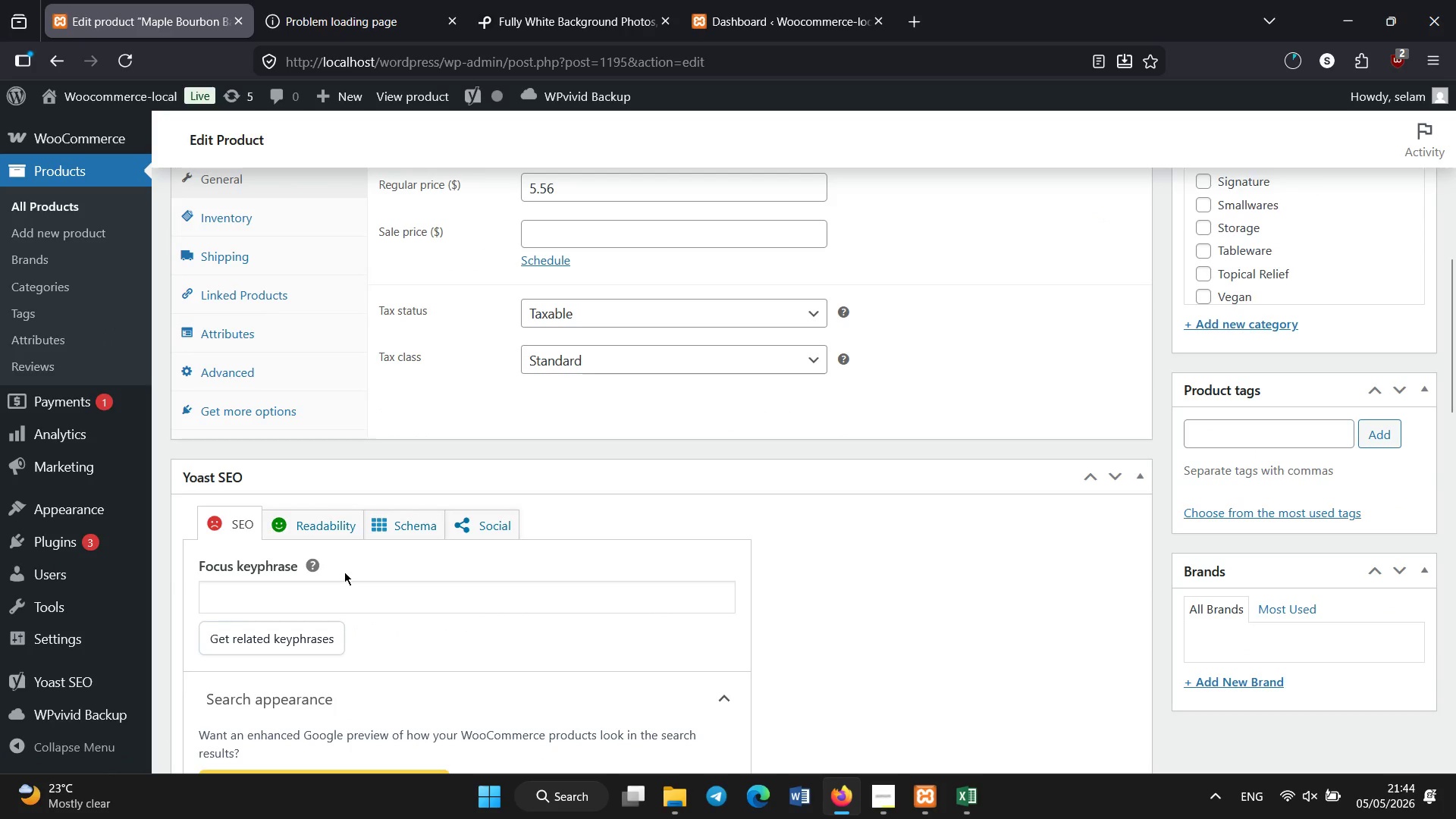 
left_click([336, 596])
 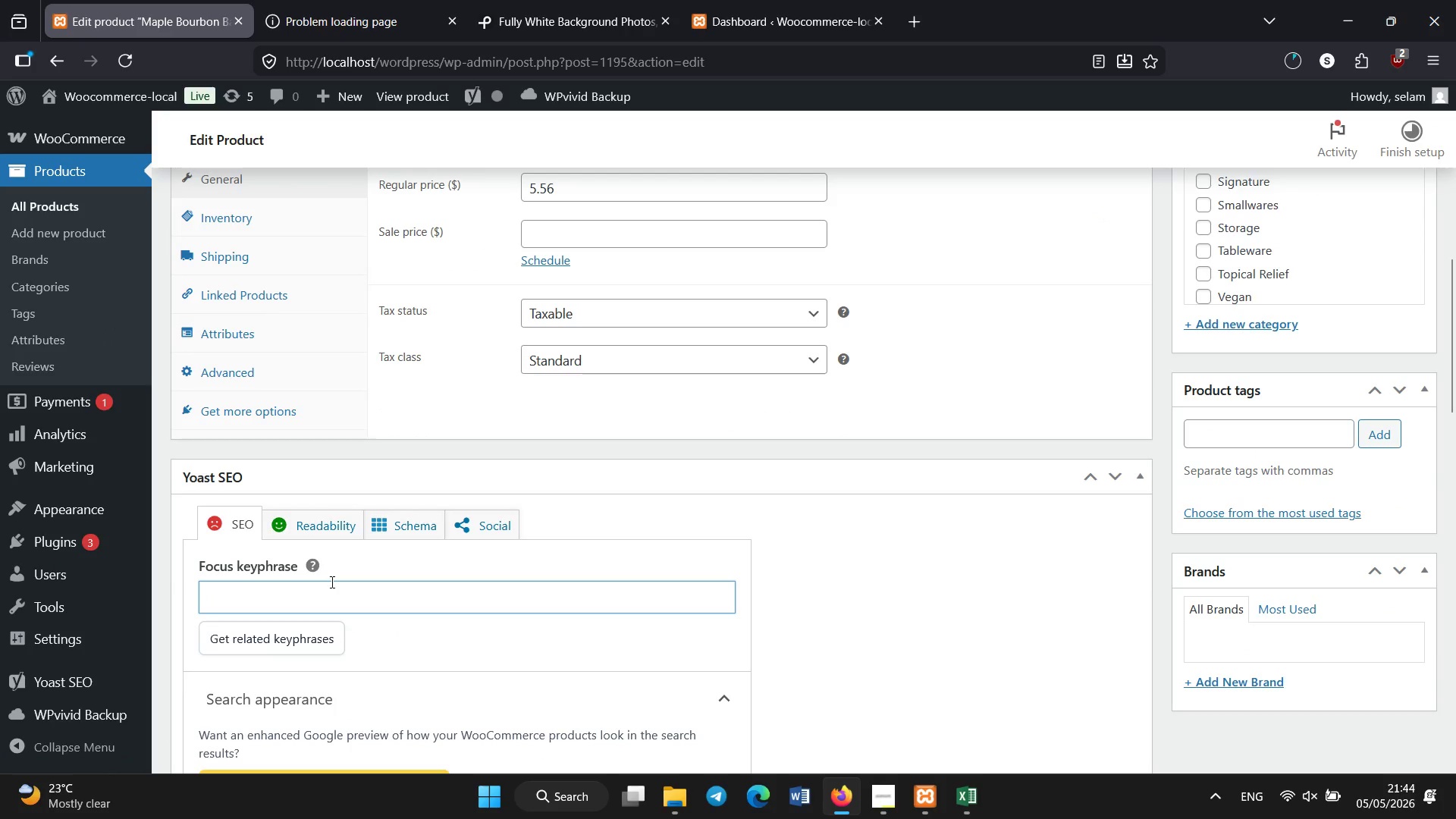 
type(artisan maple donut)
 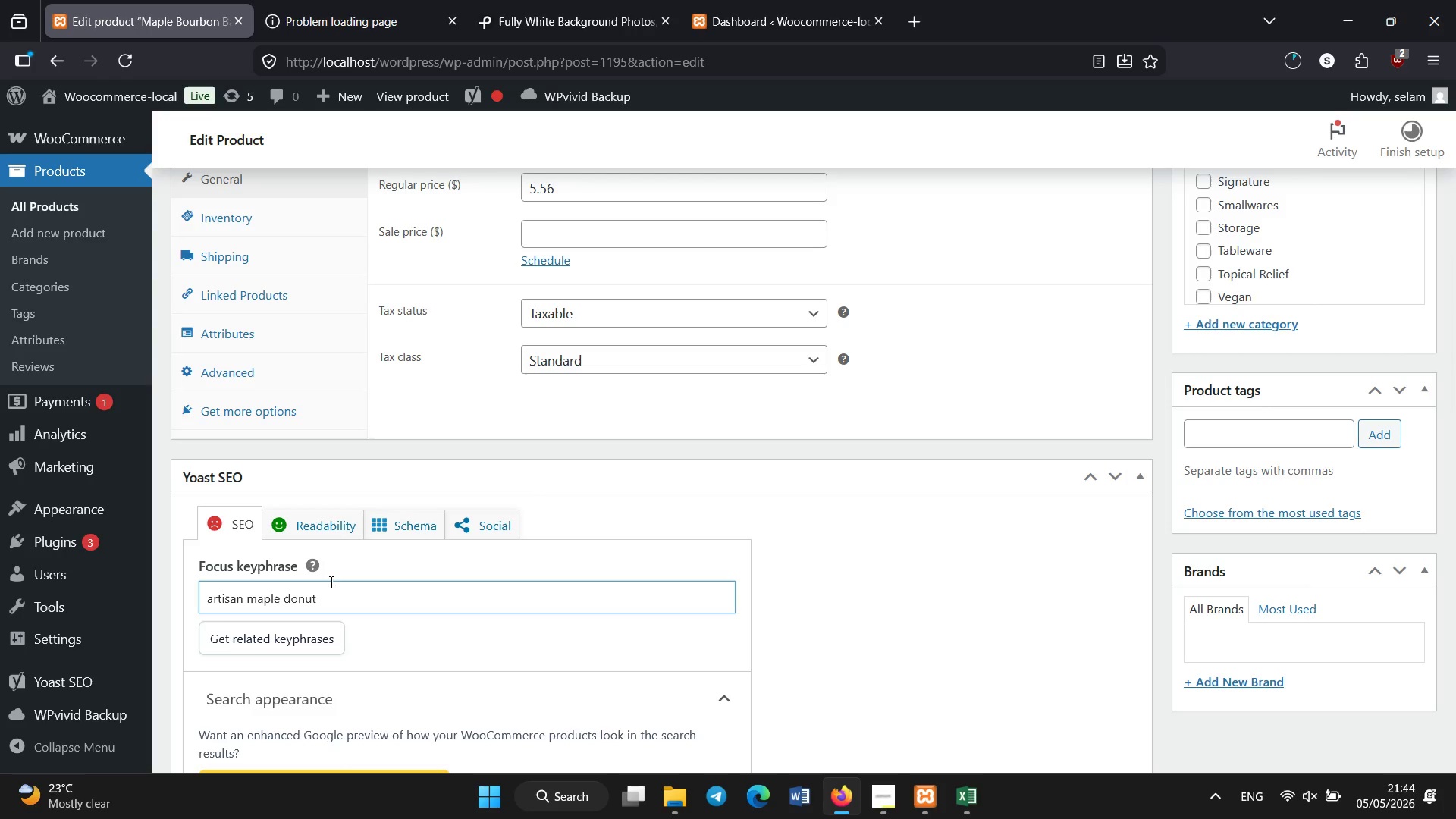 
scroll: coordinate [346, 589], scroll_direction: down, amount: 5.0
 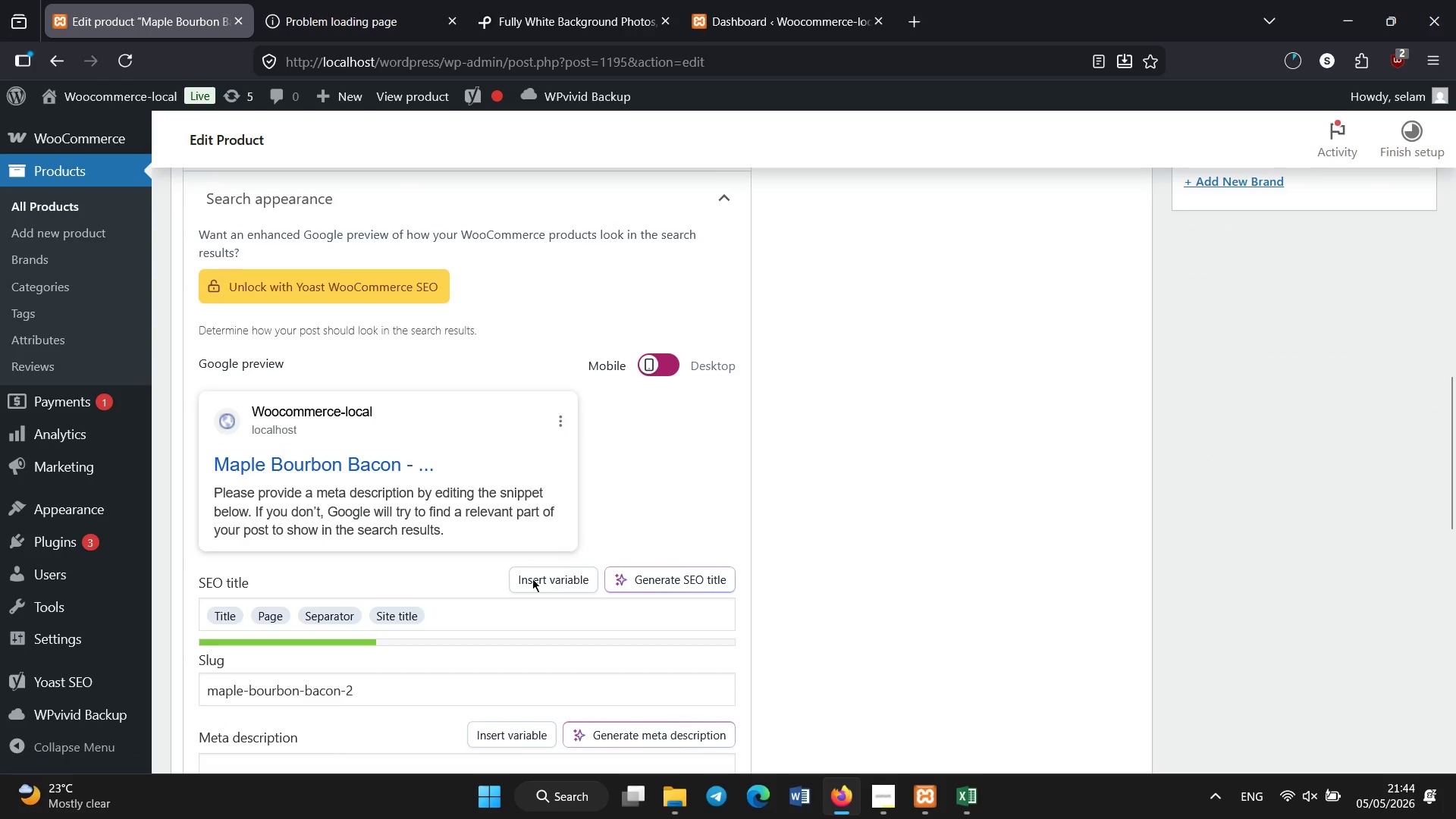 
left_click([479, 610])
 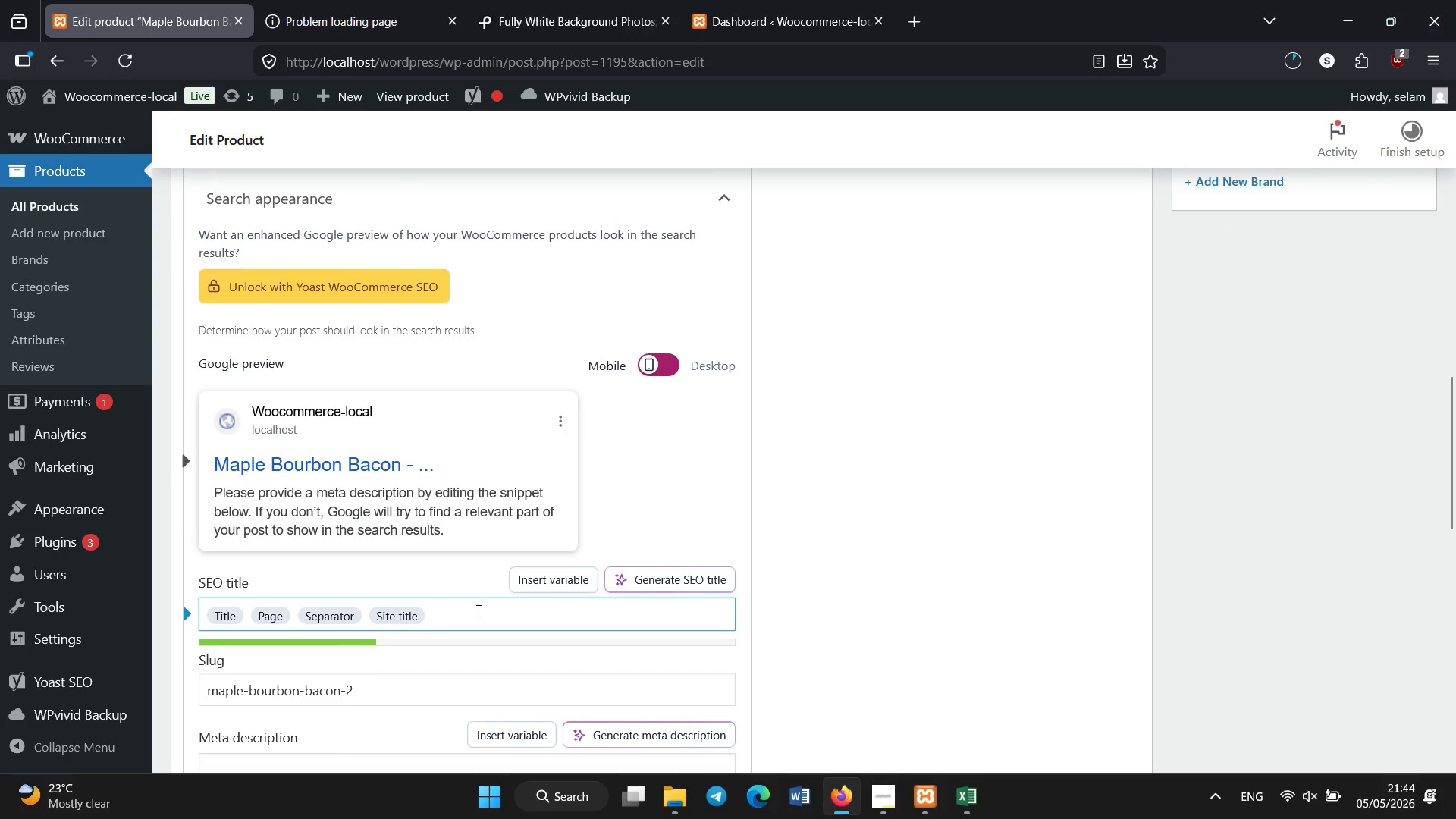 
key(Backspace)
 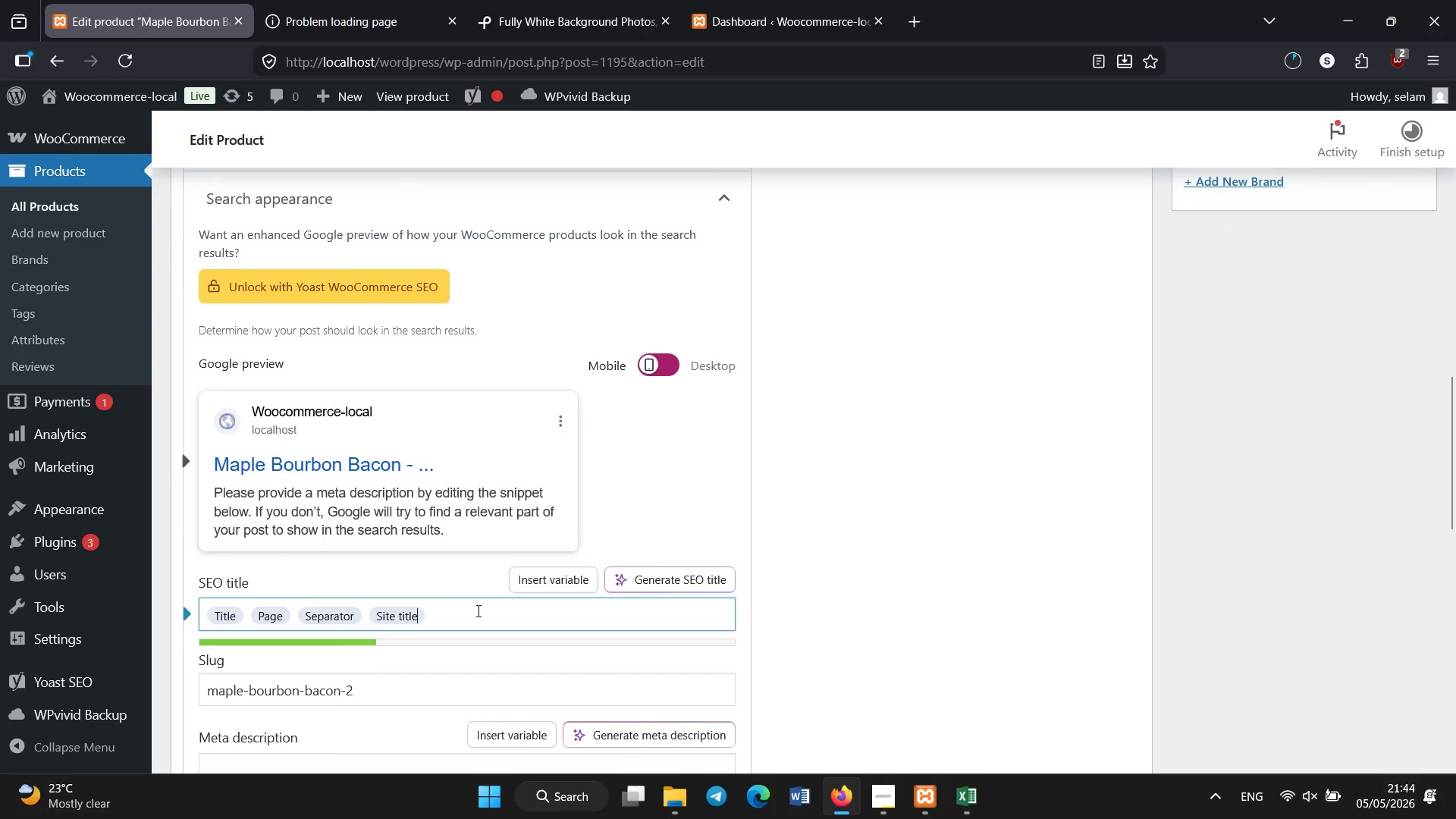 
key(Backspace)
 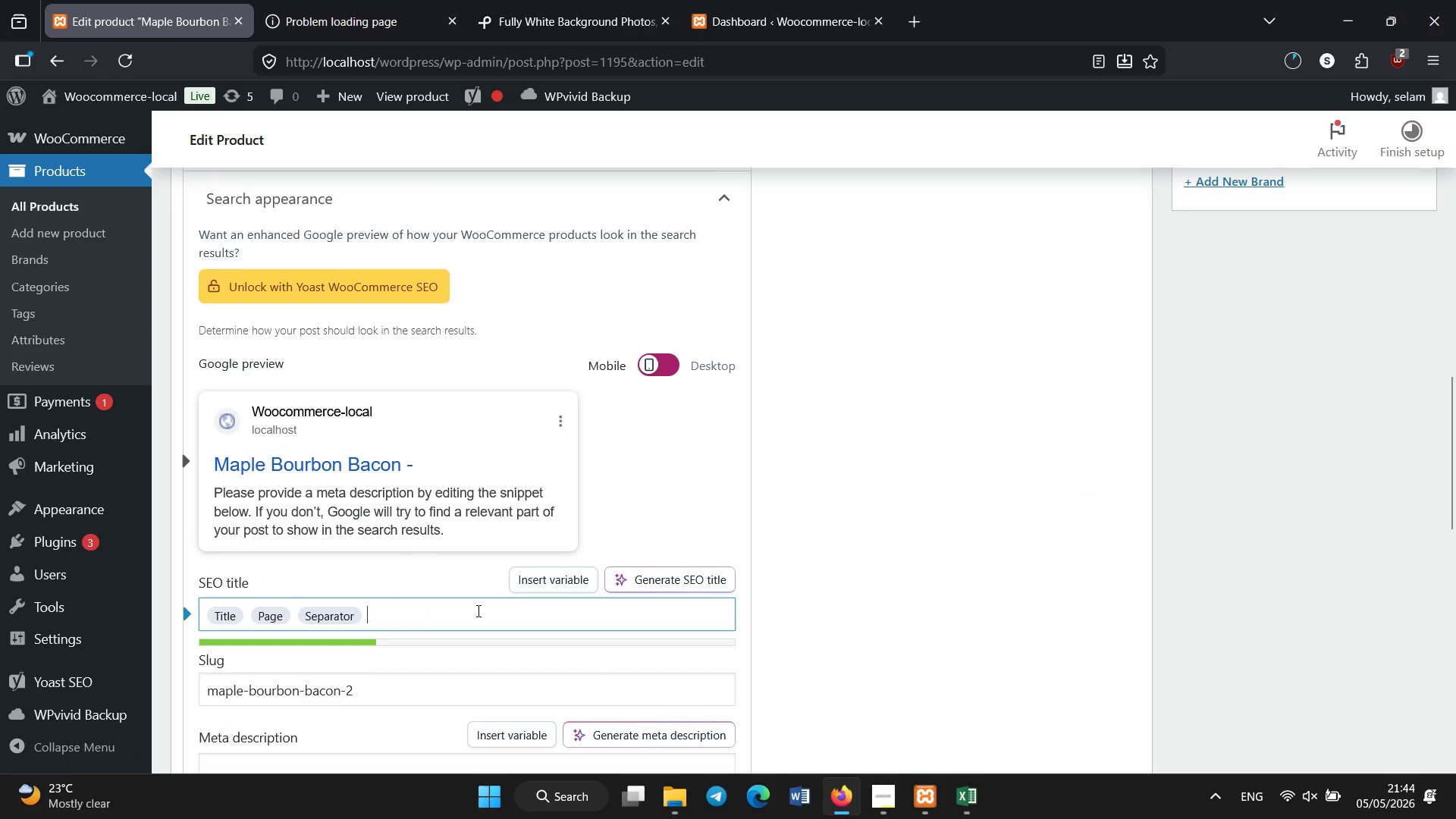 
key(Backspace)
 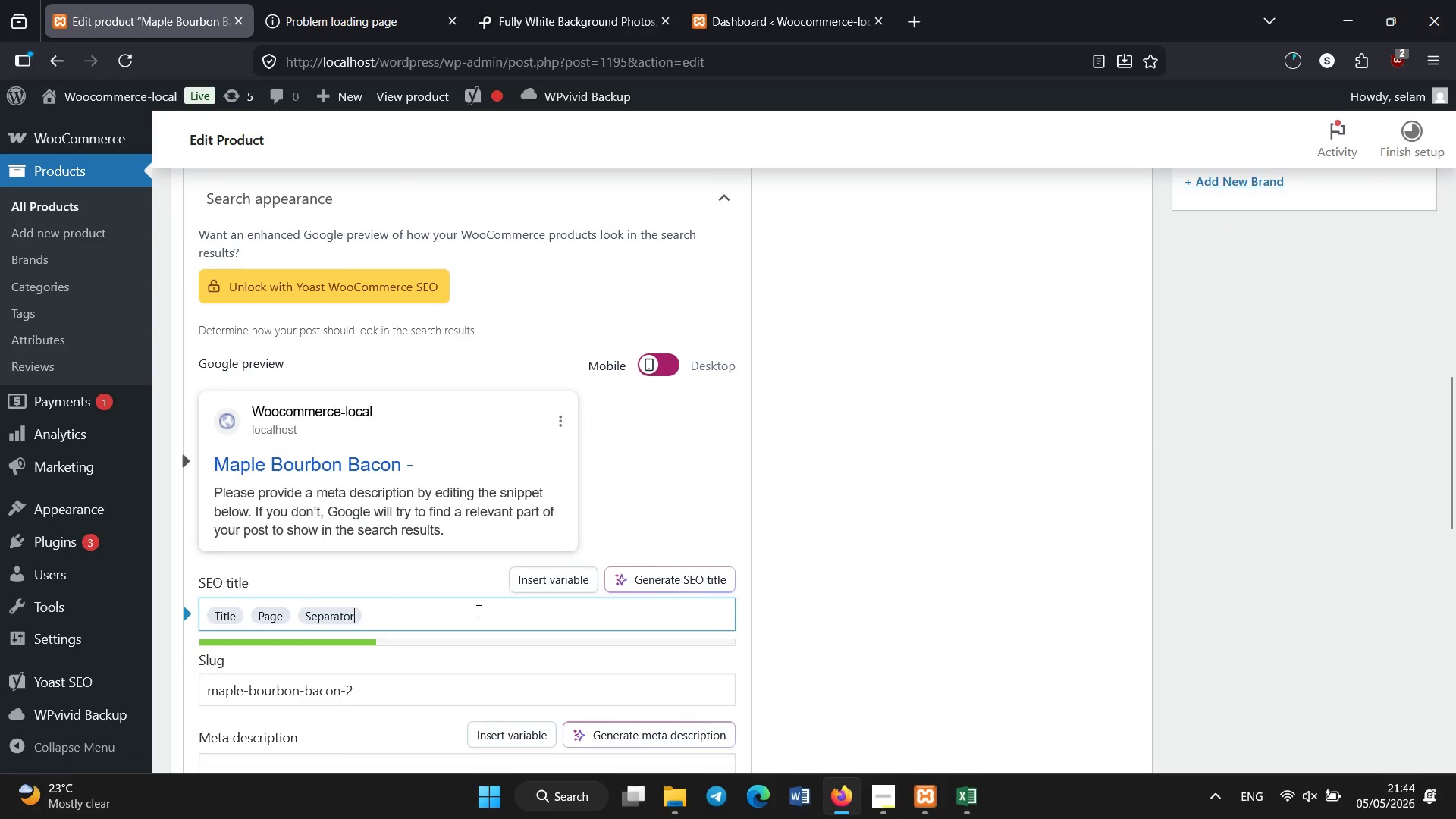 
key(Backspace)
 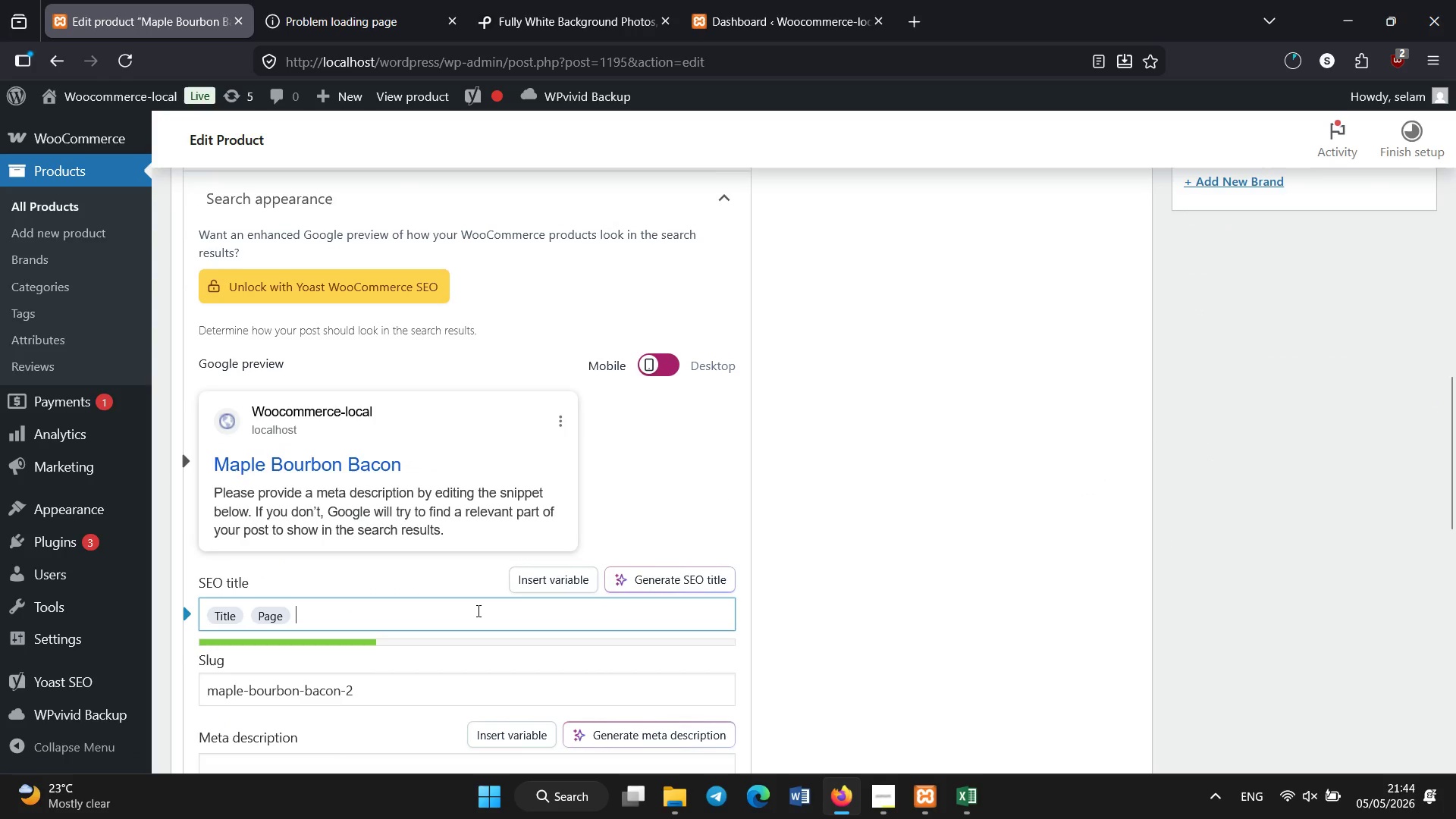 
left_click([394, 599])
 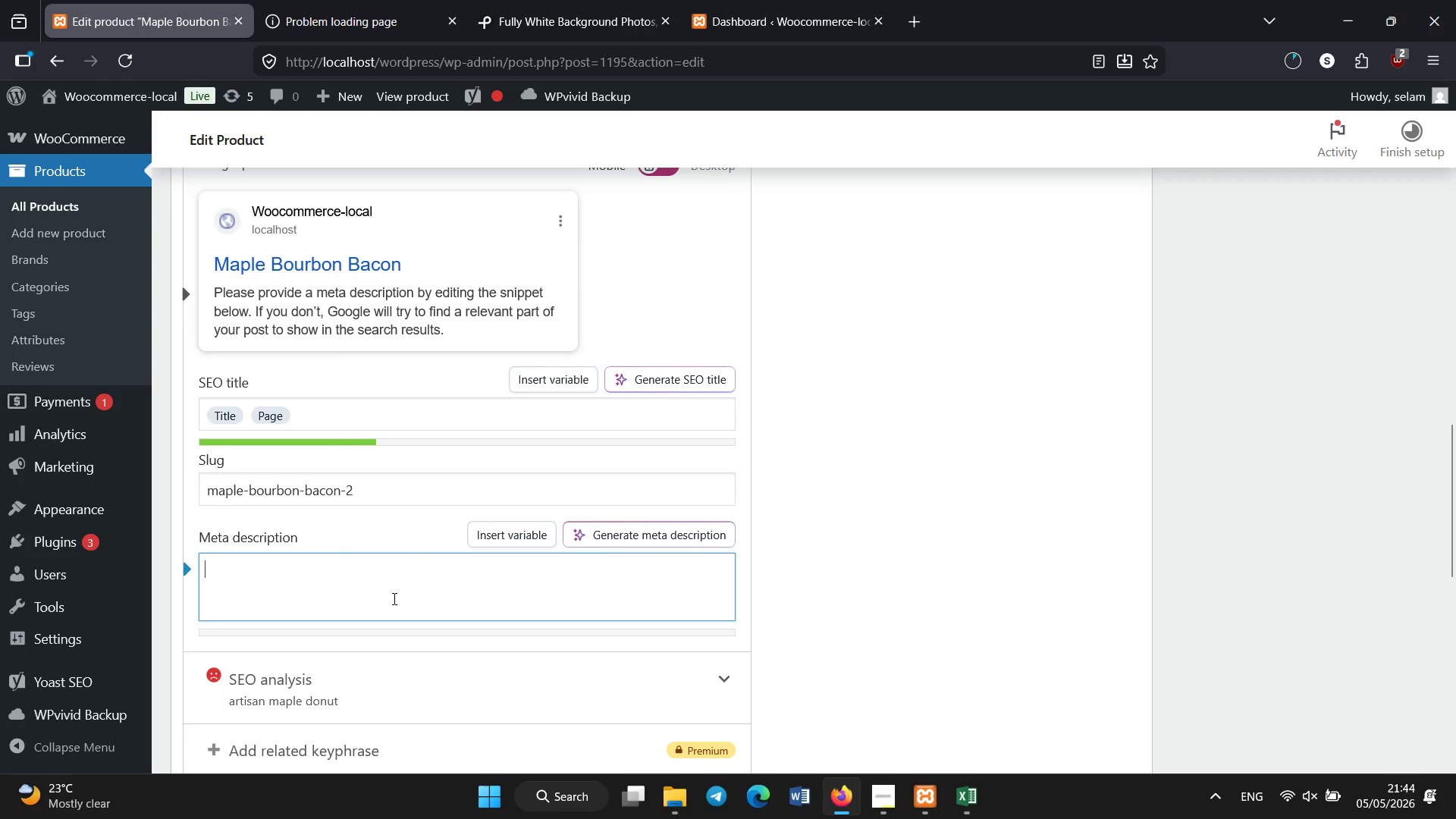 
scroll: coordinate [479, 613], scroll_direction: down, amount: 2.0
 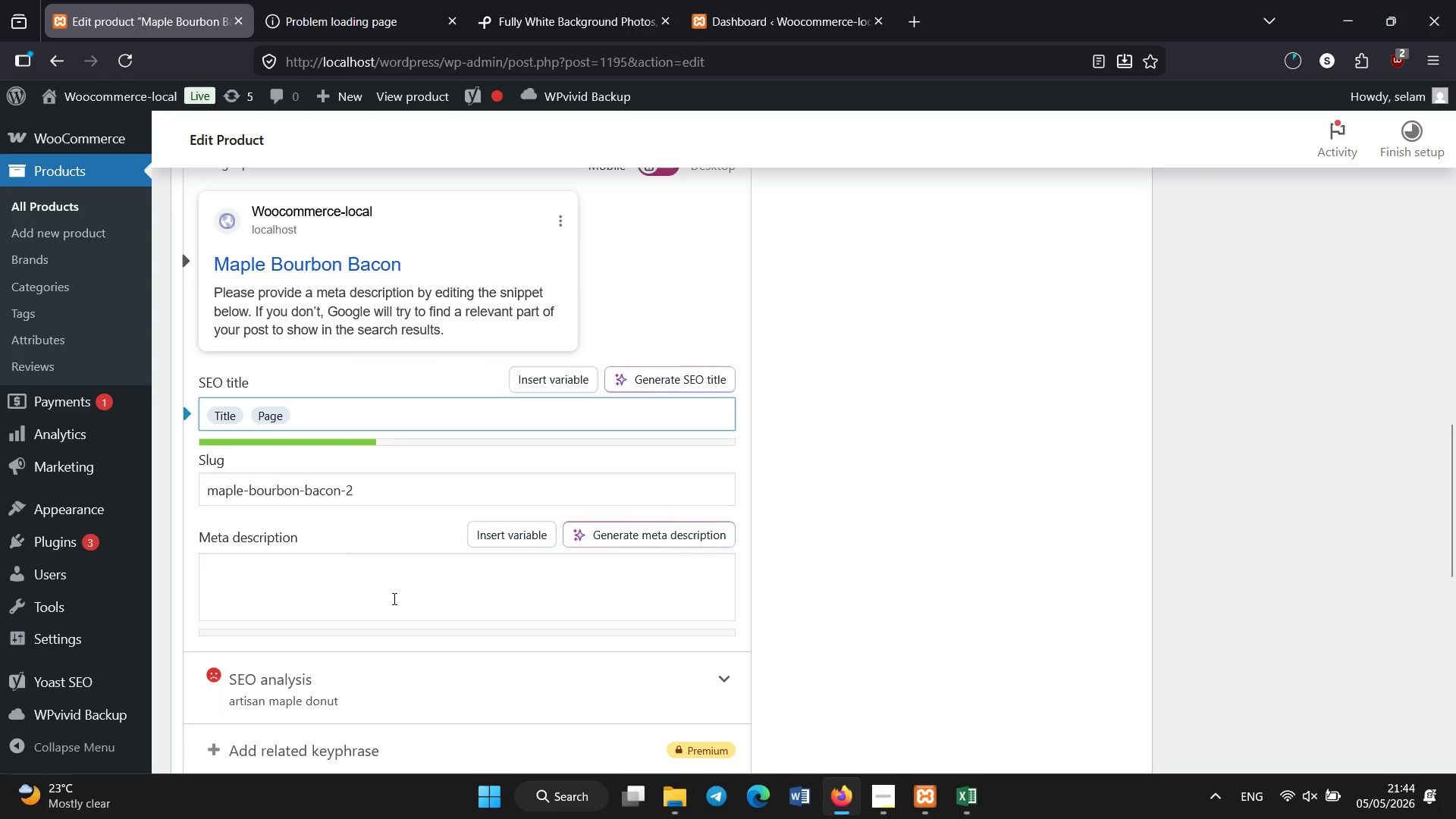 
type(Artisan hand-crafted Maple Bourbon Bacon donut with rich maple glaze and creamy filling. Bold gourmet flavor.)
 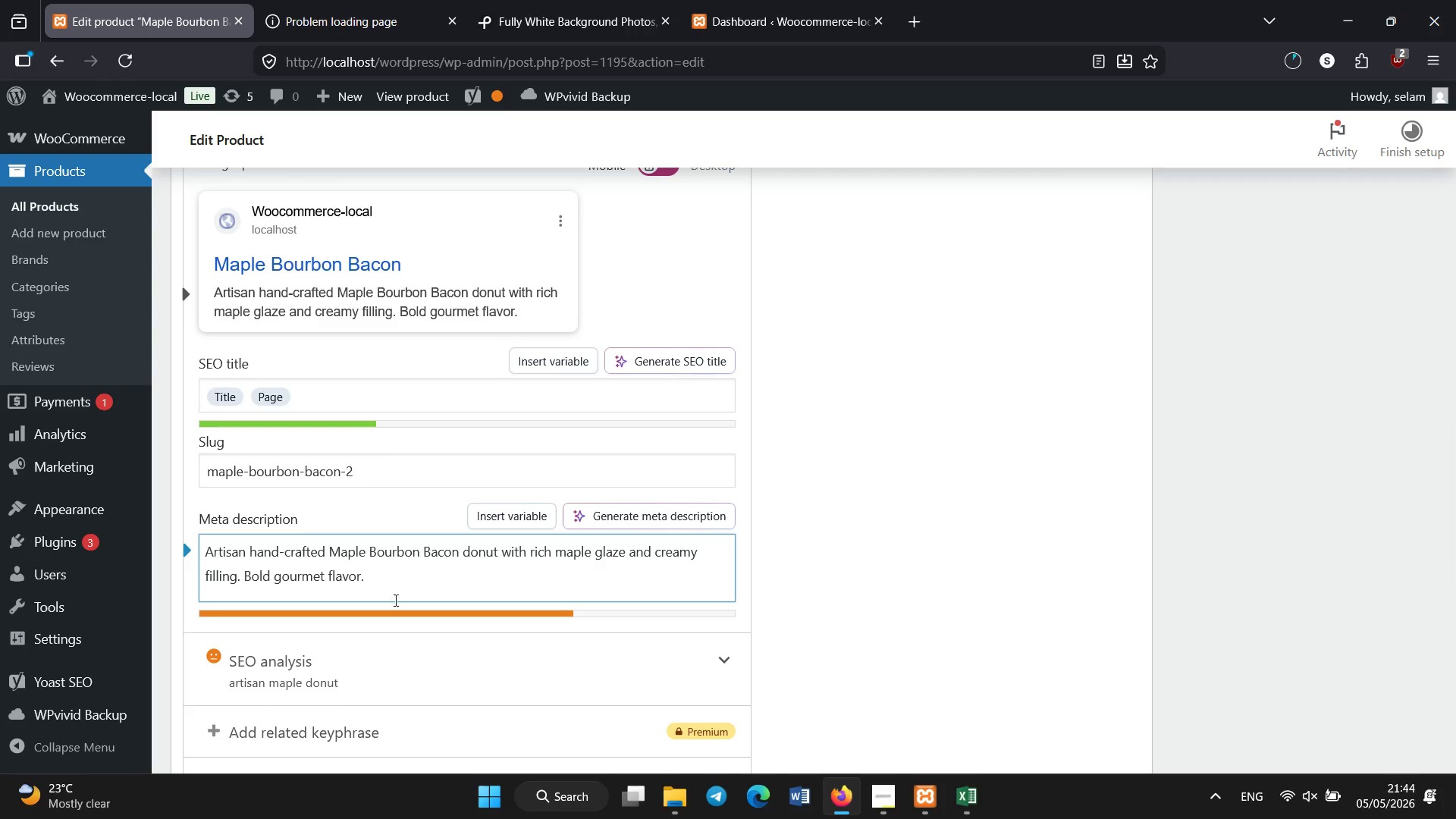 
scroll: coordinate [880, 426], scroll_direction: up, amount: 8.0
 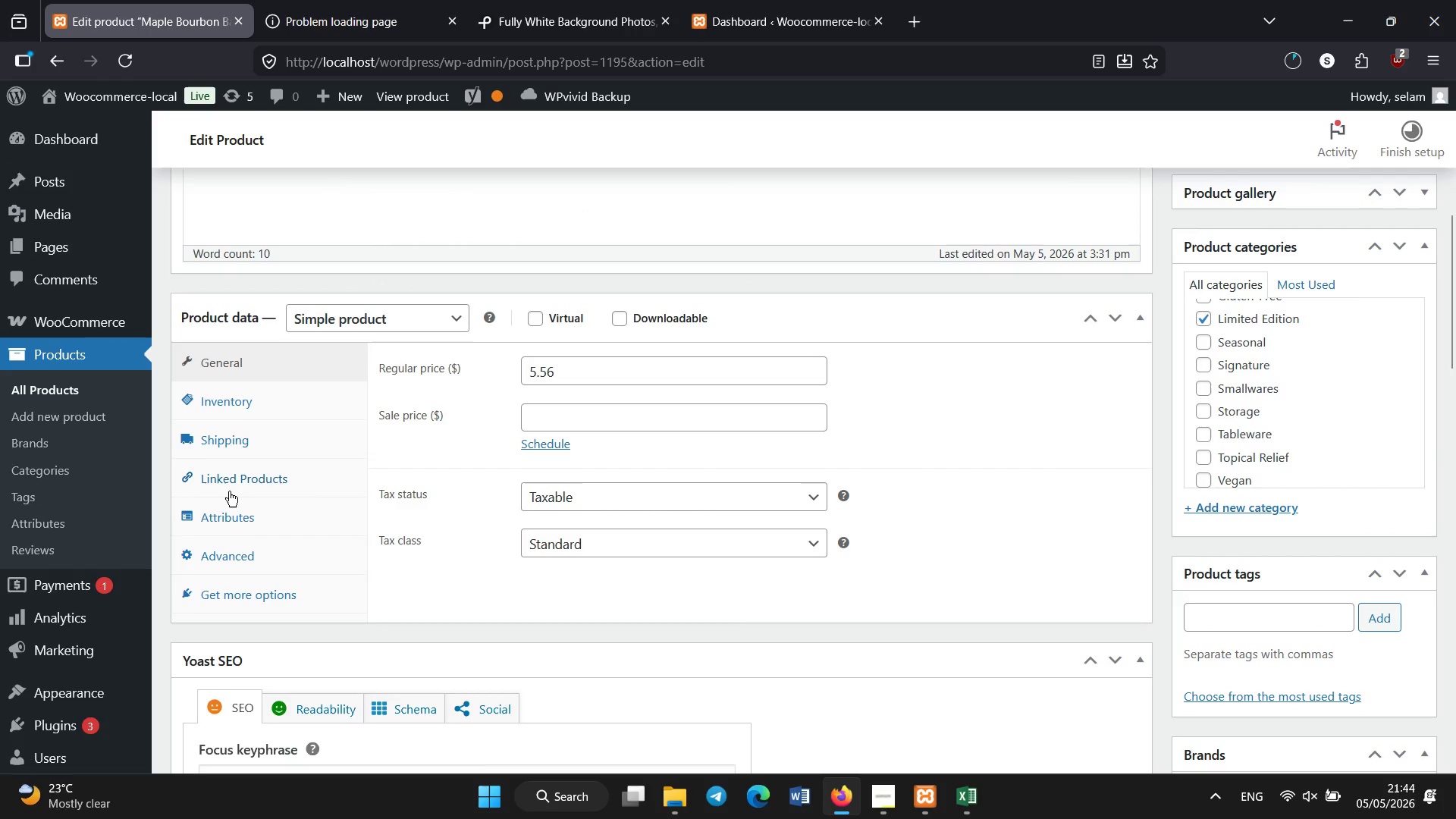 
left_click([231, 516])
 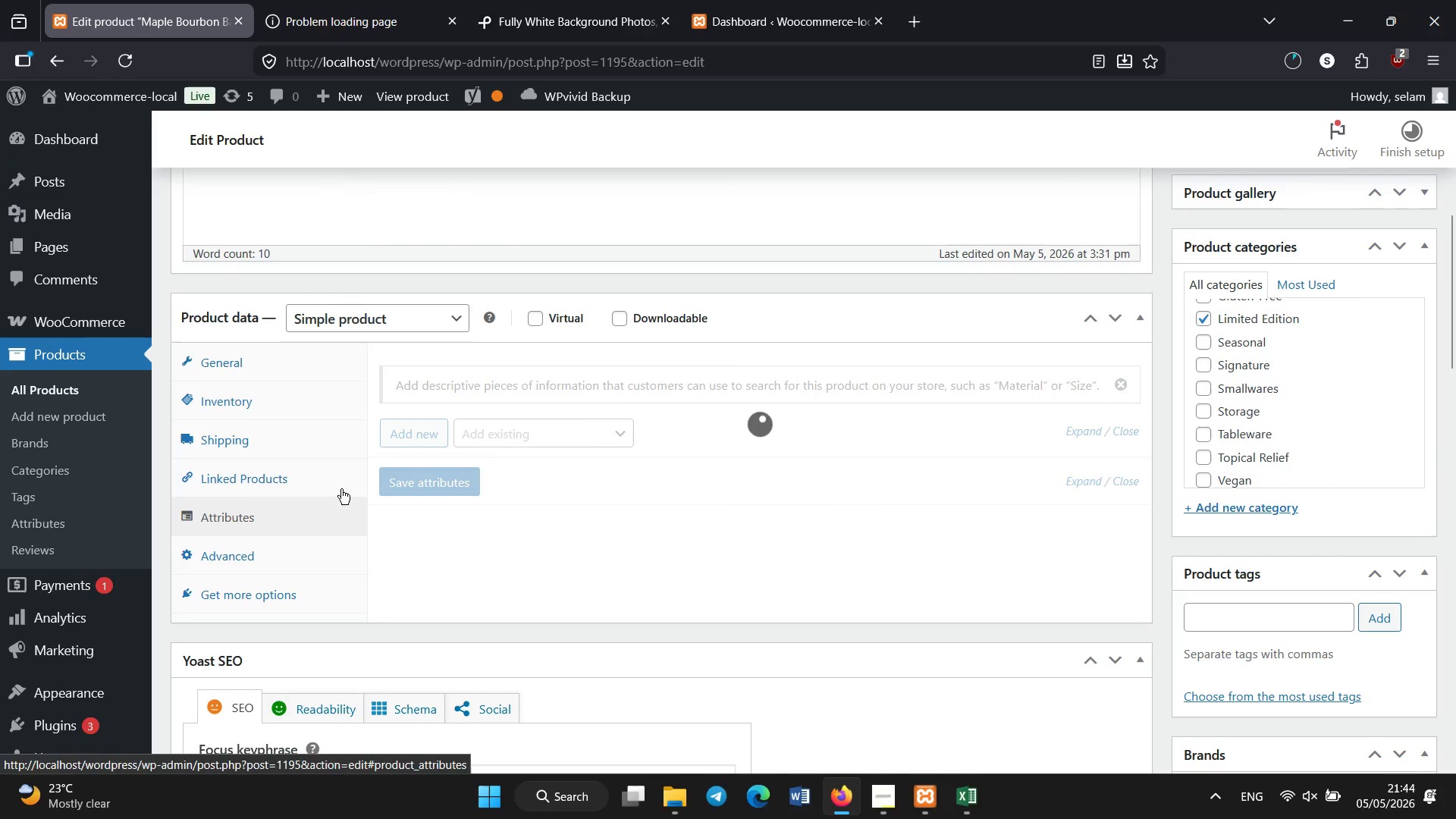 
mouse_move([595, 419])
 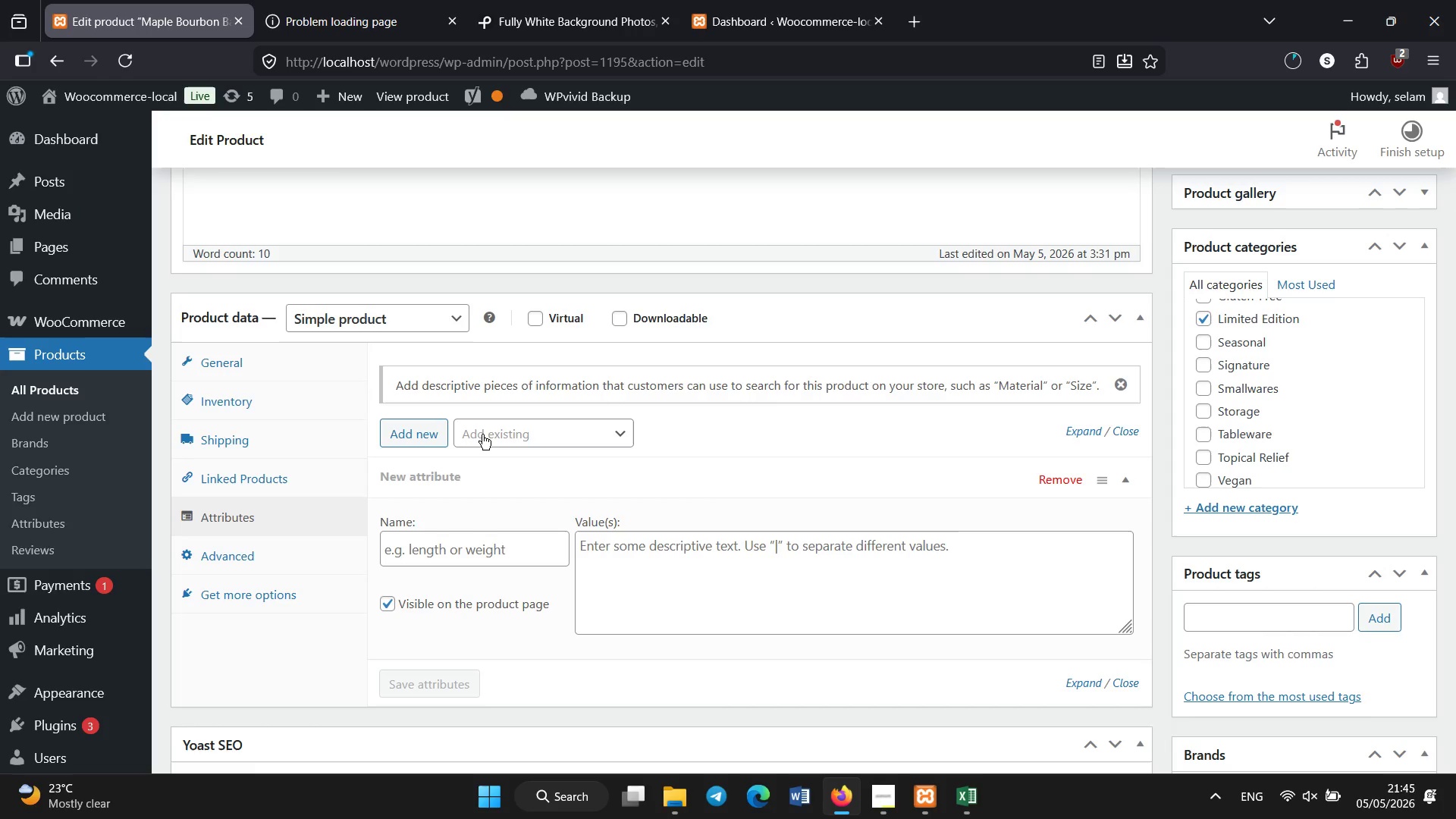 
wait(6.05)
 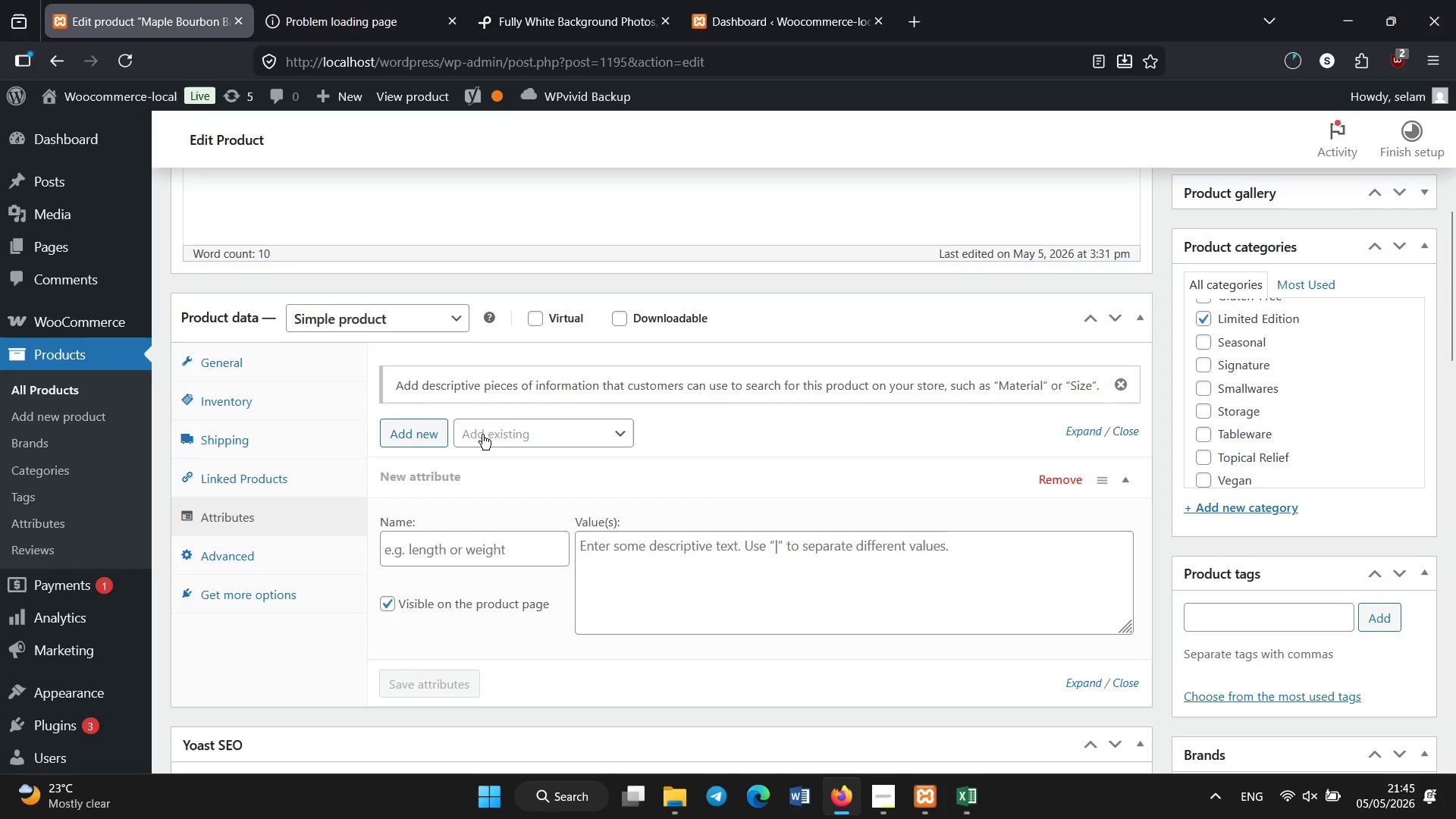 
scroll: coordinate [478, 435], scroll_direction: none, amount: 0.0
 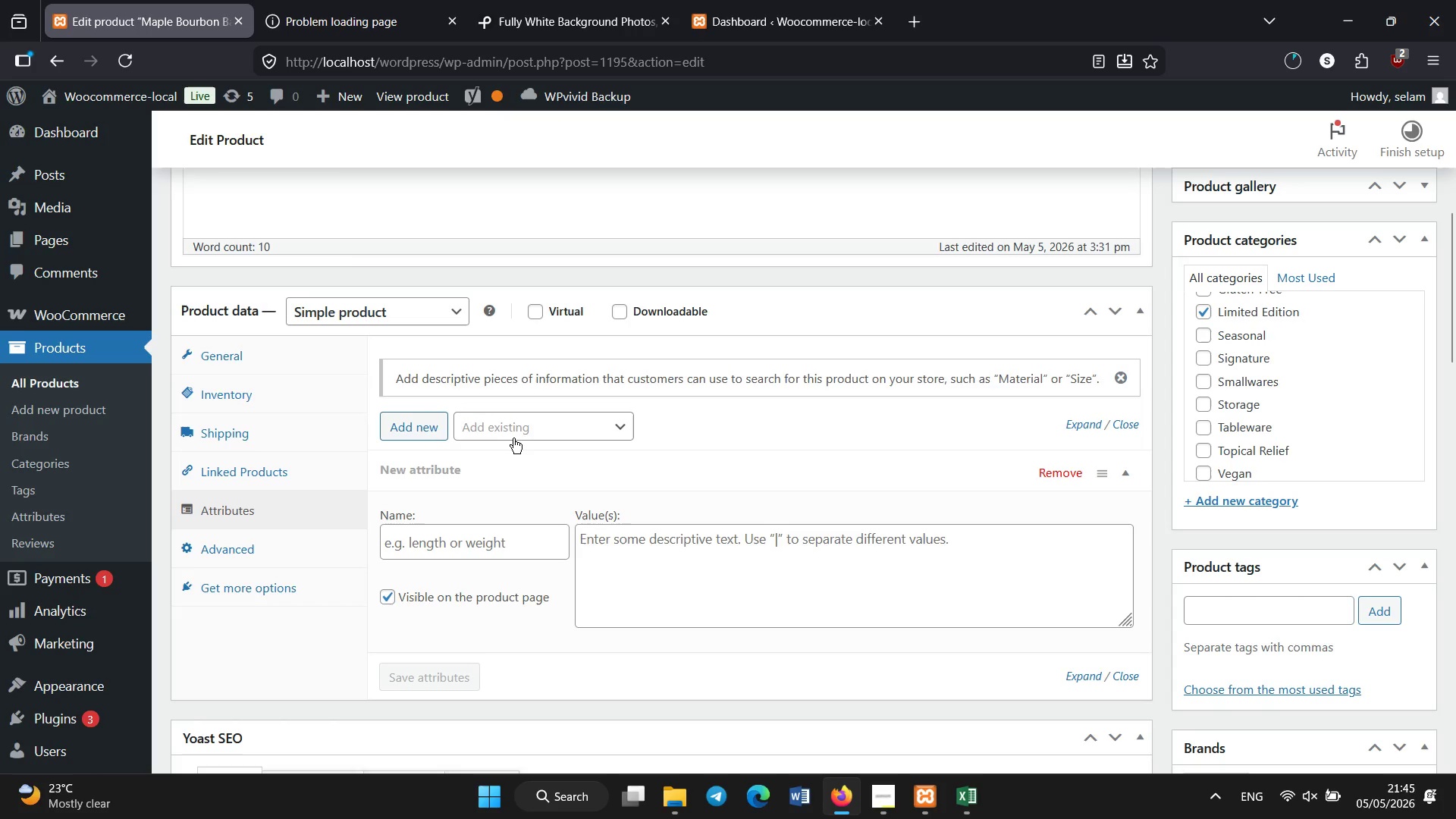 
left_click([514, 434])
 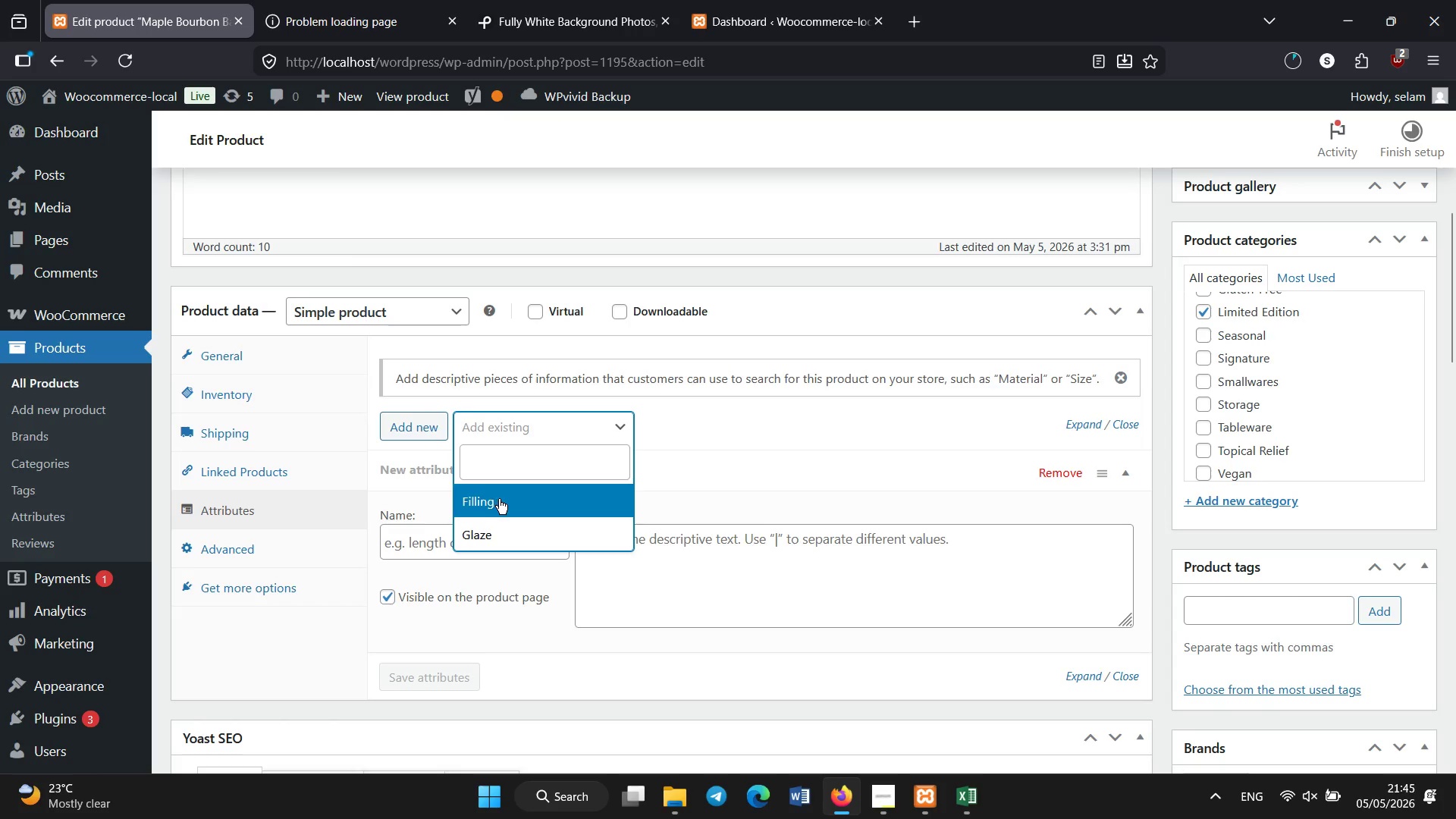 
left_click([532, 539])
 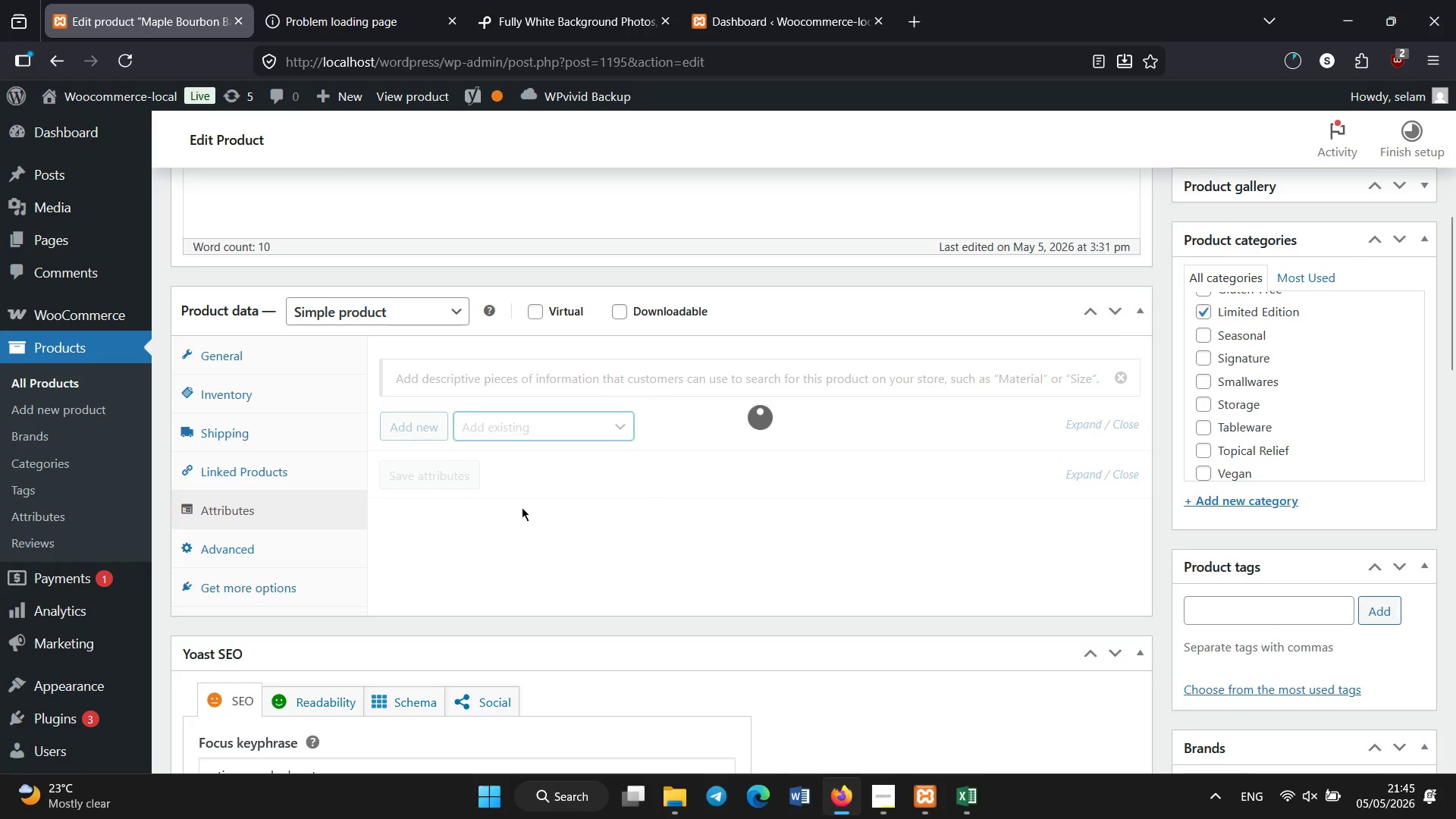 
mouse_move([535, 464])
 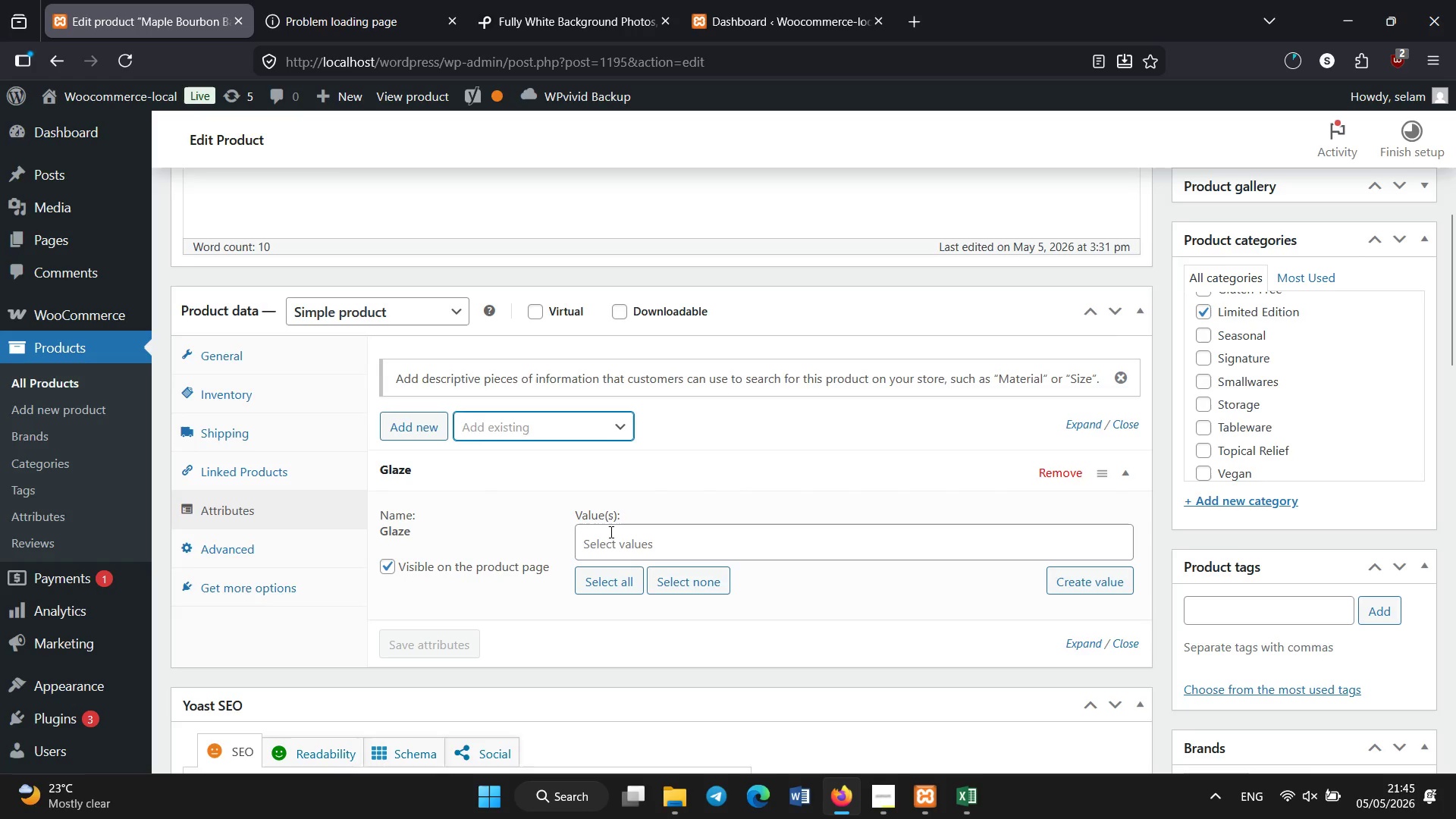 
left_click([611, 532])
 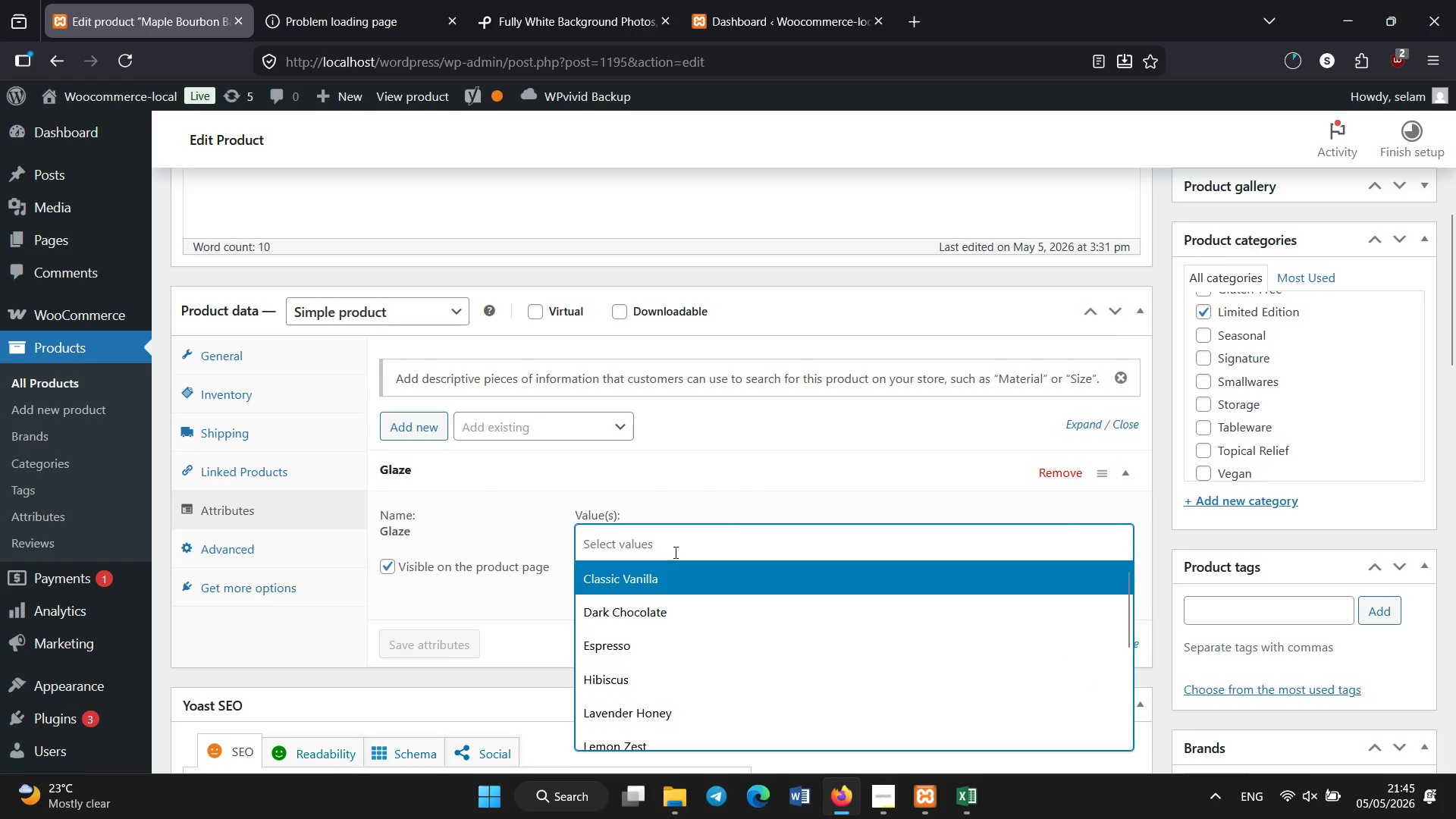 
scroll: coordinate [671, 625], scroll_direction: down, amount: 3.0
 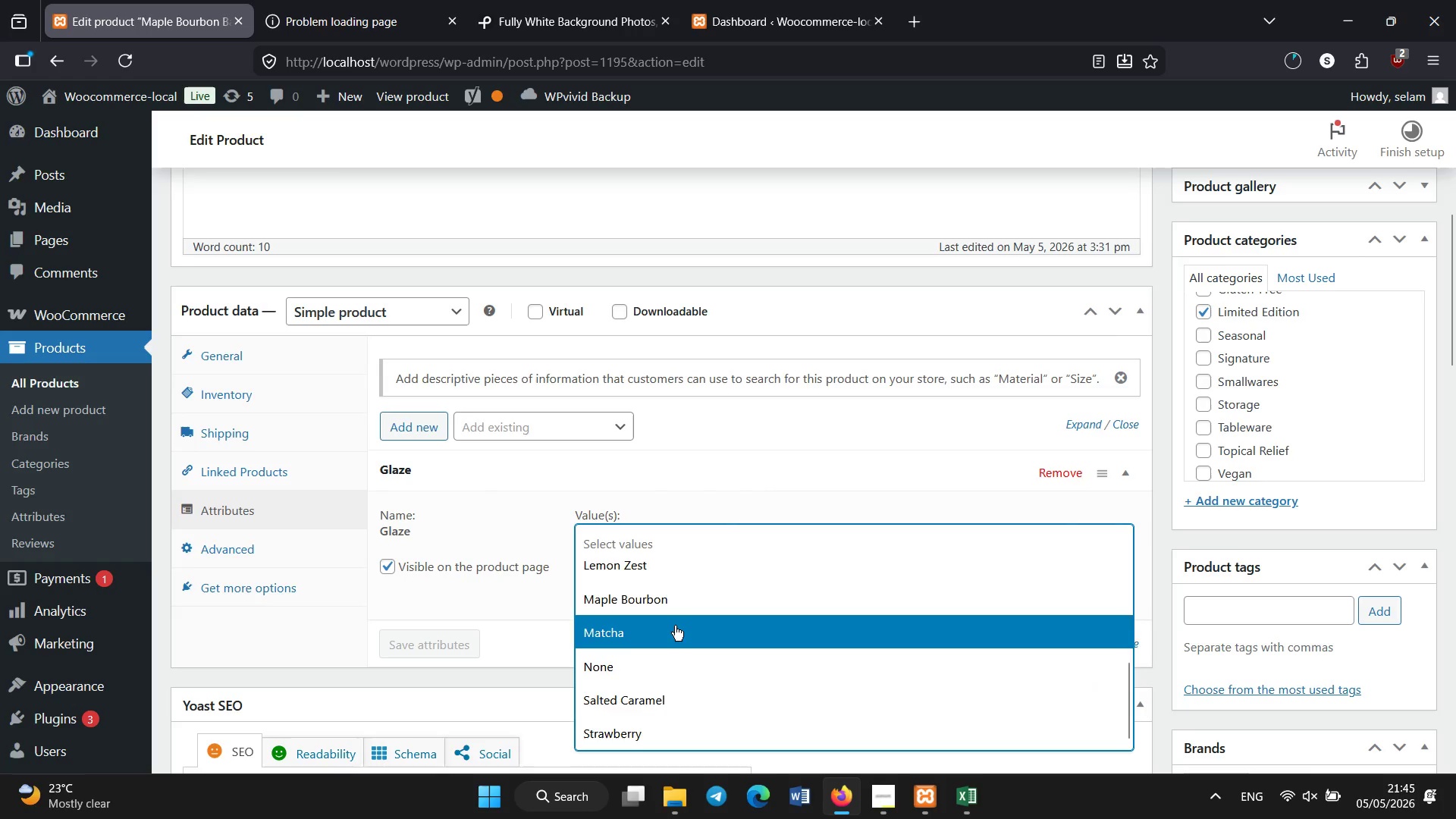 
scroll: coordinate [675, 626], scroll_direction: up, amount: 2.0
 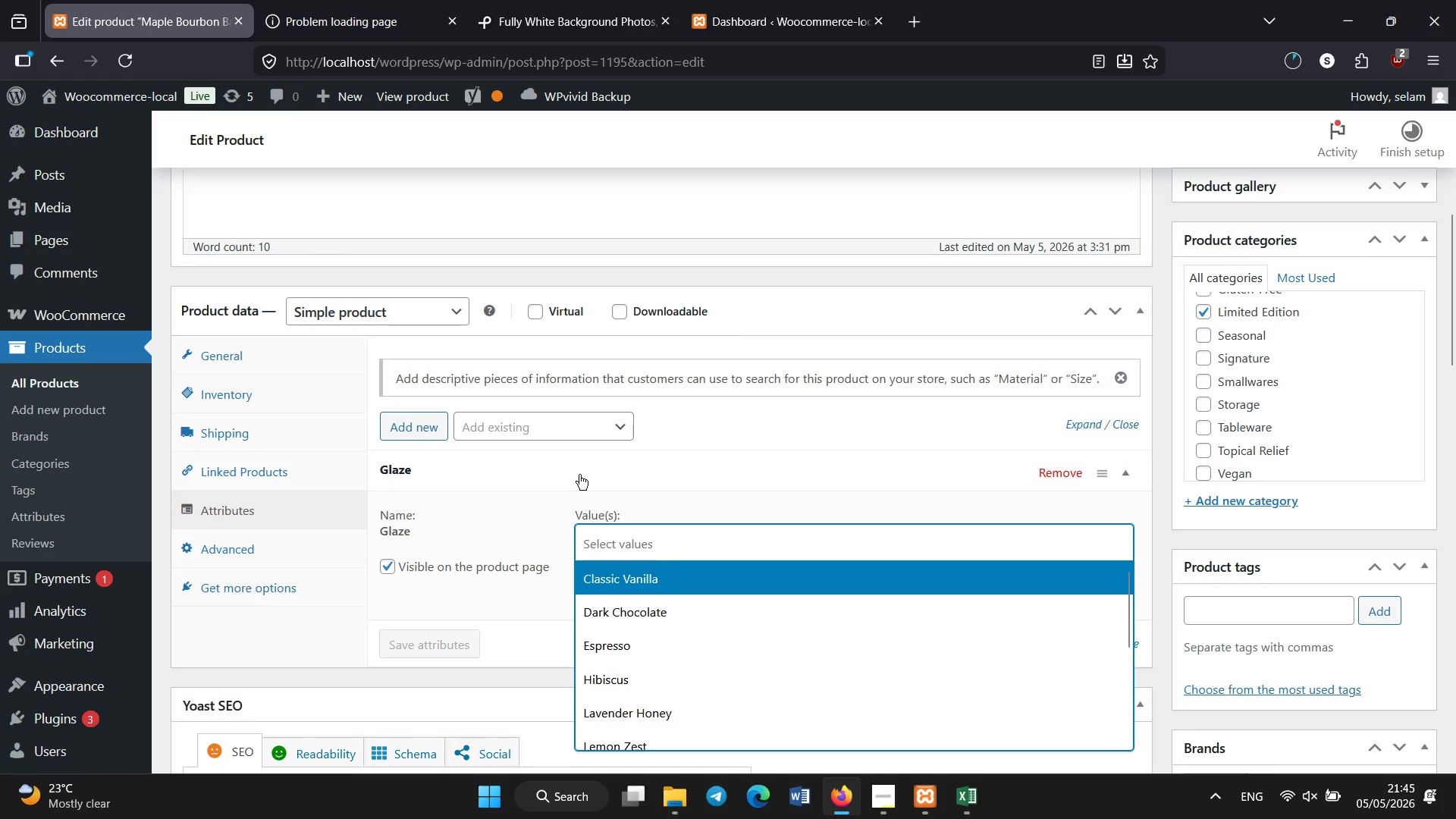 
scroll: coordinate [621, 619], scroll_direction: down, amount: 1.0
 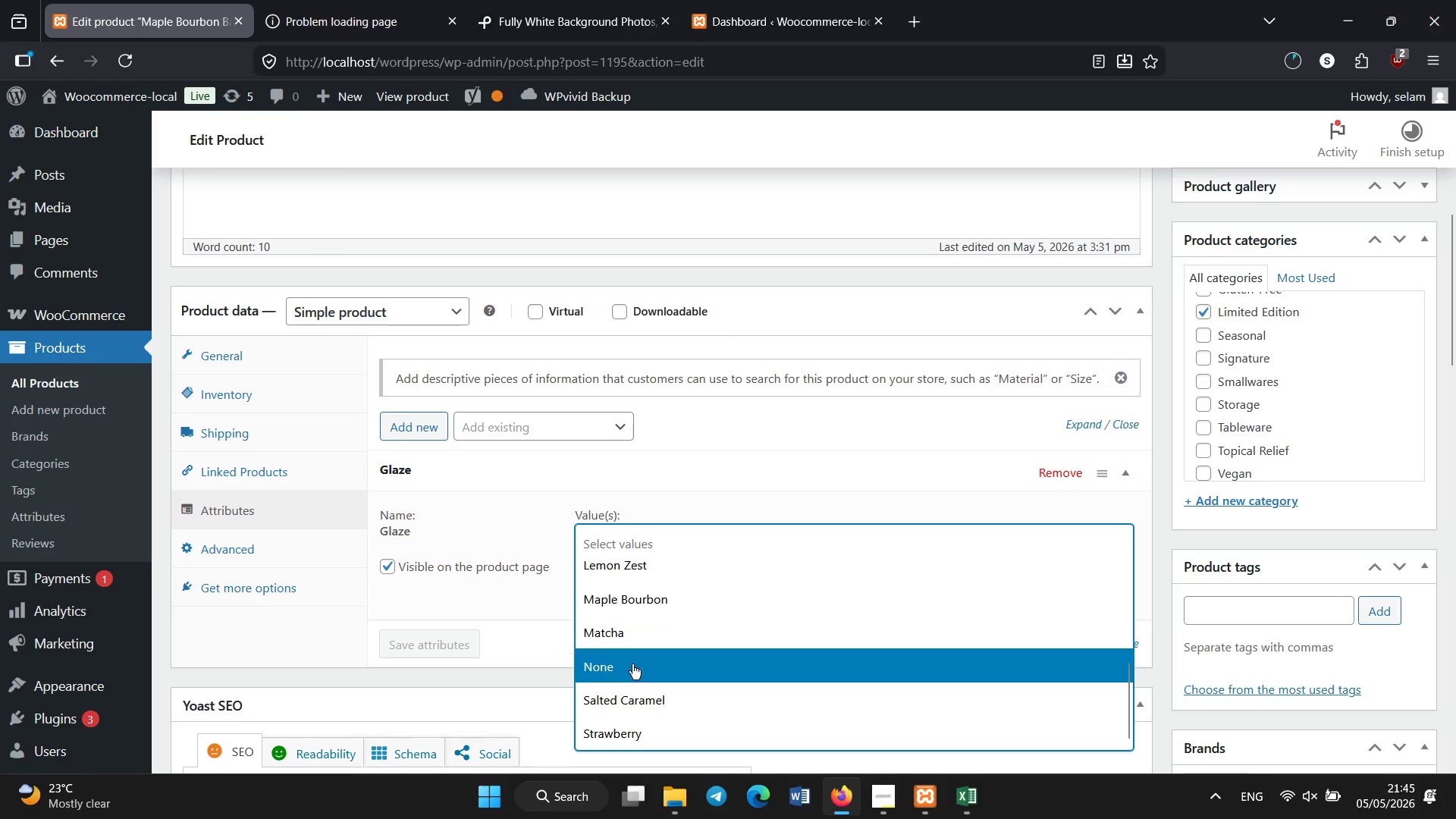 
left_click([636, 667])
 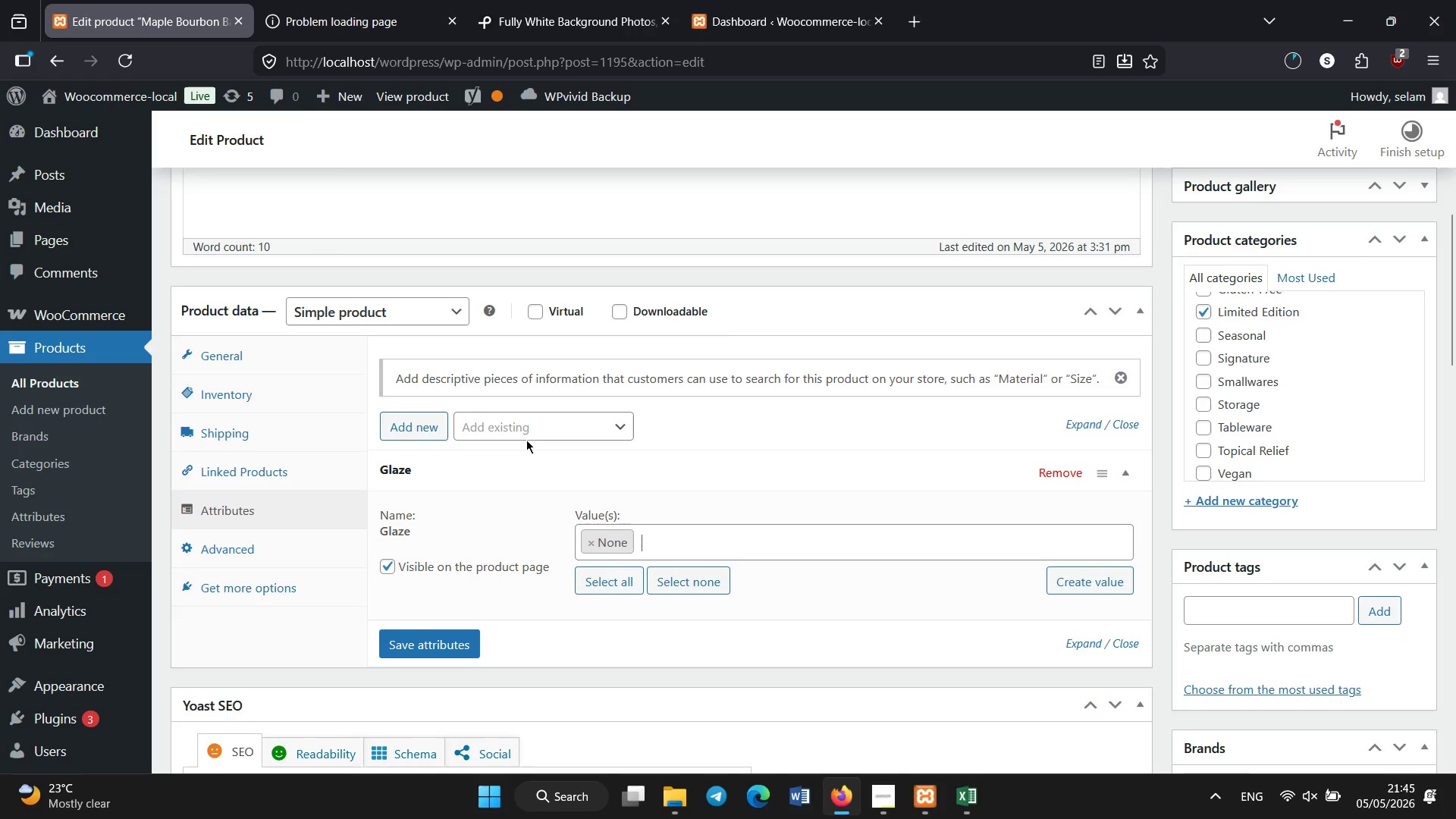 
left_click([529, 426])
 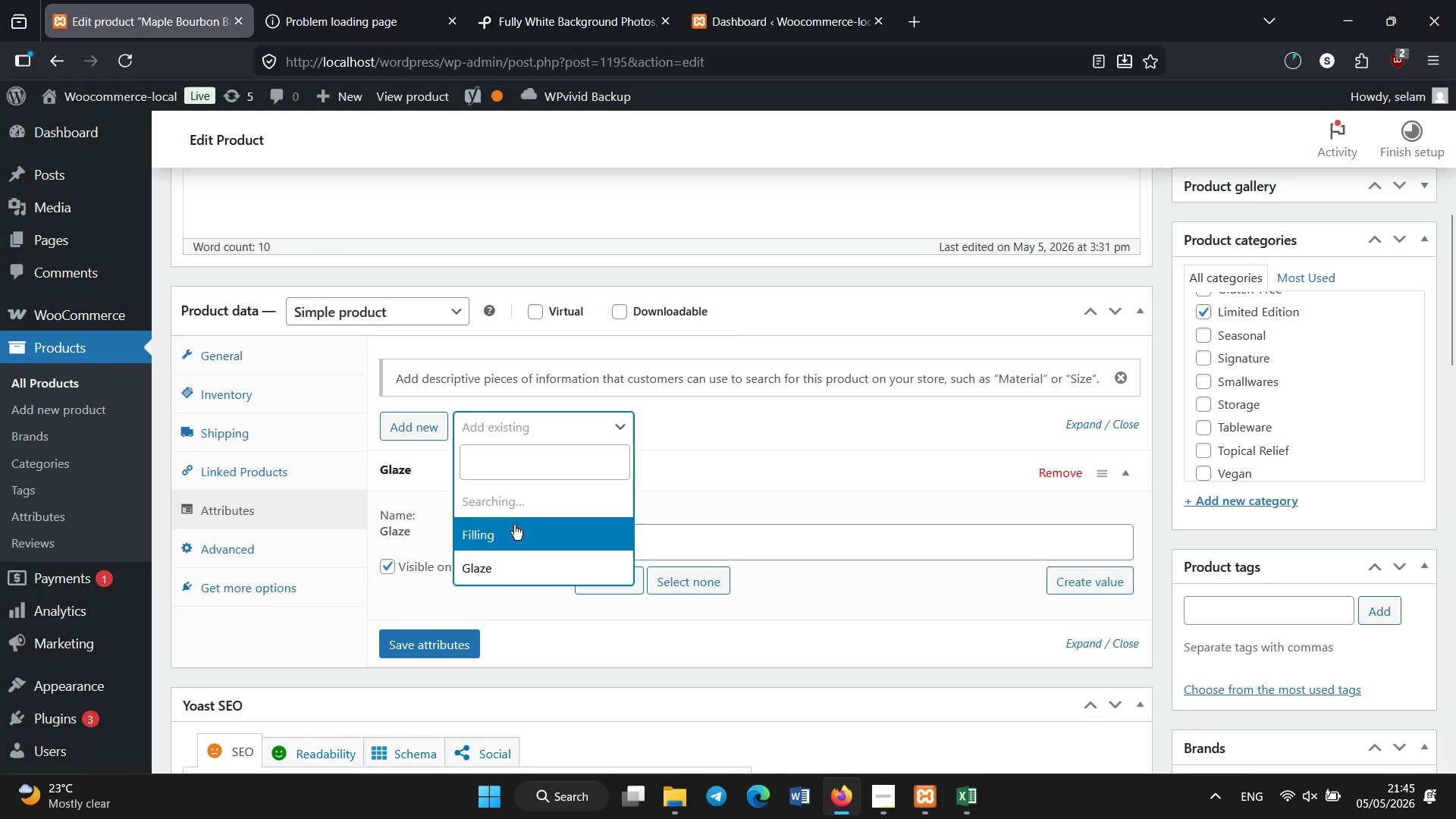 
left_click([512, 527])
 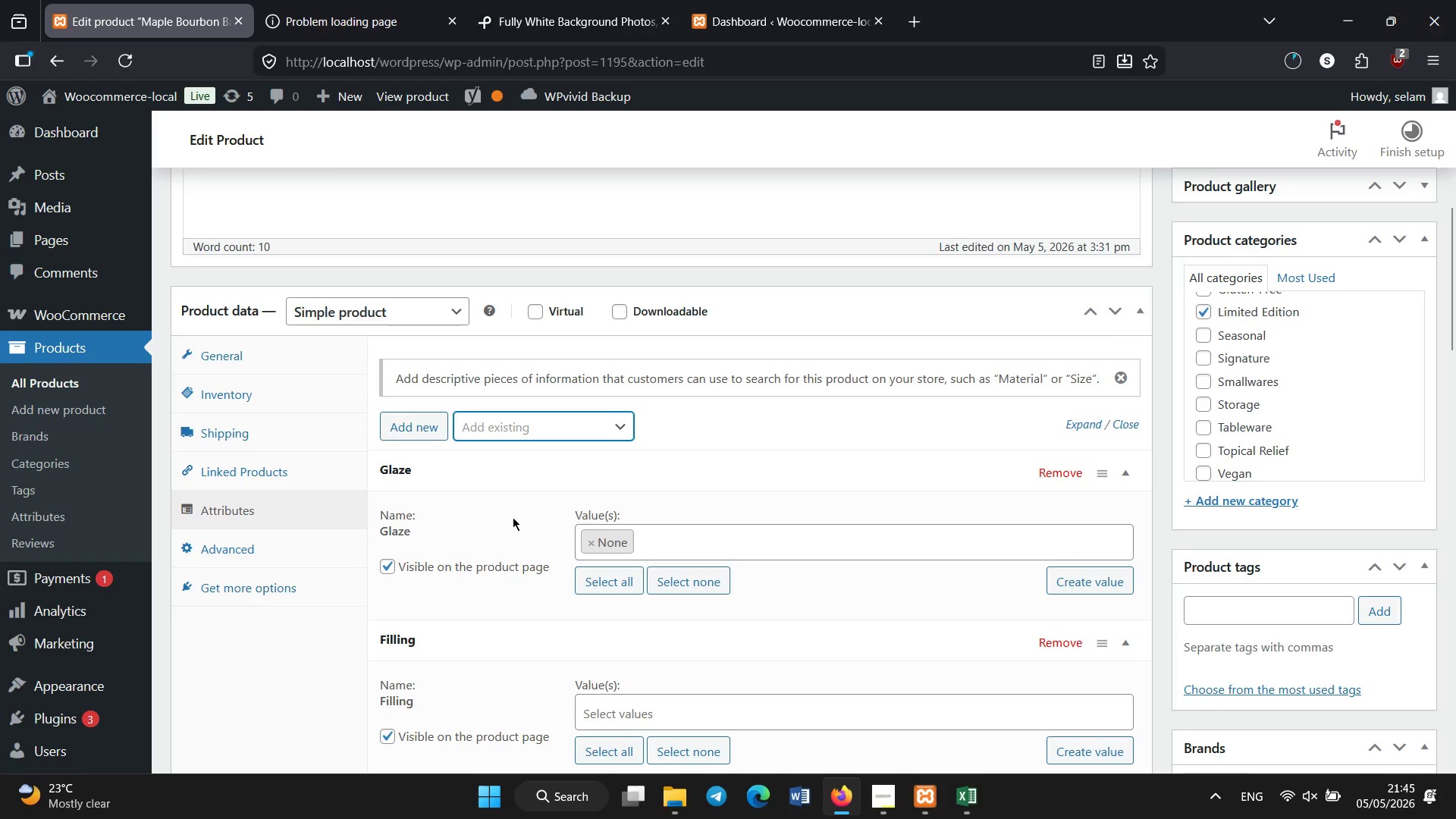 
wait(8.06)
 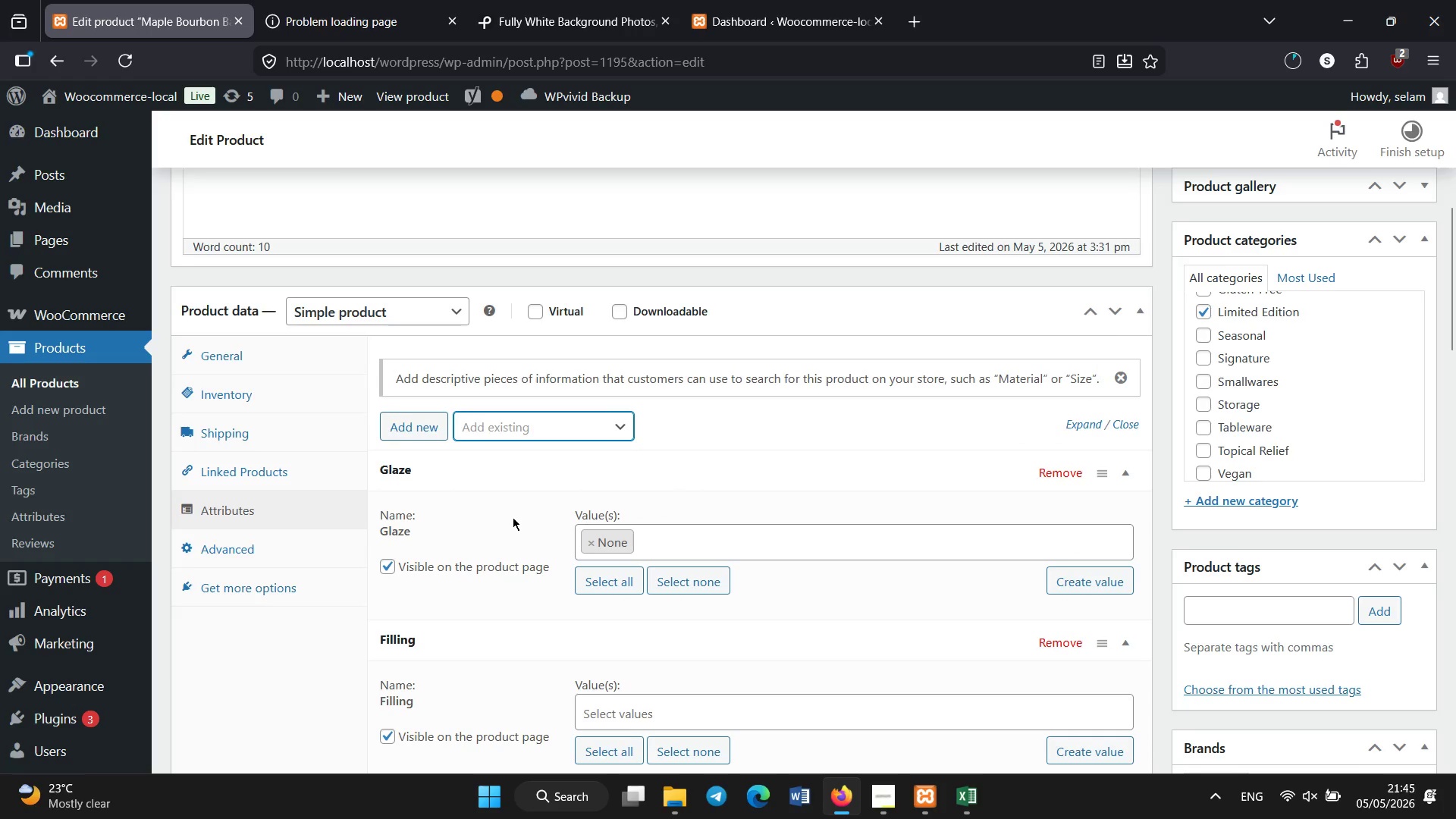 
scroll: coordinate [616, 544], scroll_direction: down, amount: 2.0
 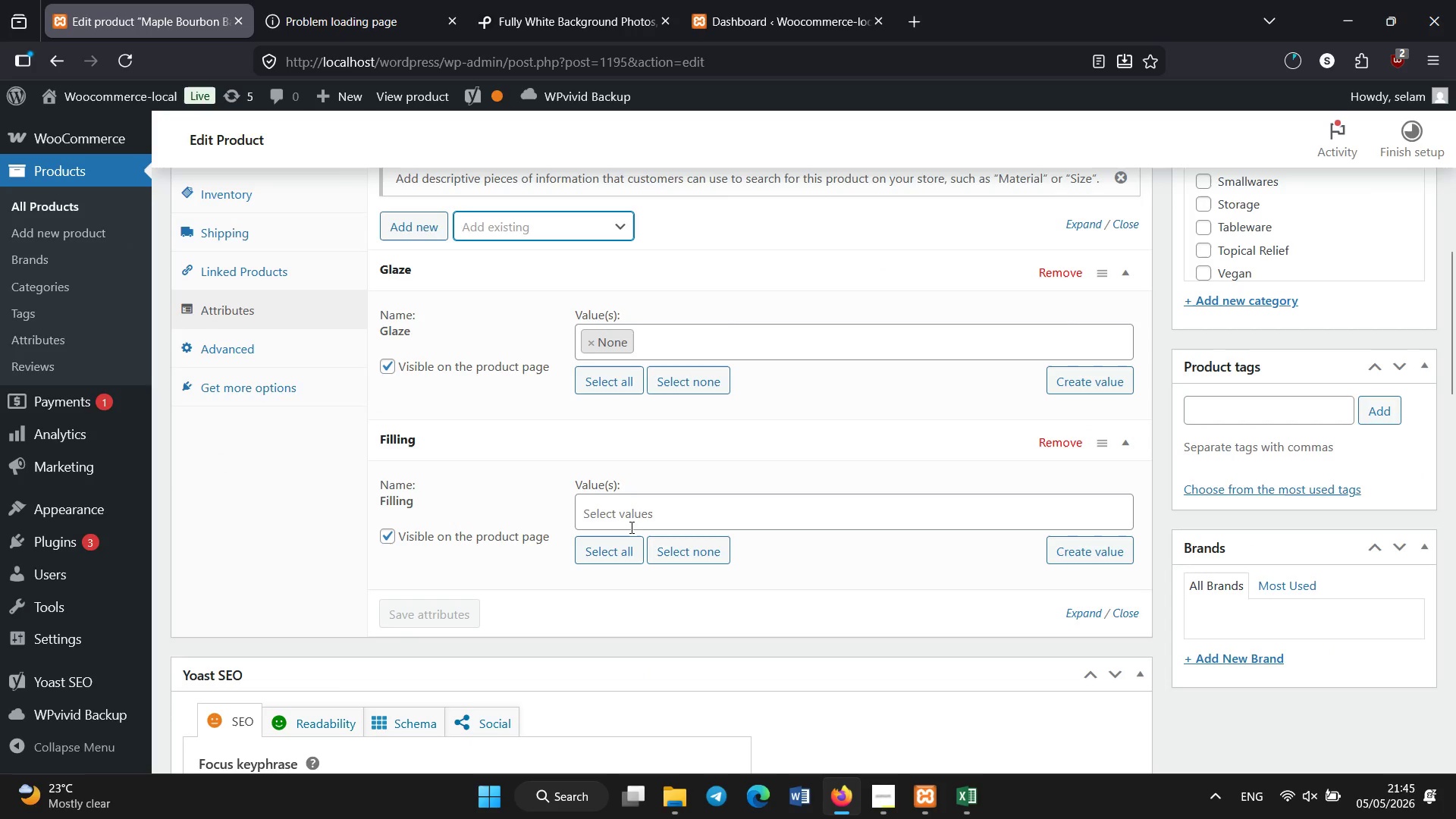 
left_click([632, 518])
 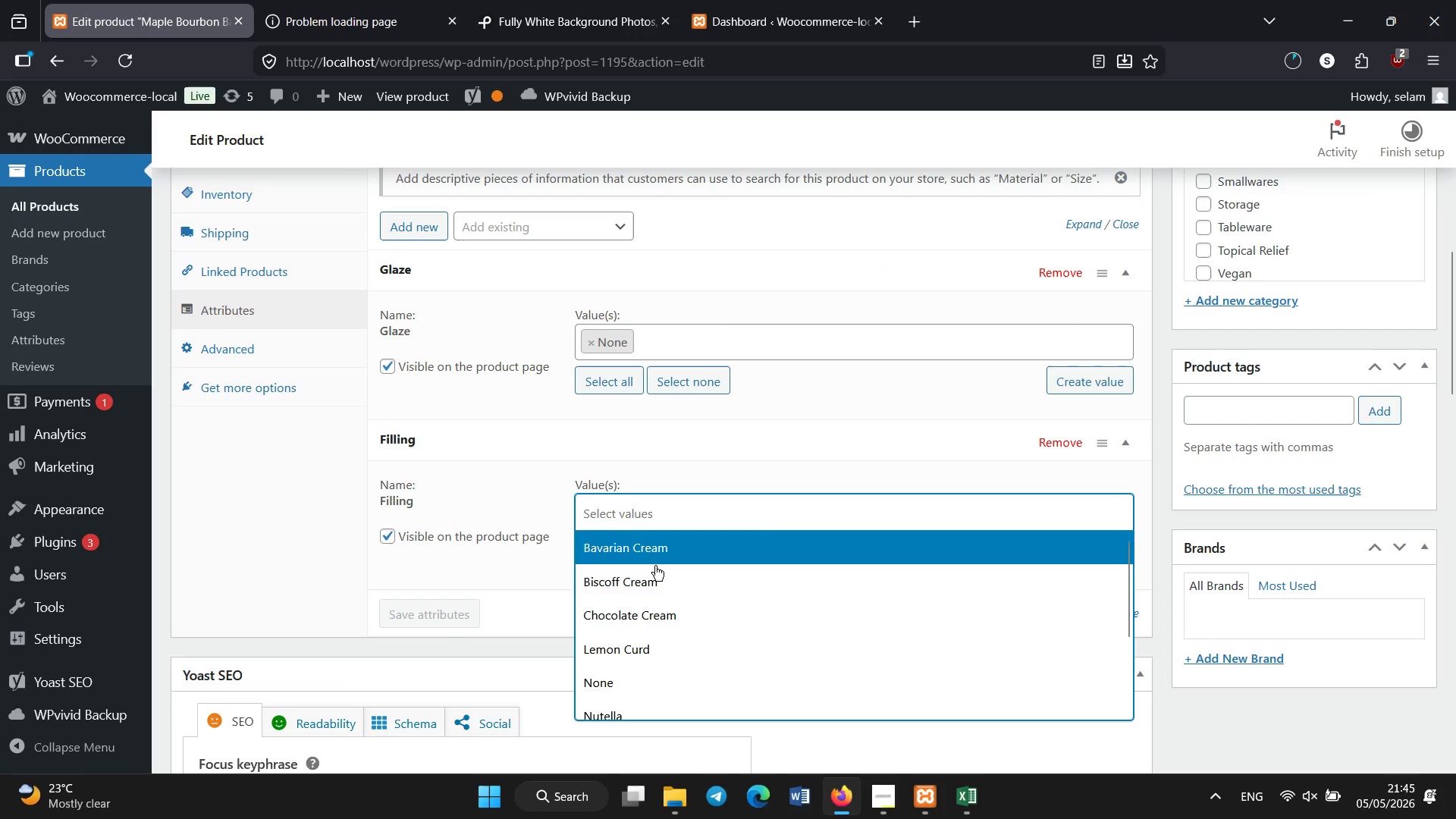 
scroll: coordinate [667, 594], scroll_direction: down, amount: 2.0
 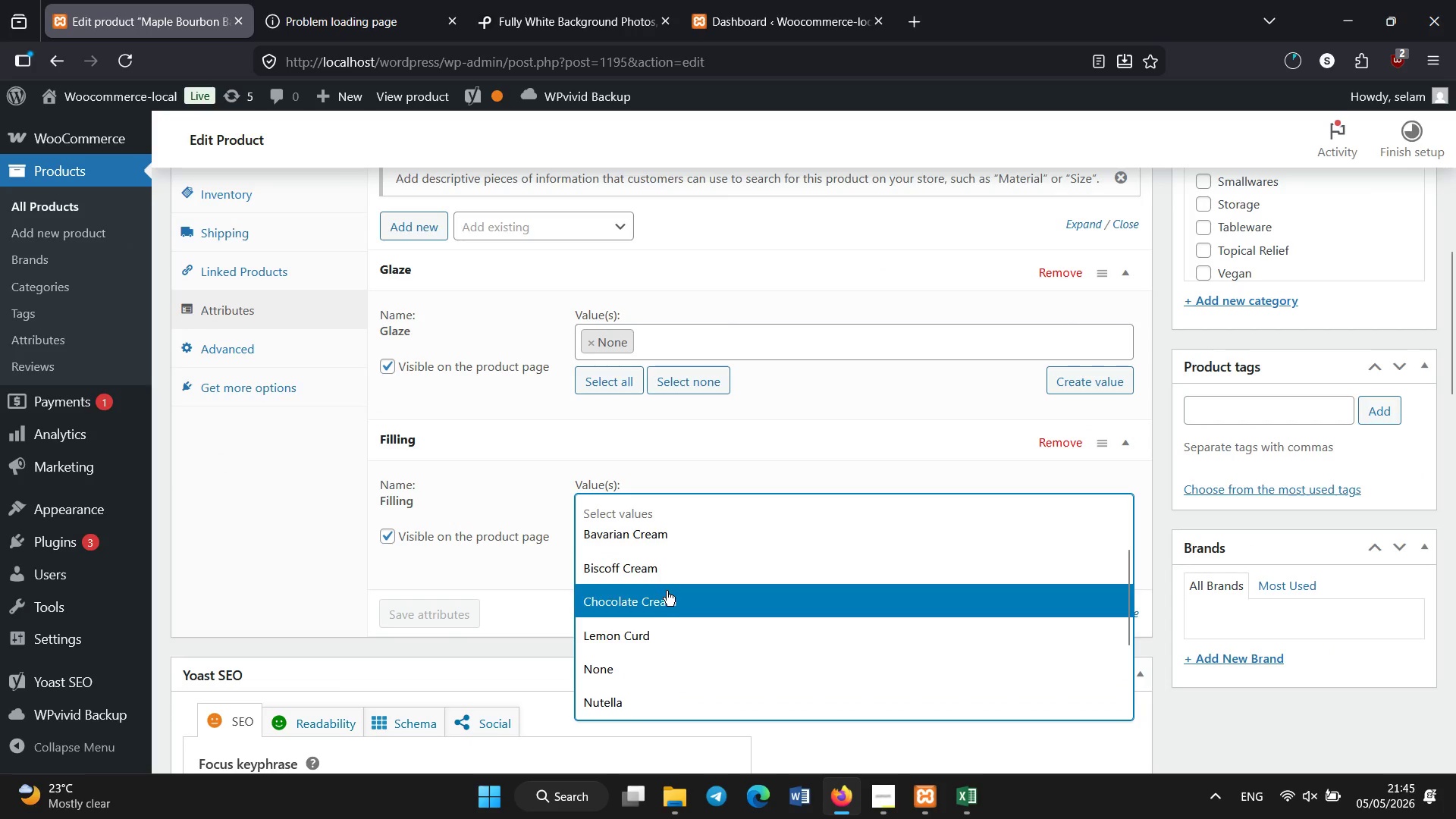 
left_click([667, 566])
 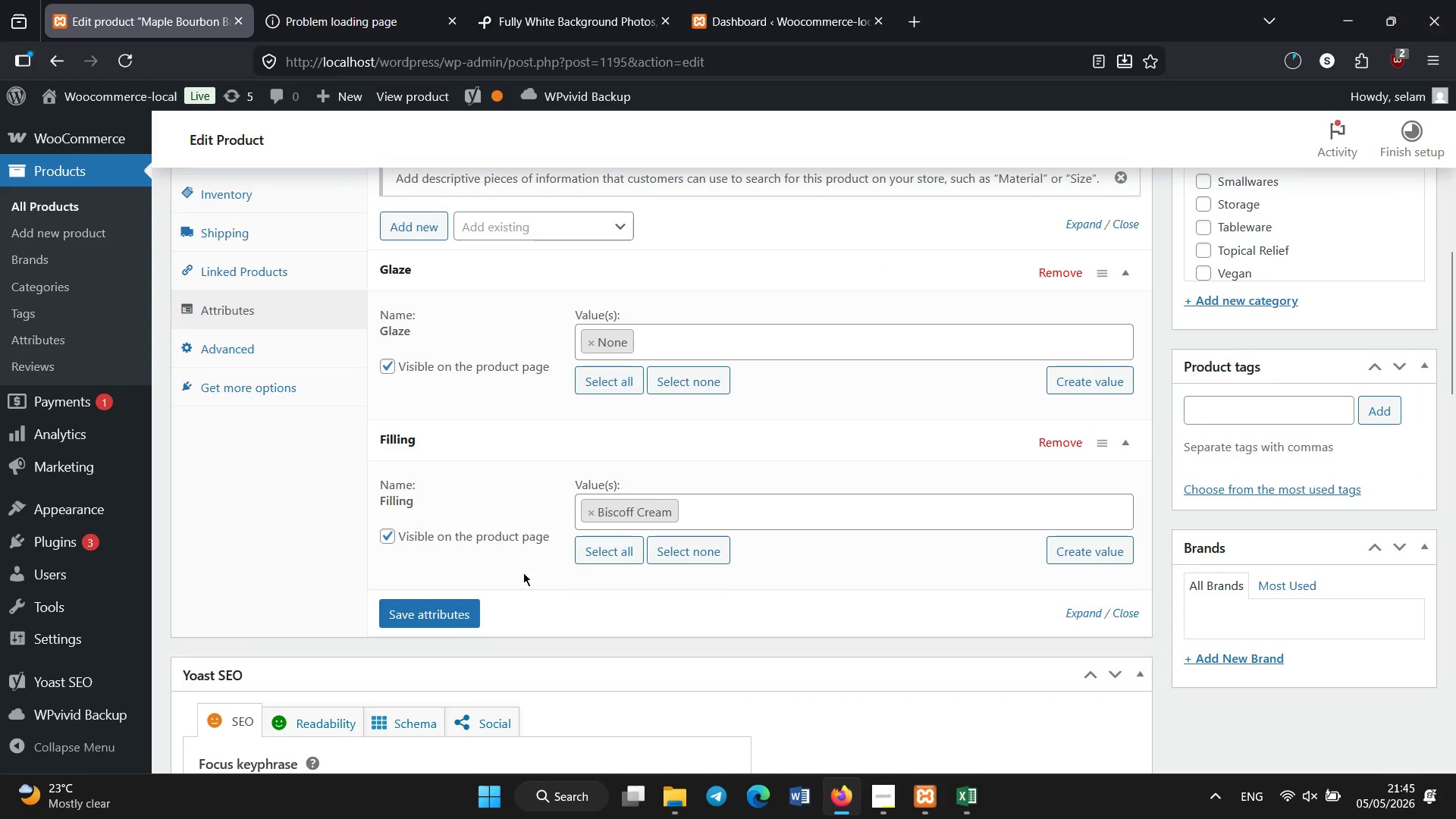 
left_click([457, 610])
 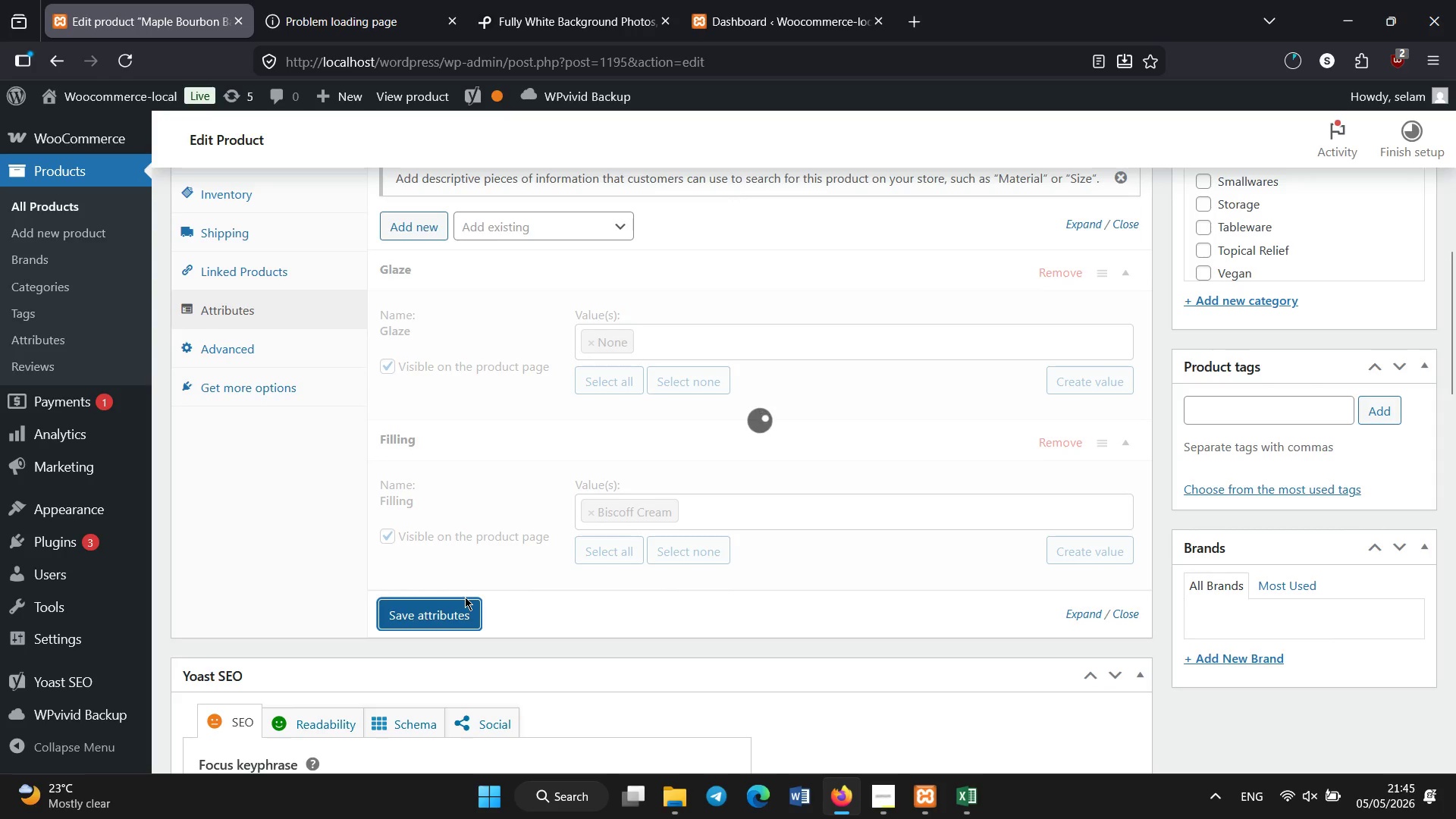 
wait(9.45)
 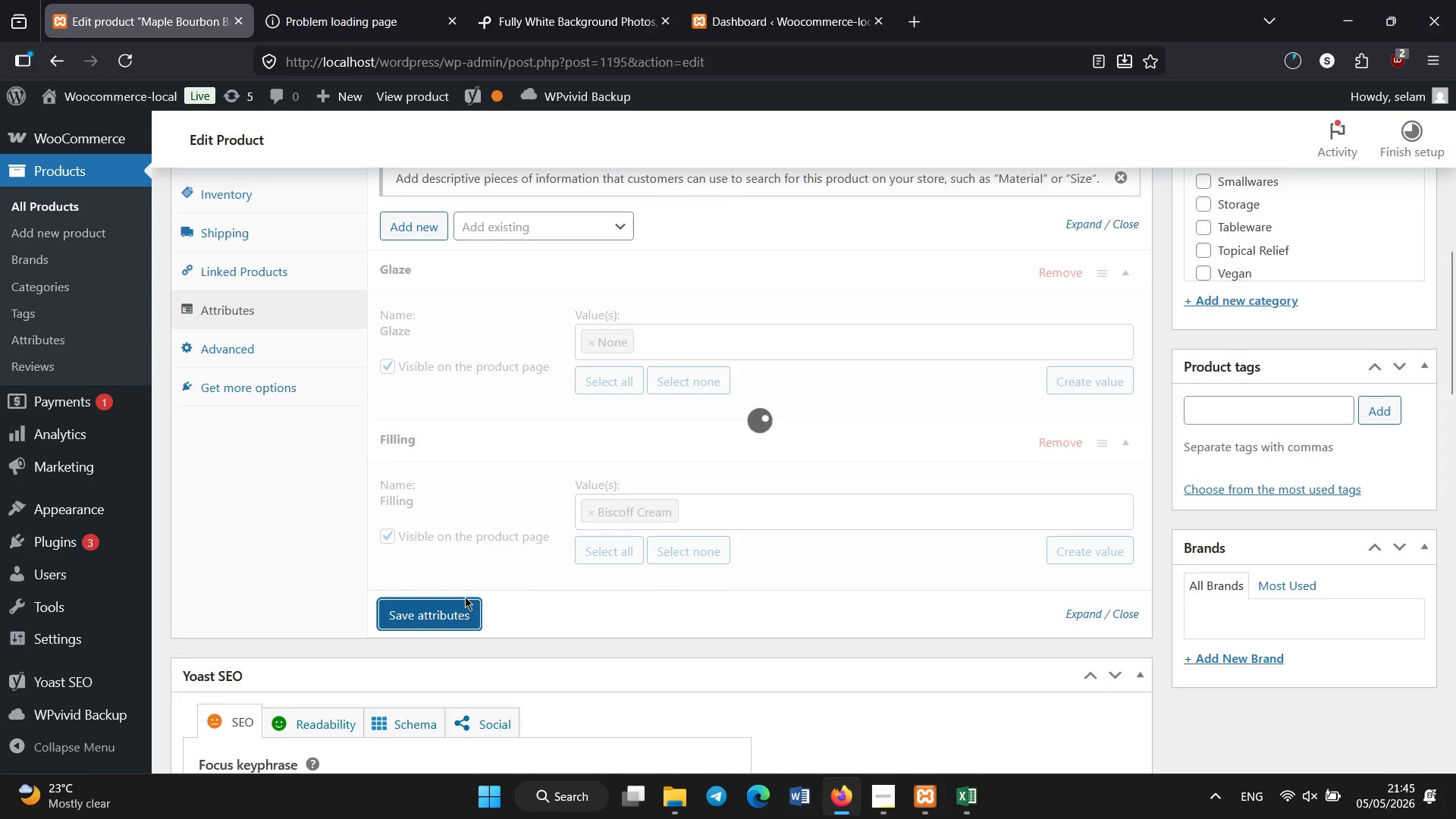 
left_click_drag(start_coordinate=[1455, 441], to_coordinate=[1455, 369])
 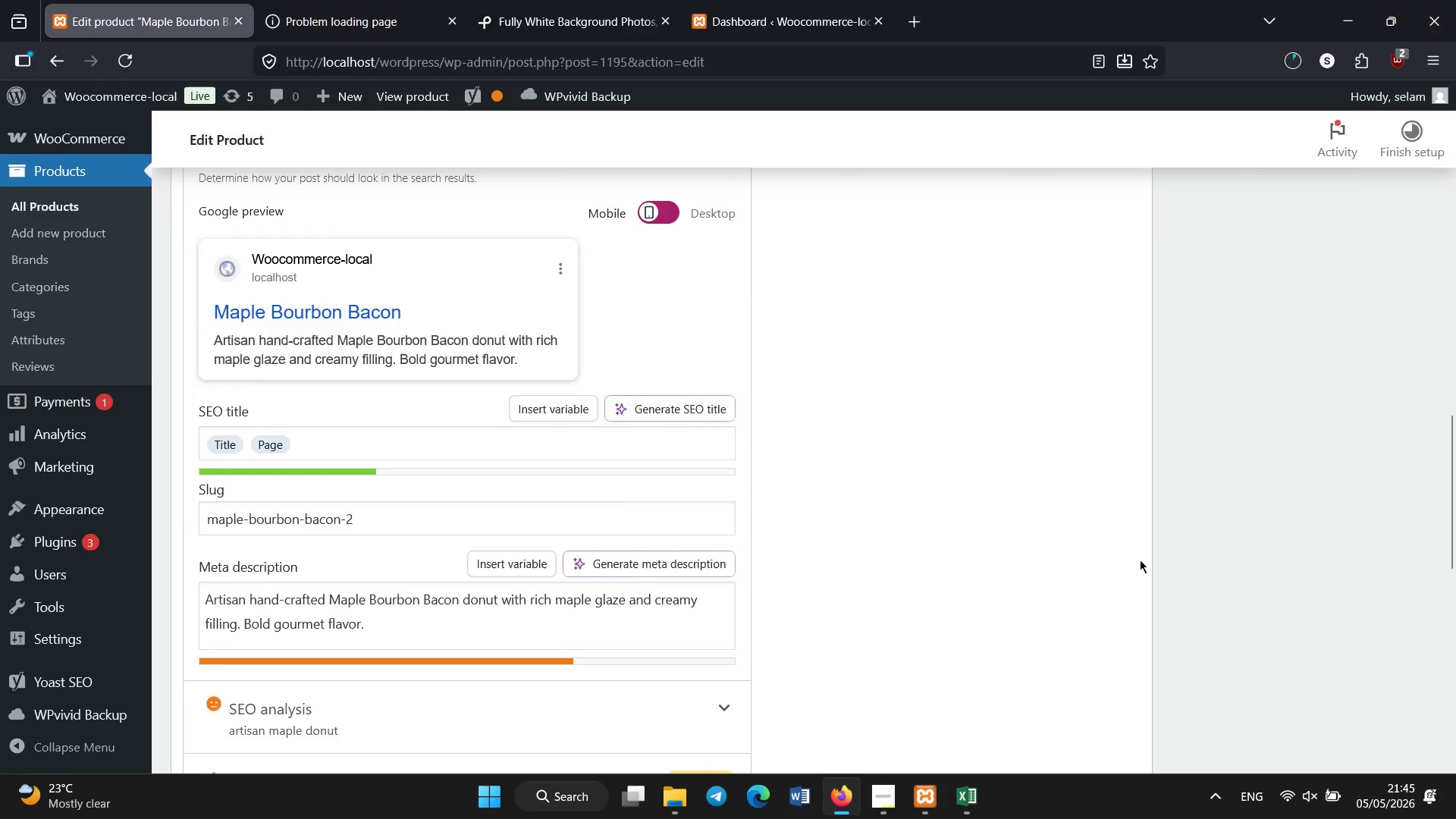 
scroll: coordinate [1140, 564], scroll_direction: up, amount: 15.0
 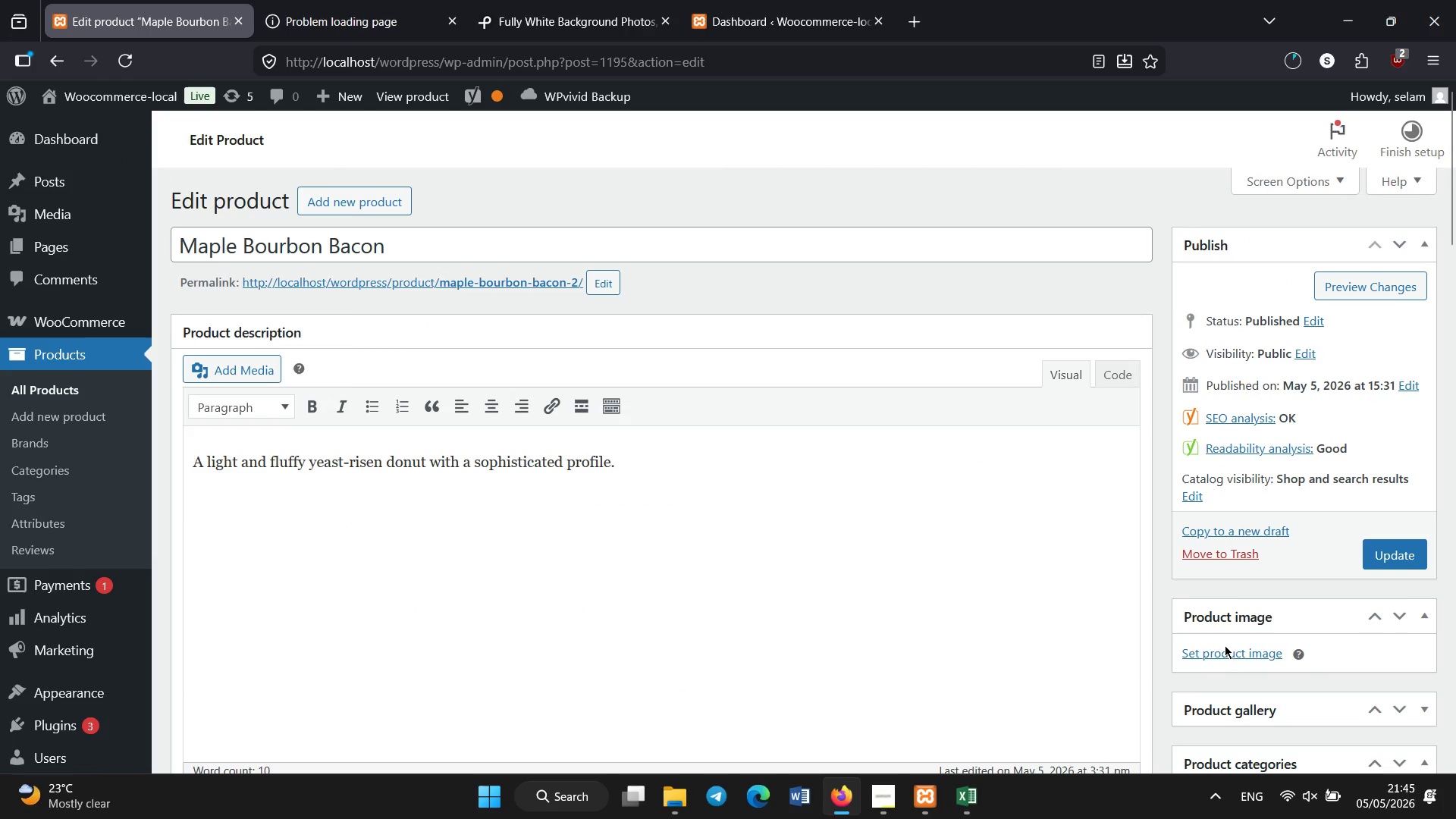 
left_click([1223, 655])
 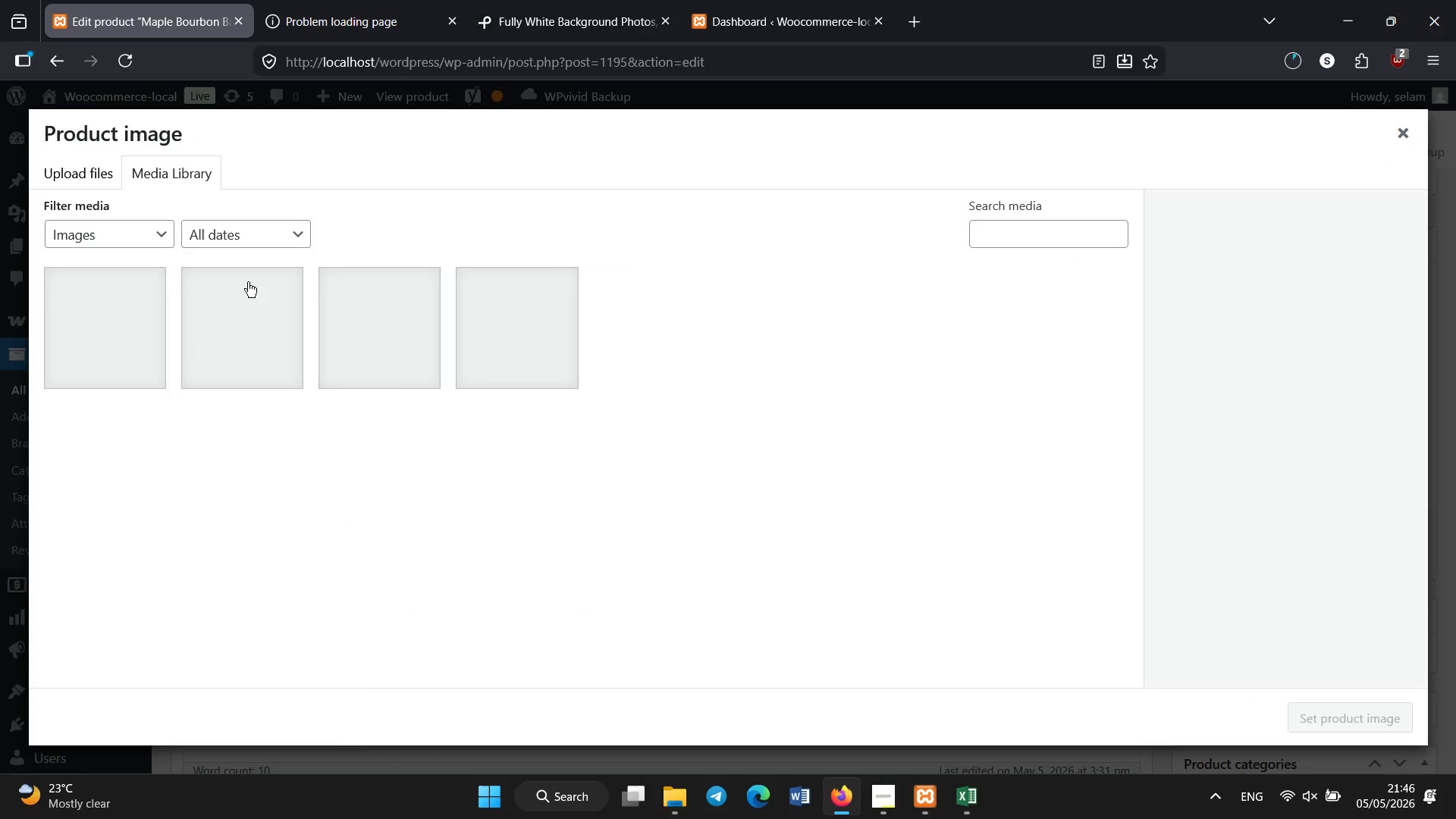 
left_click([133, 316])
 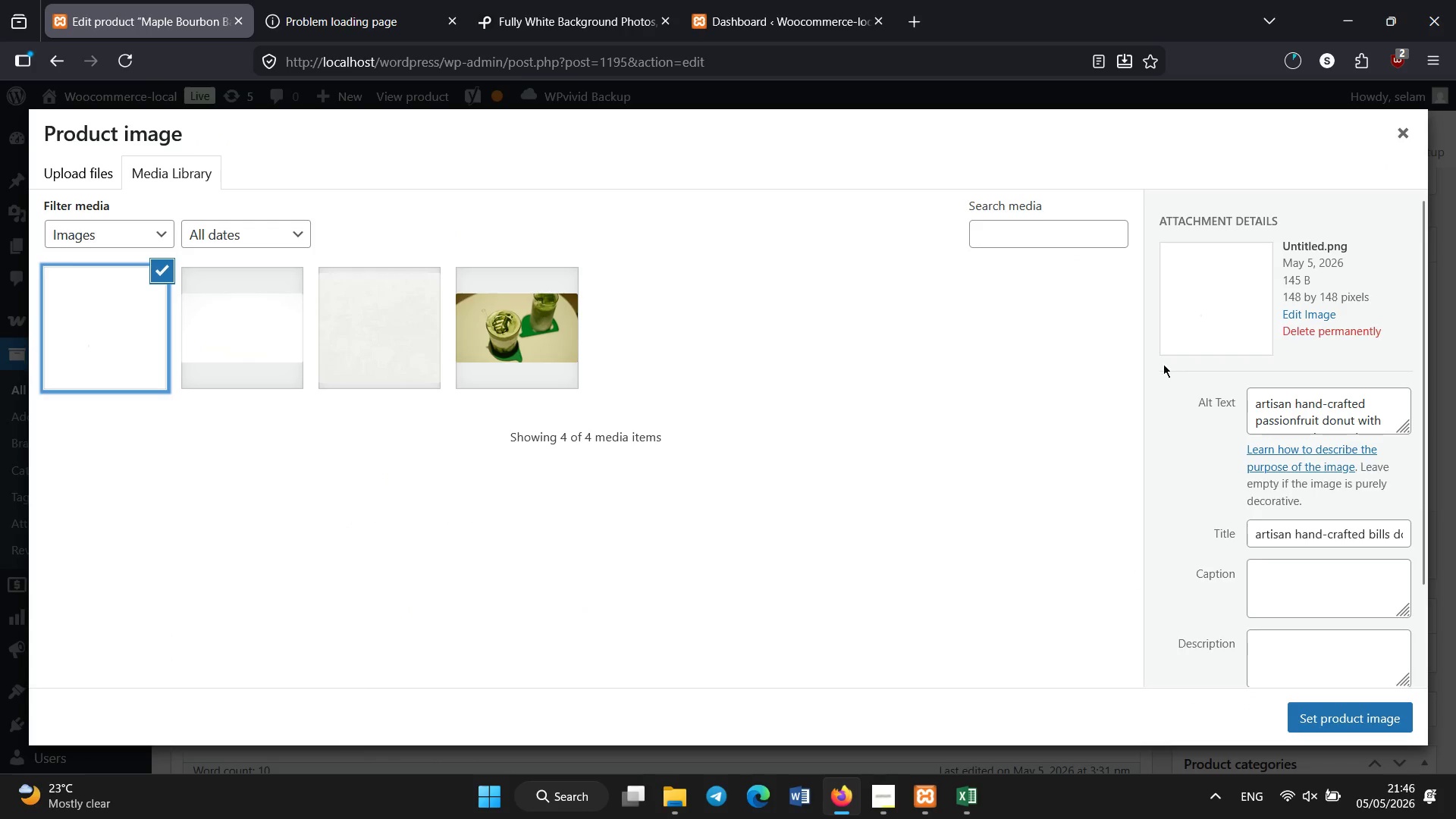 
left_click([1306, 398])
 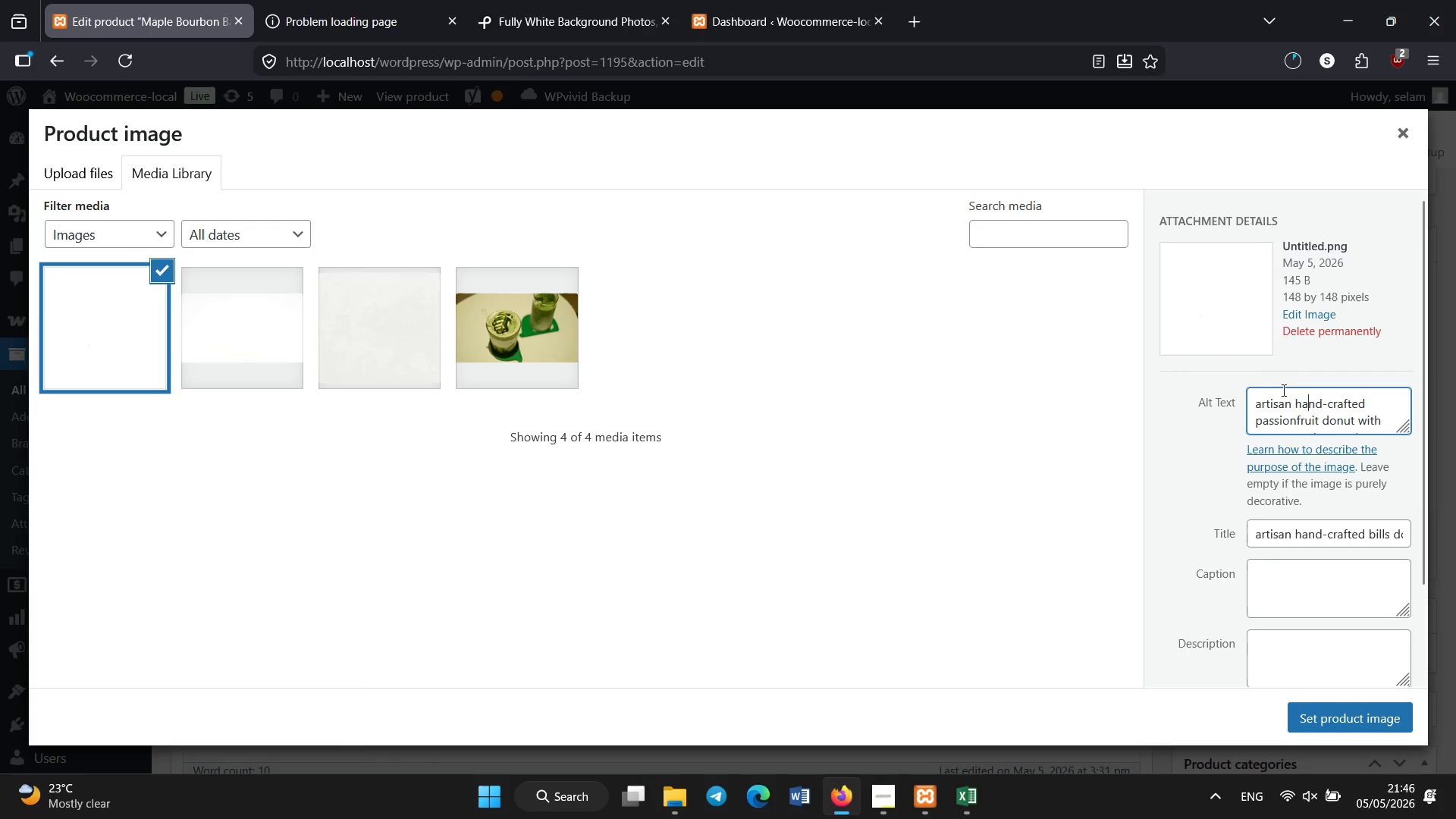 
key(Control+A)
 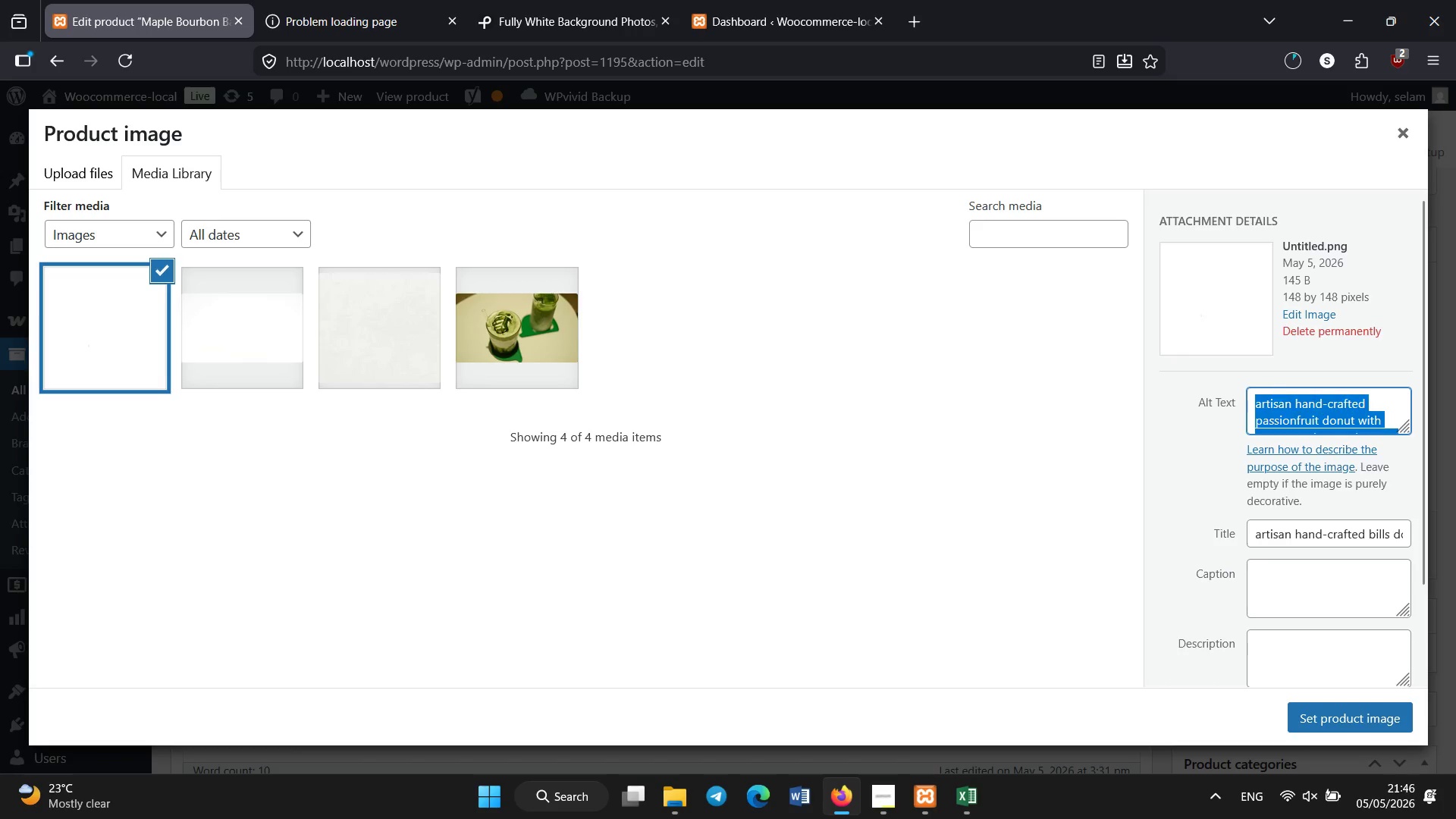 
key(Backspace)
type(artsian hand-crafted maple bourbon bacon donut with maple glaze)
 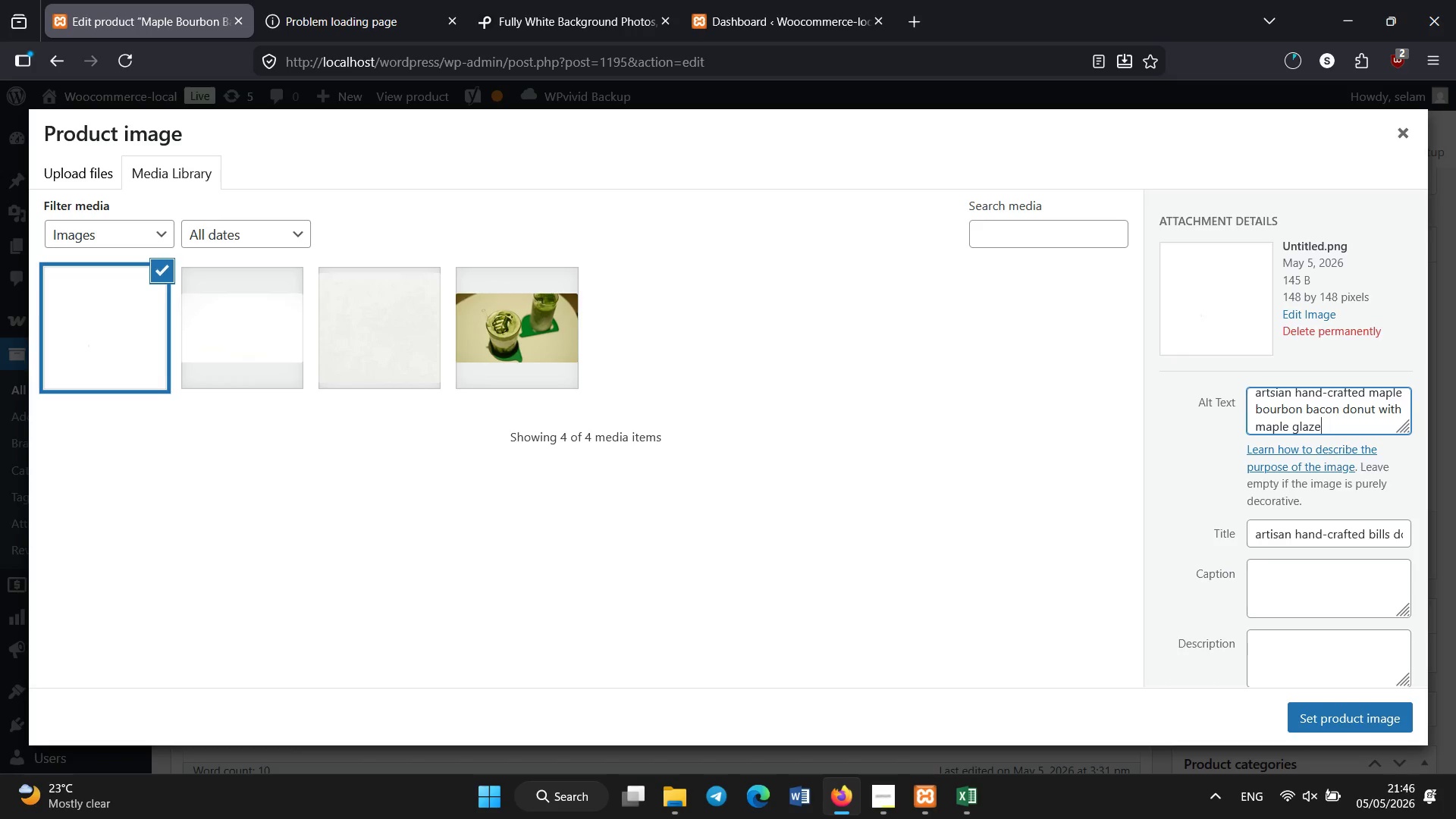 
key(Enter)
 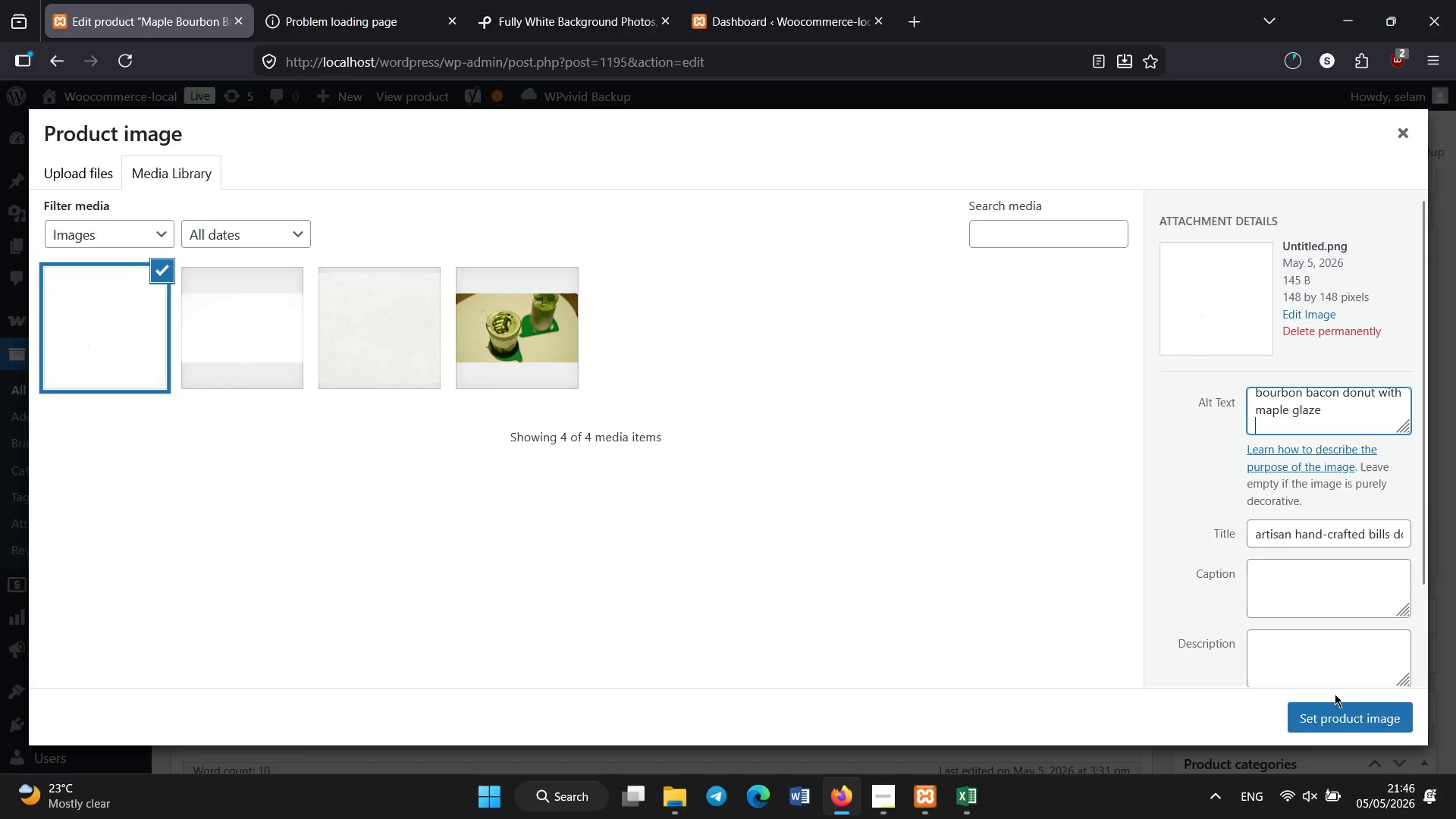 
left_click([1323, 723])
 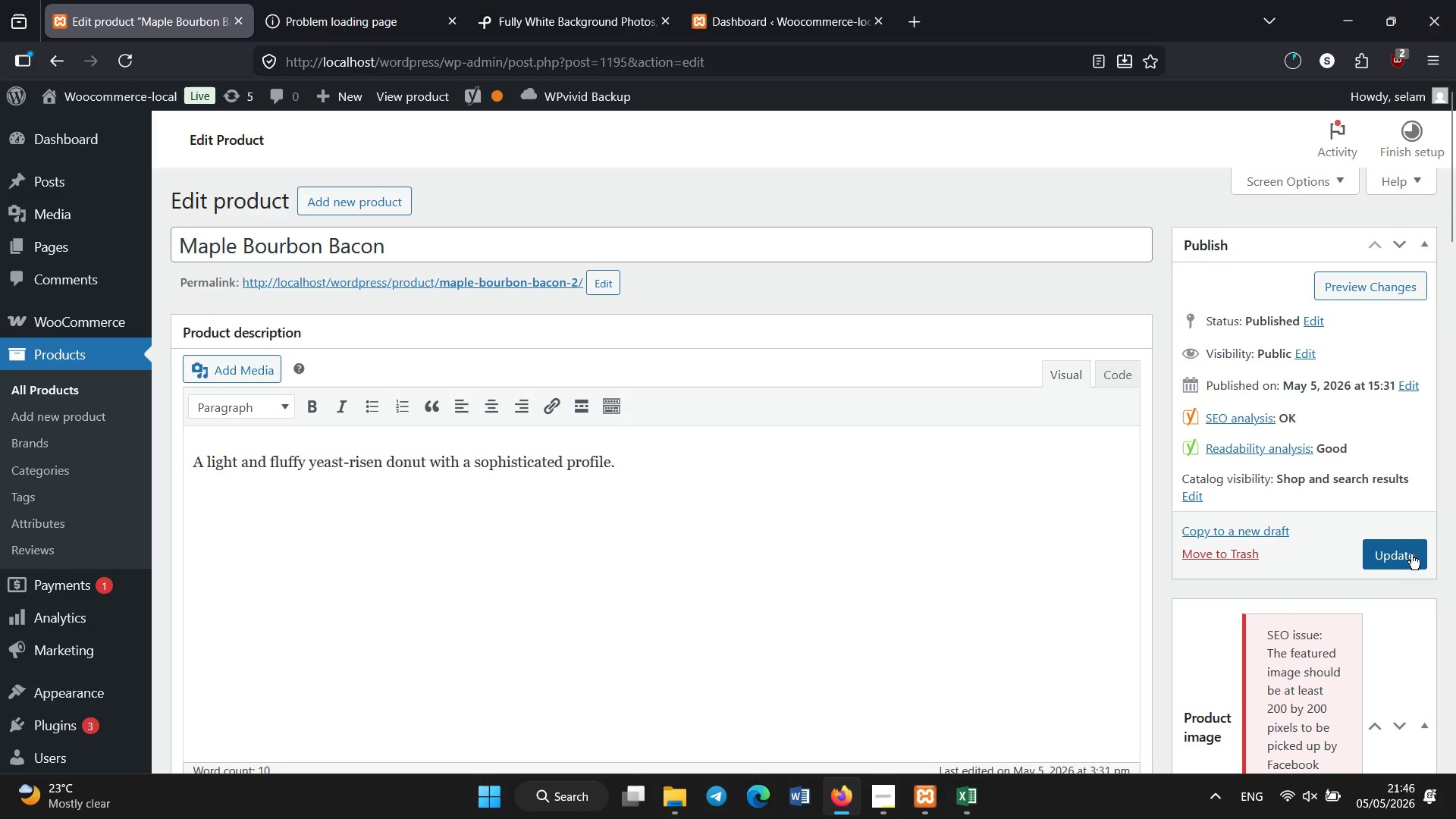 
scroll: coordinate [1372, 550], scroll_direction: down, amount: 3.0
 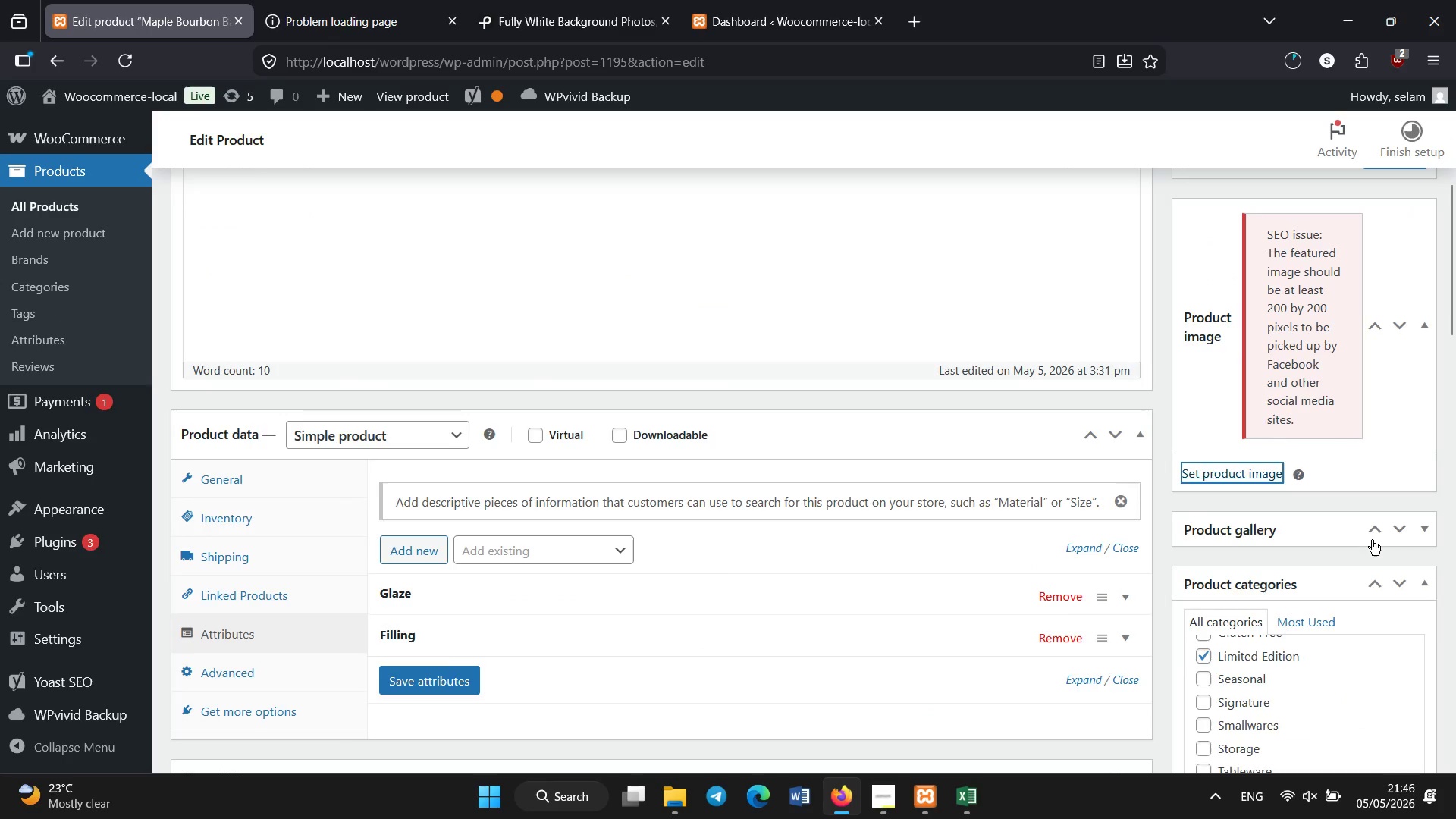 
scroll: coordinate [1365, 561], scroll_direction: up, amount: 3.0
 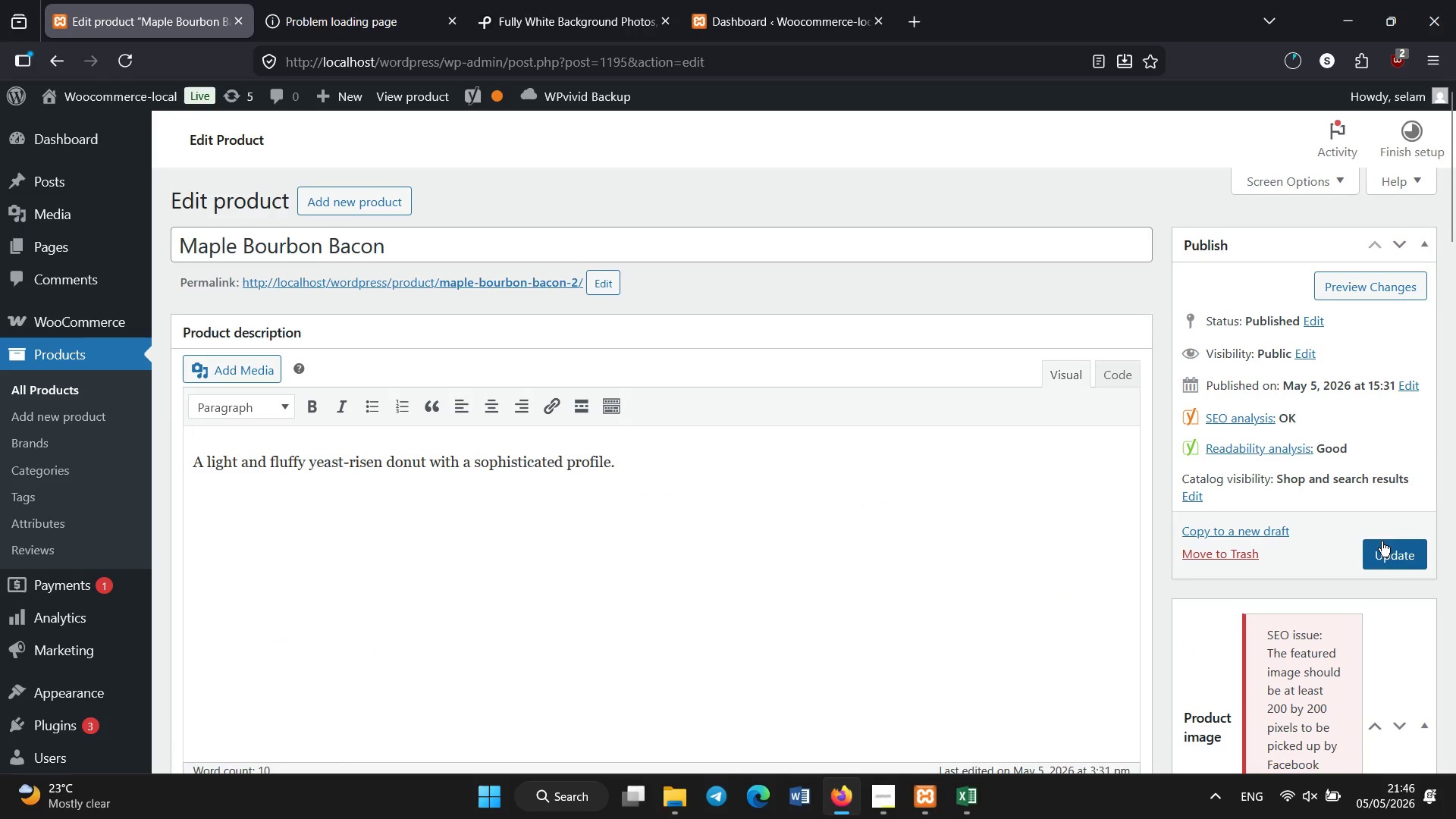 
left_click([1382, 544])
 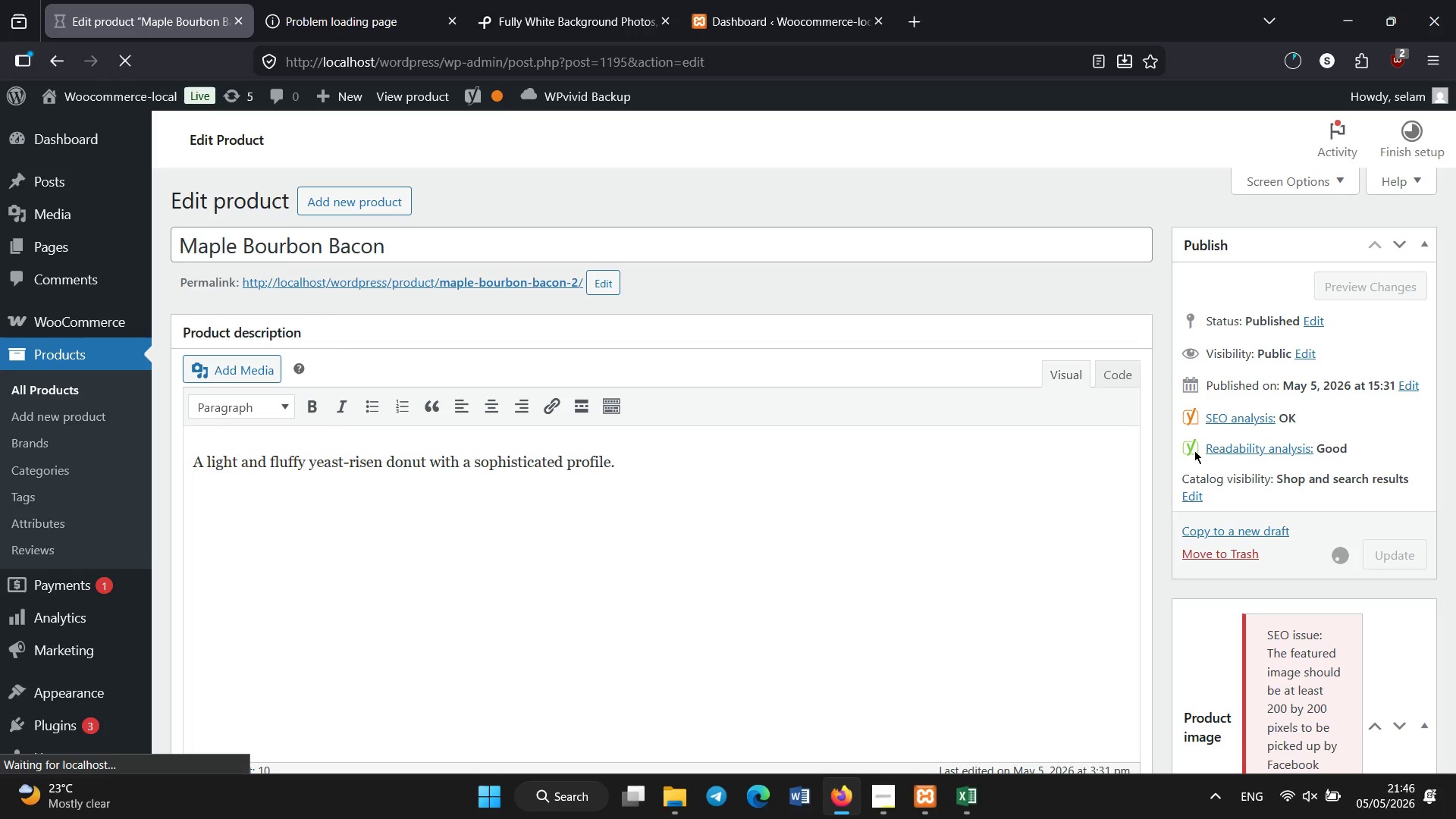 
wait(20.0)
 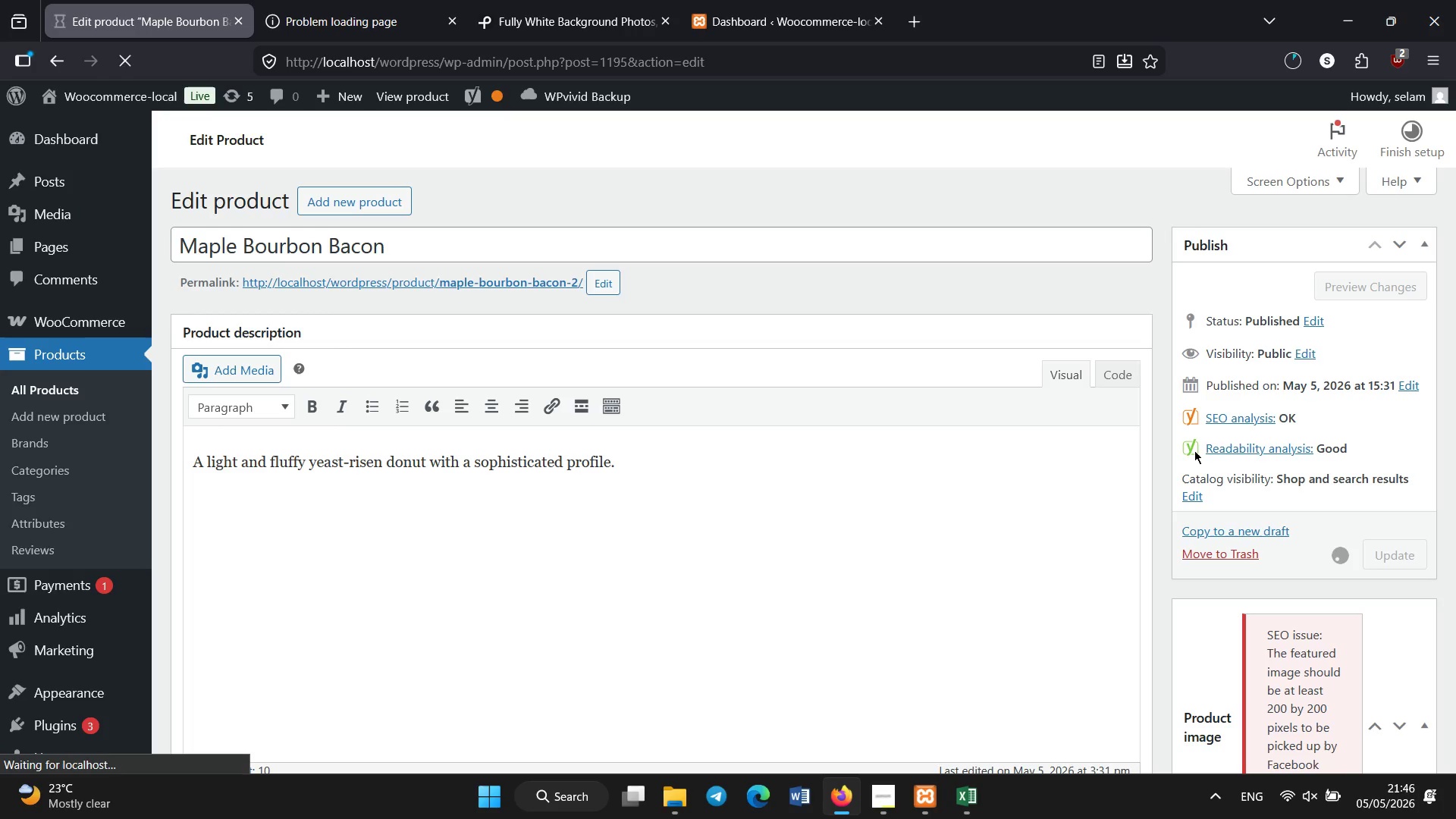 
left_click([62, 391])
 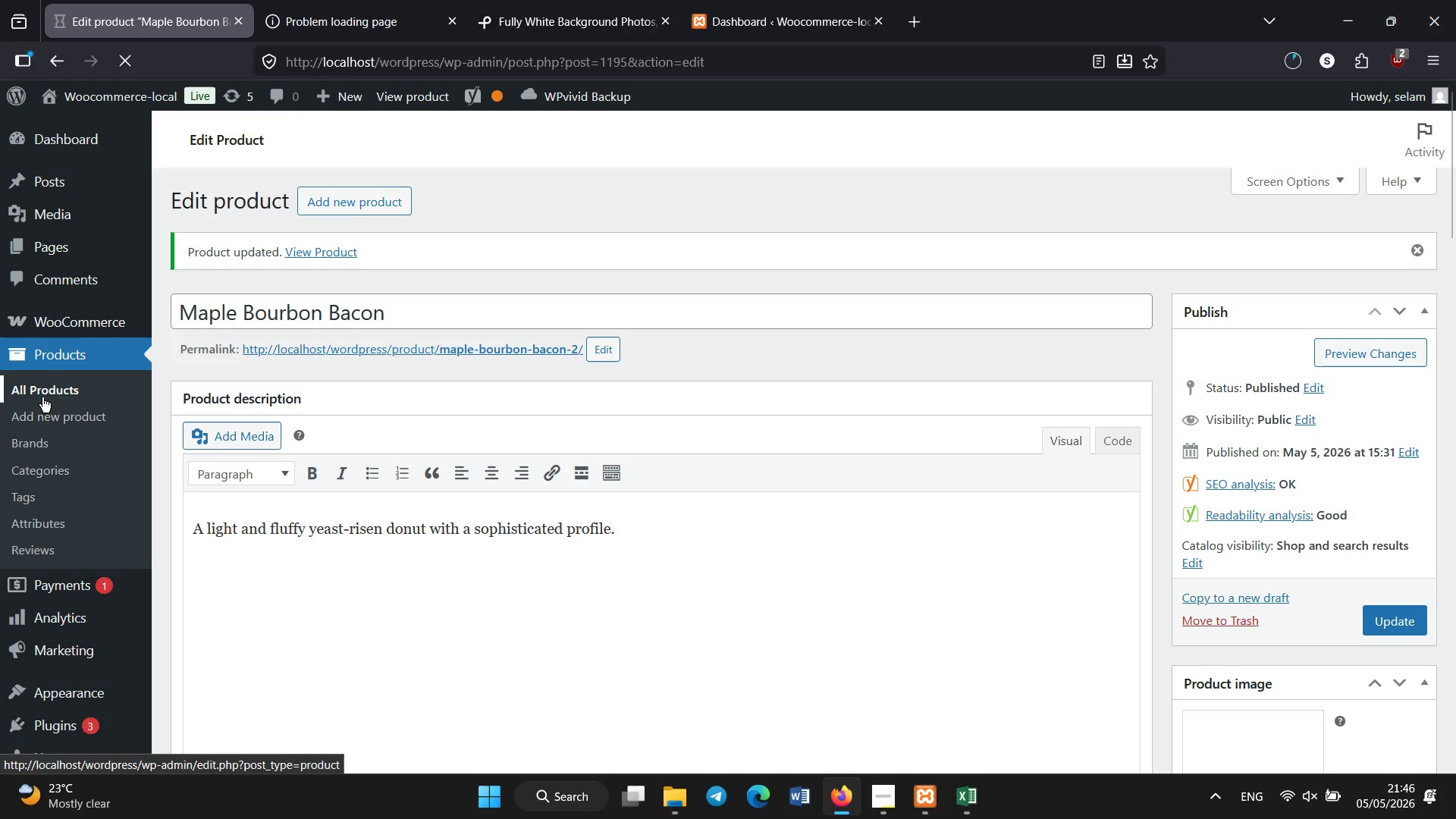 
wait(8.17)
 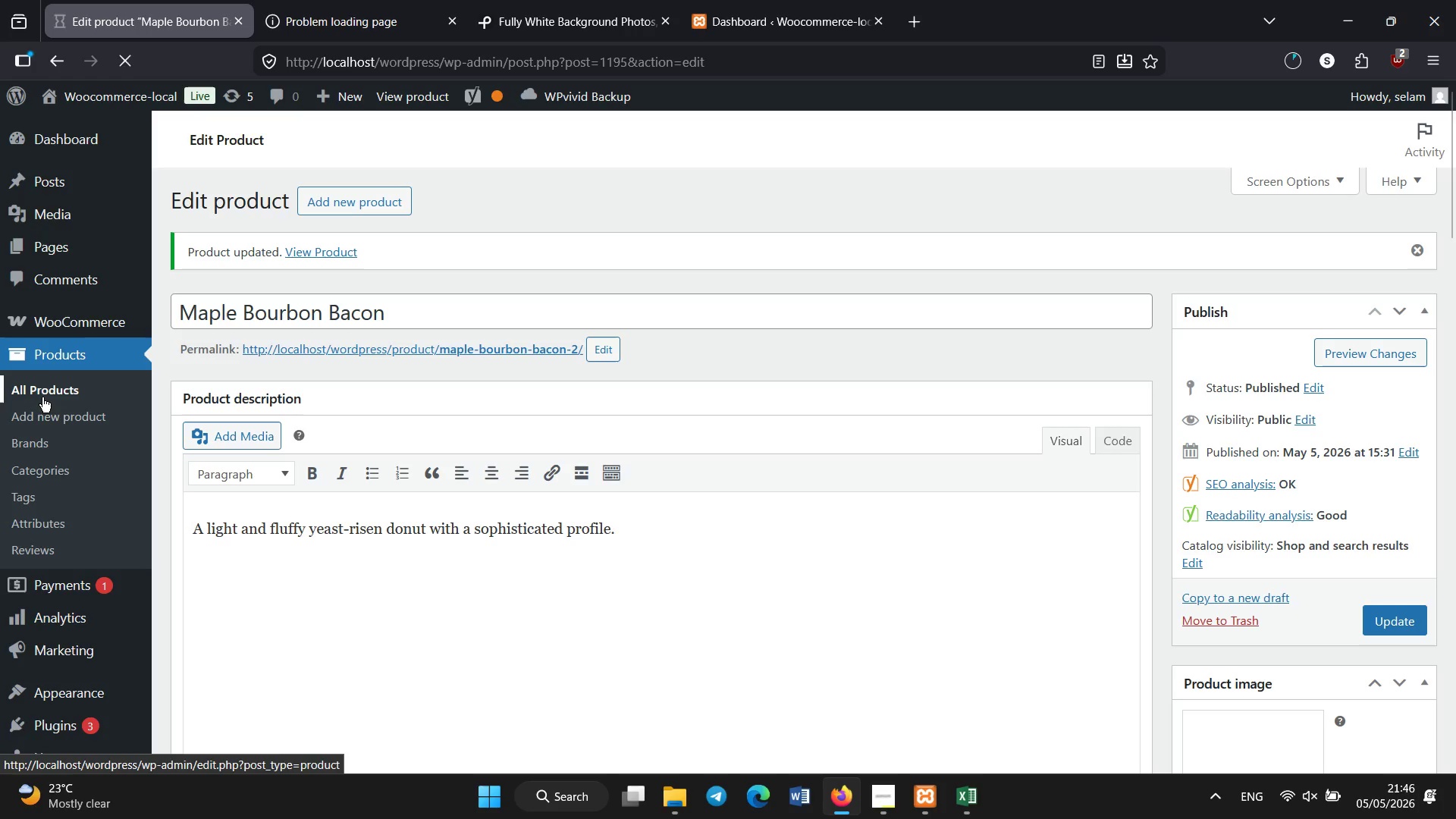 
scroll: coordinate [370, 489], scroll_direction: down, amount: 18.0
 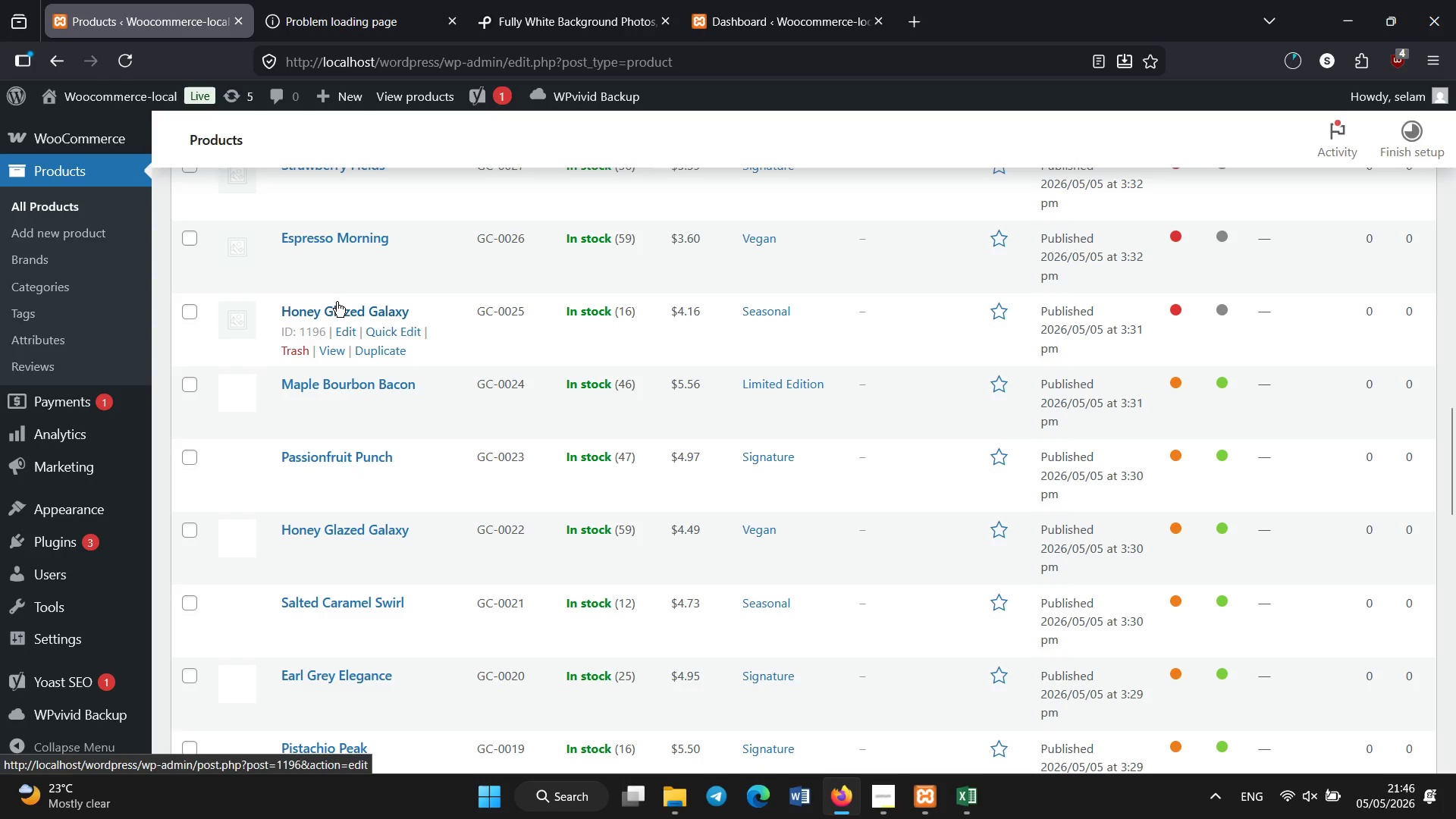 
left_click([337, 308])
 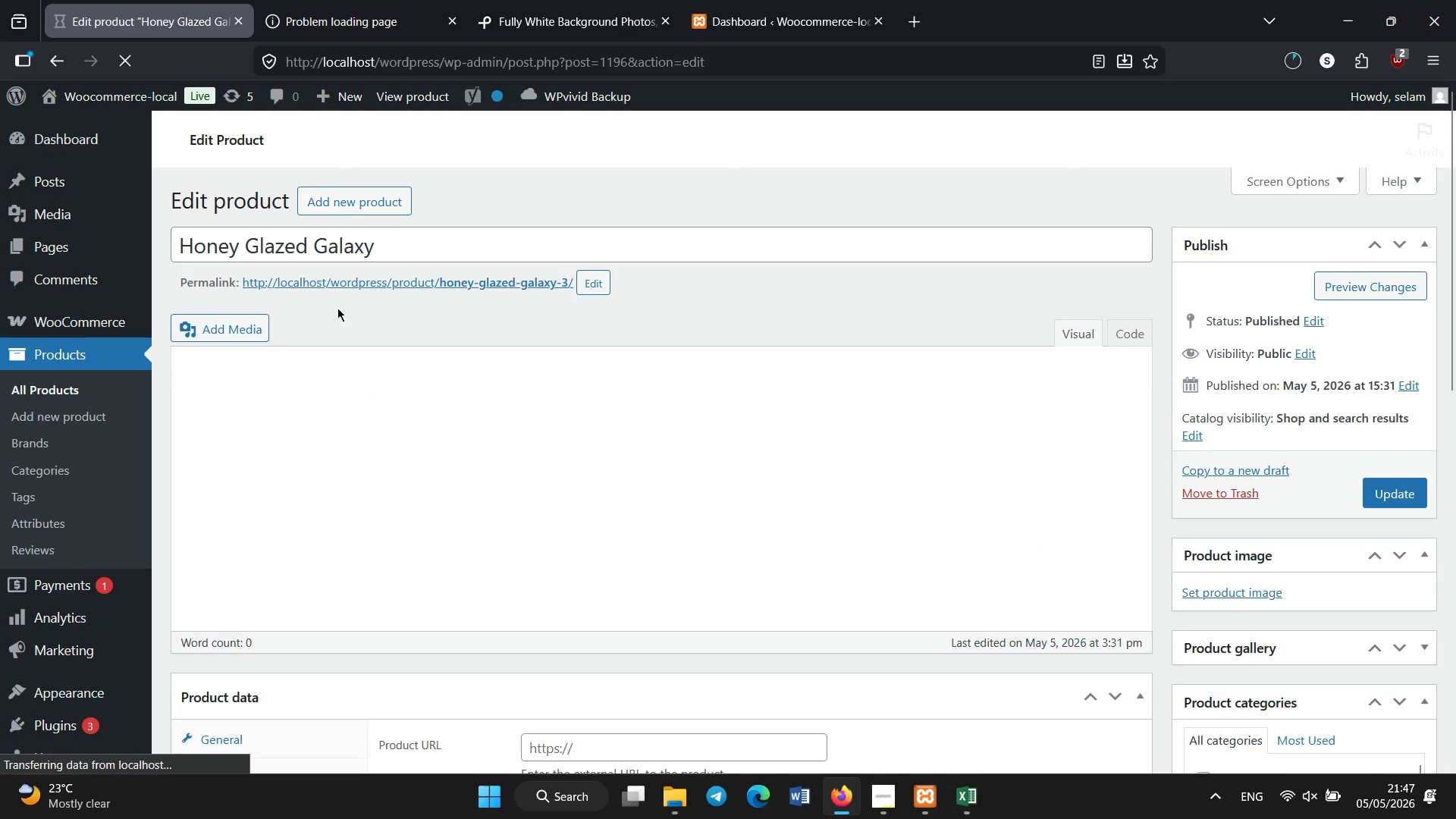 
wait(6.8)
 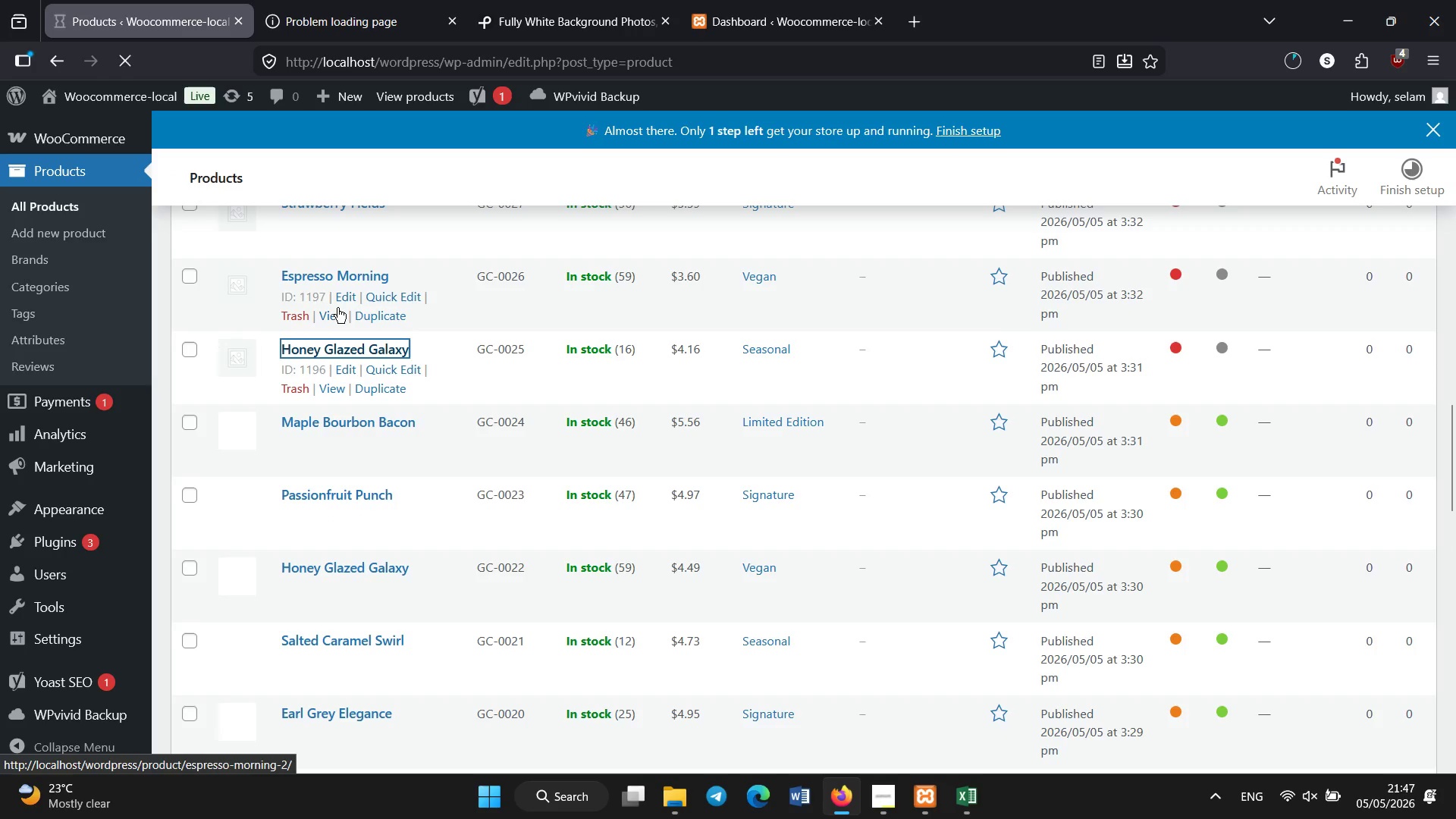 
scroll: coordinate [419, 478], scroll_direction: down, amount: 9.0
 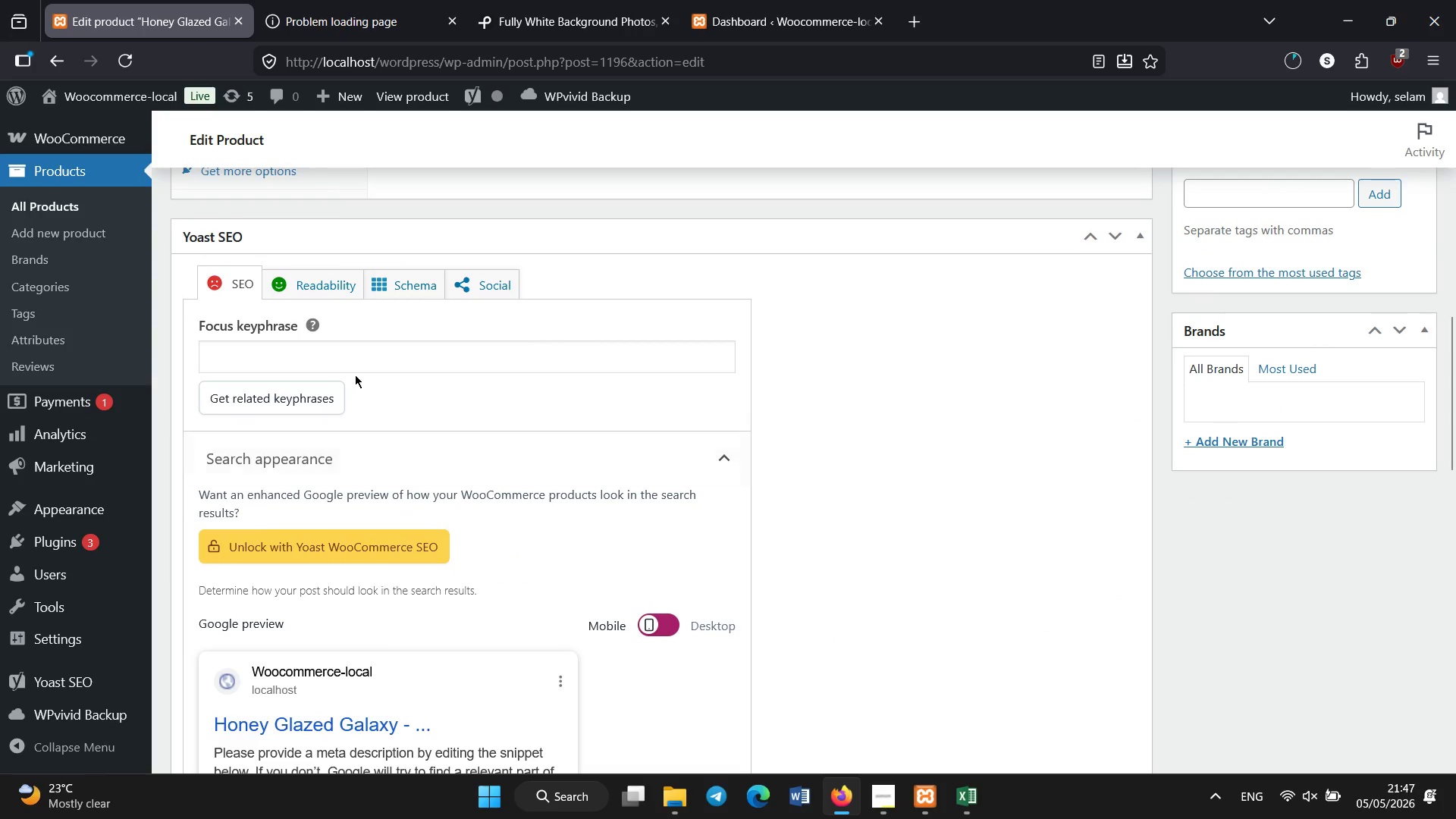 
left_click([359, 353])
 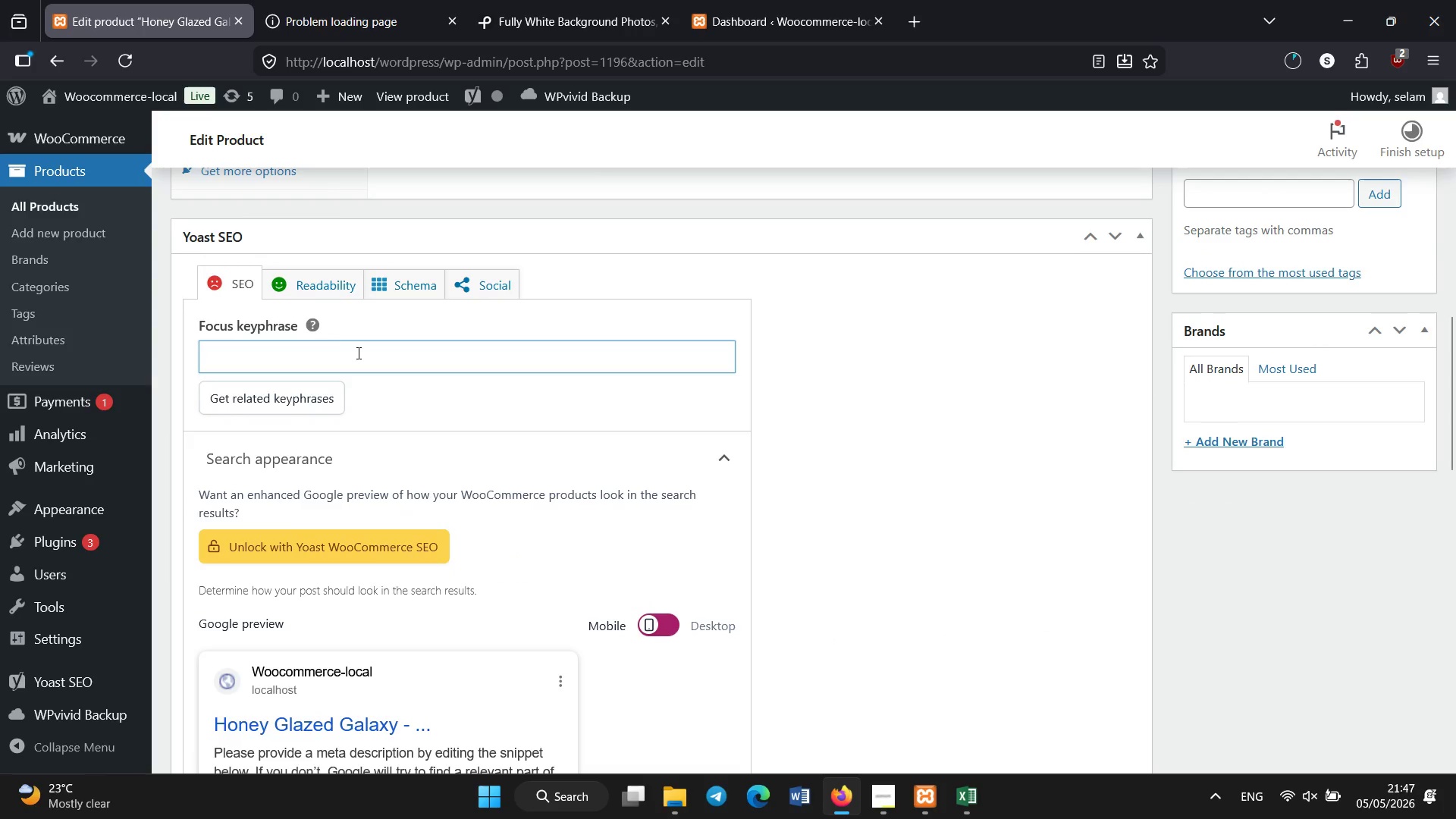 
type(artisn)
key(Backspace)
type(an matcha donut)
 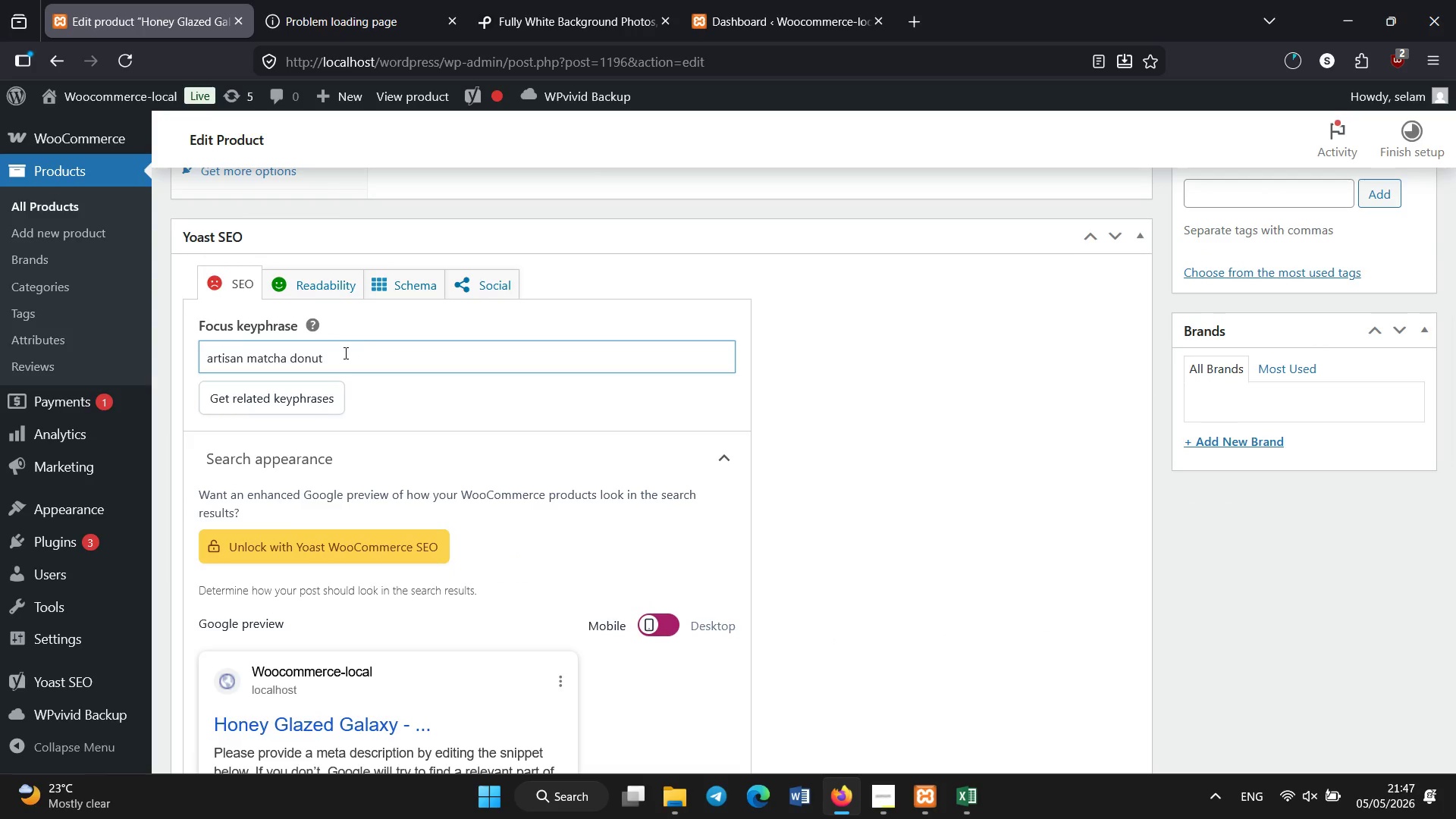 
scroll: coordinate [395, 415], scroll_direction: down, amount: 2.0
 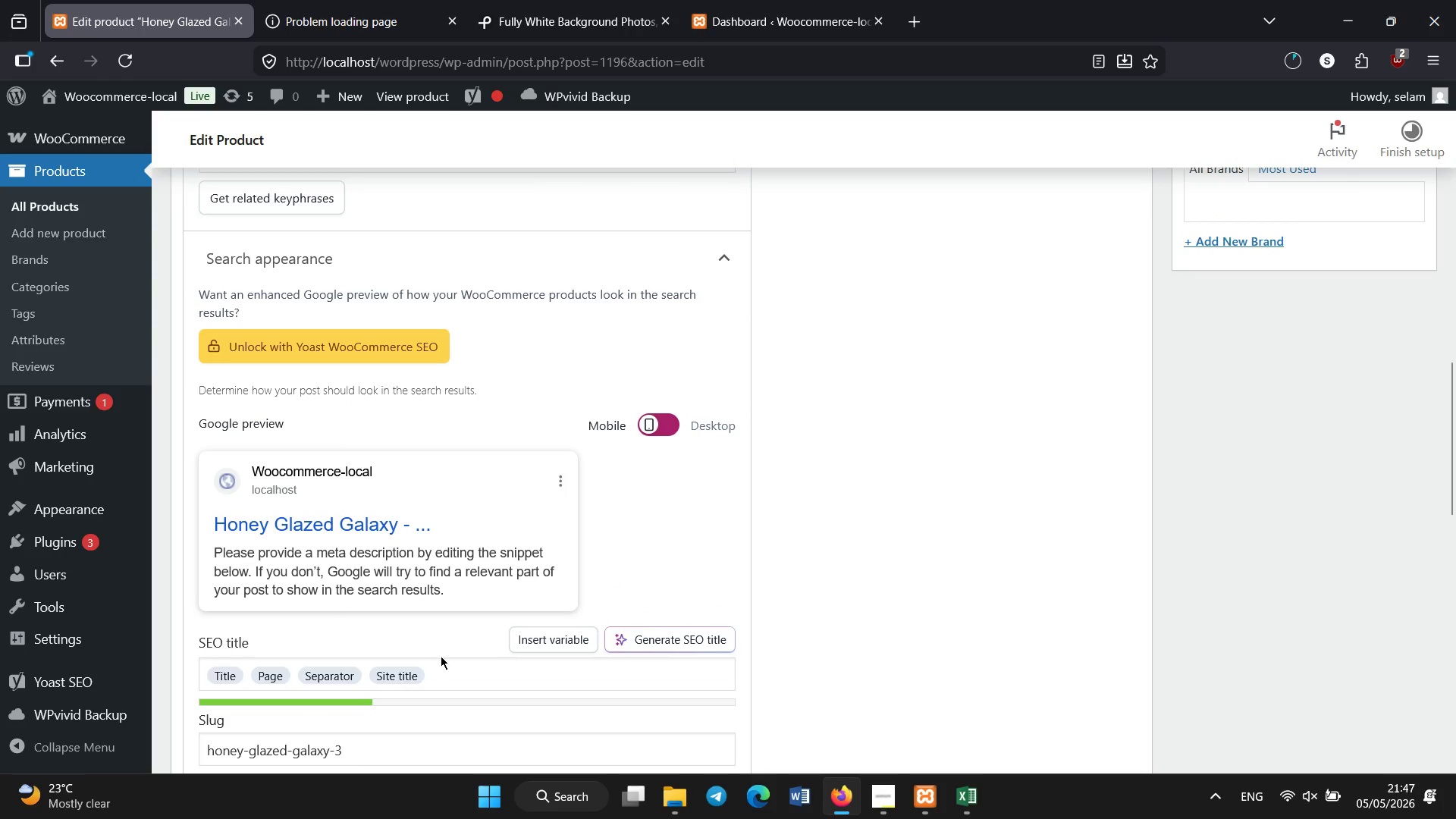 
double_click([444, 668])
 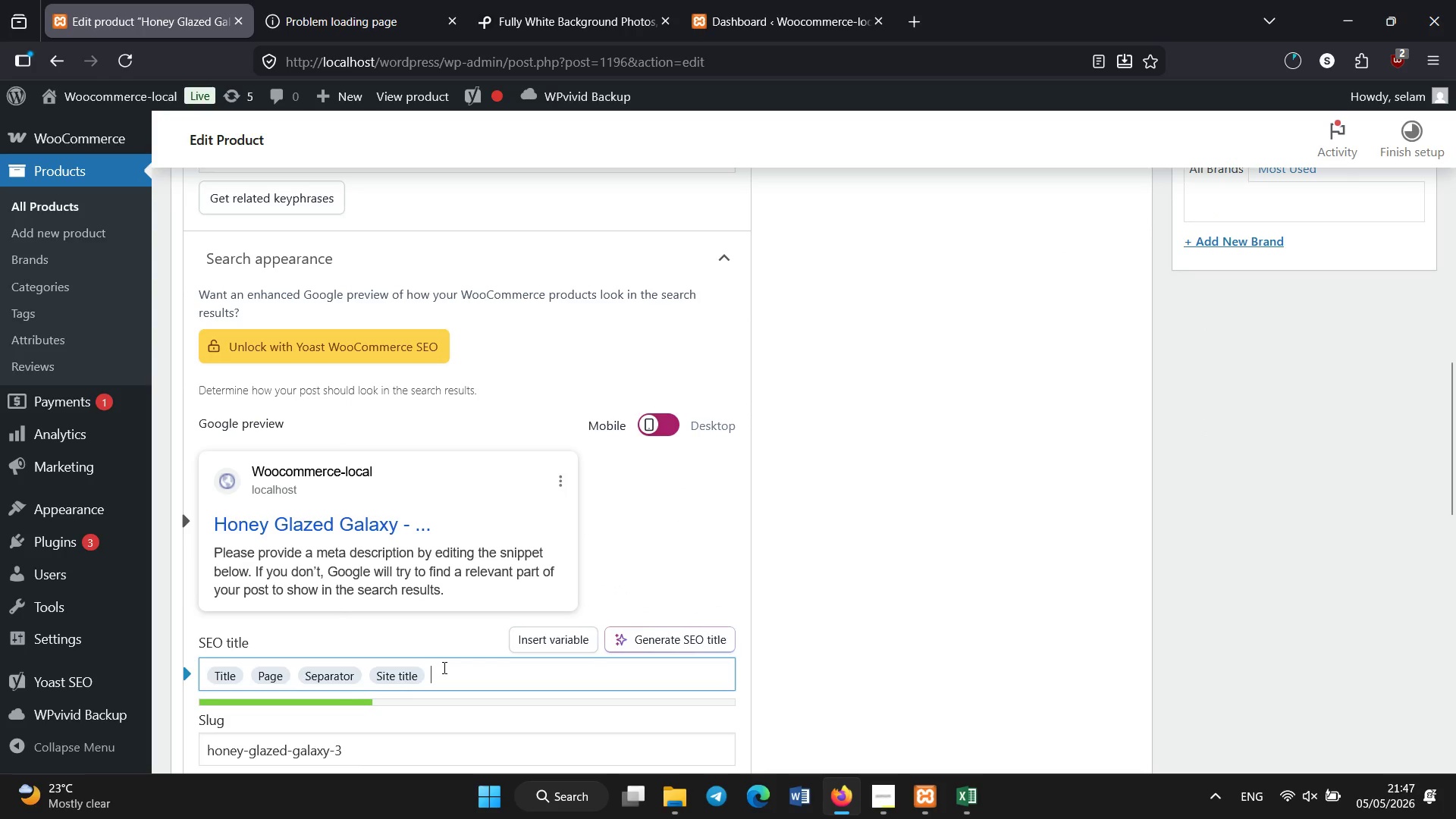 
key(Backspace)
 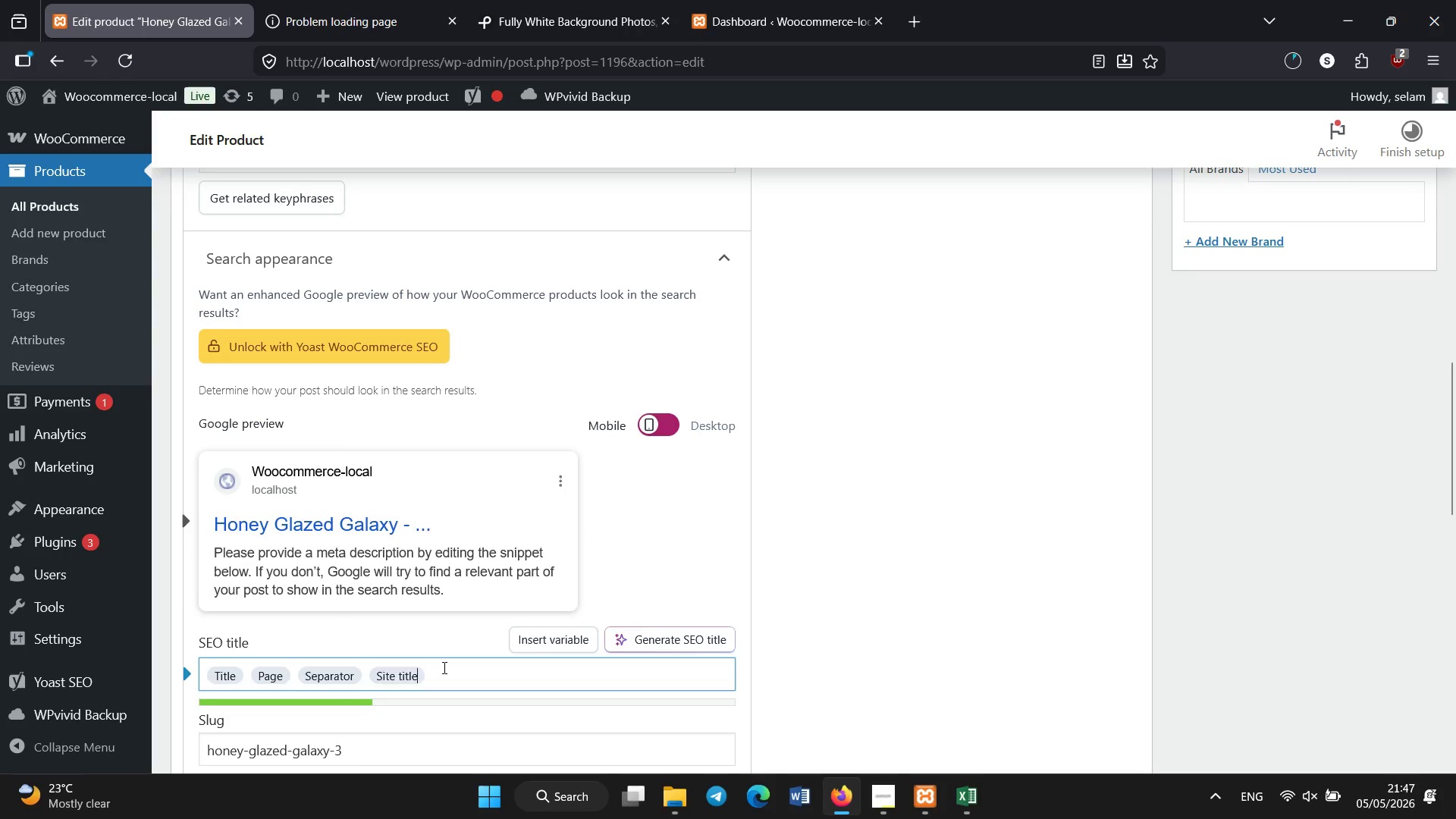 
key(Backspace)
 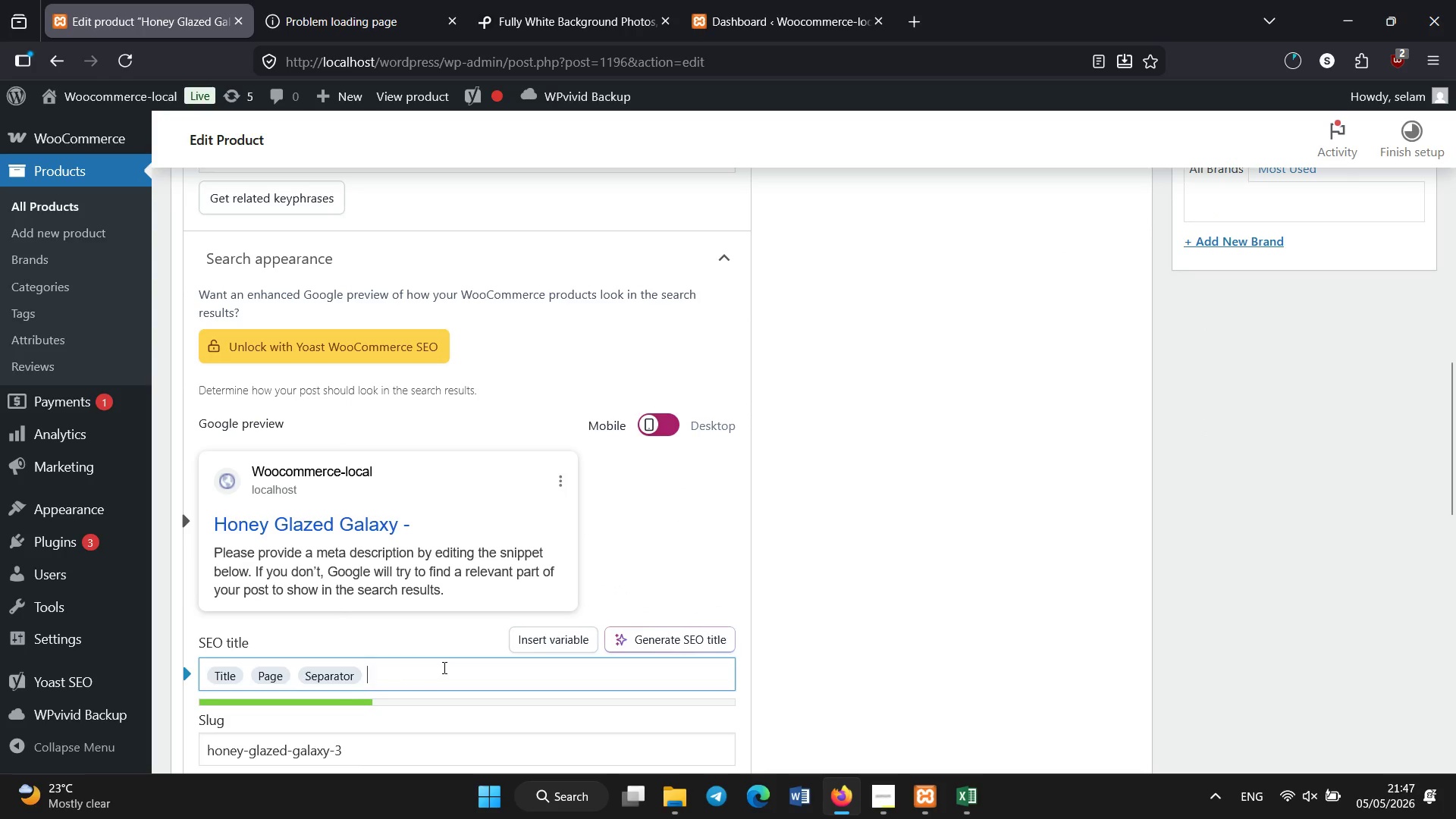 
key(Backspace)
 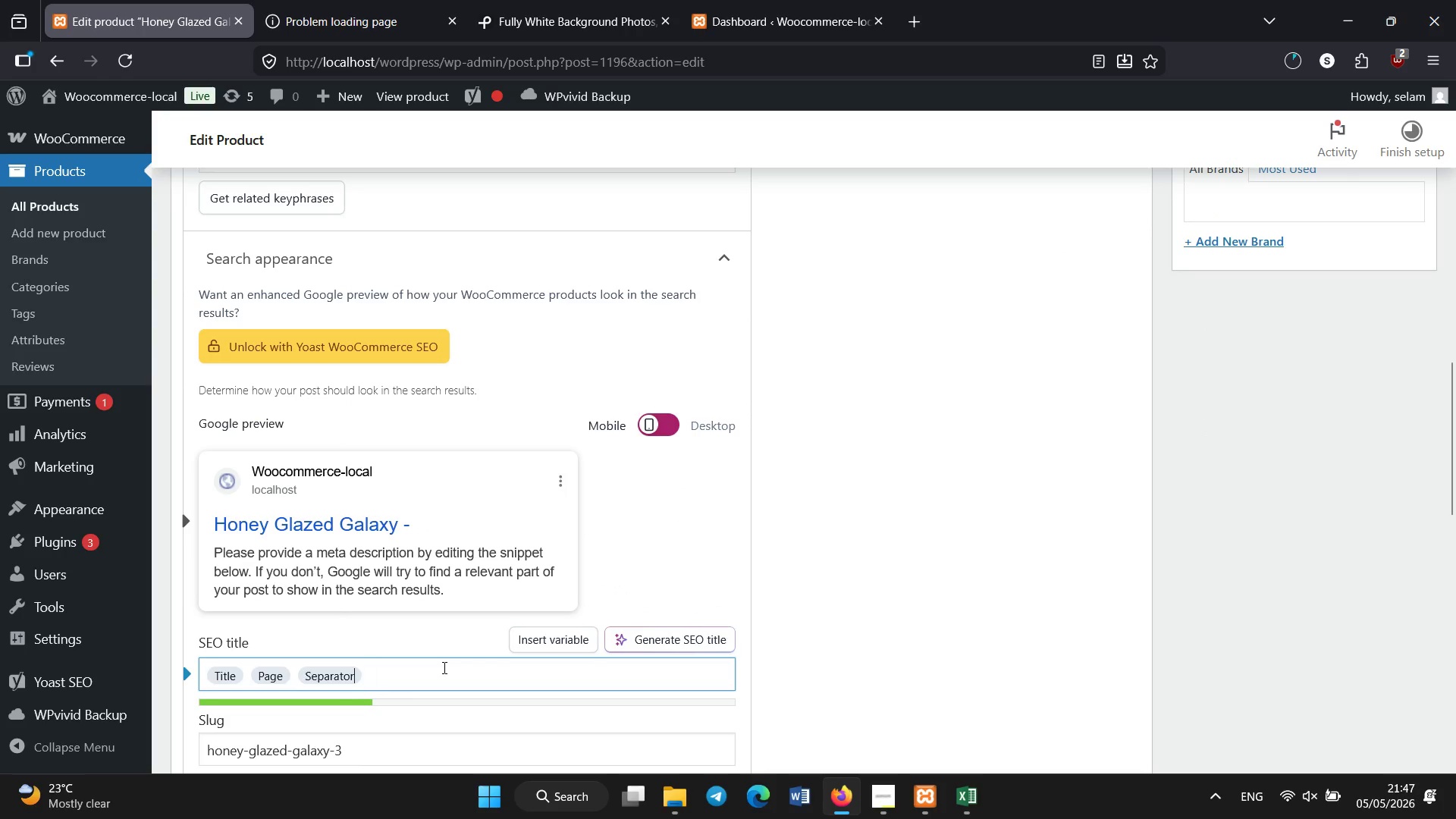 
key(Backspace)
 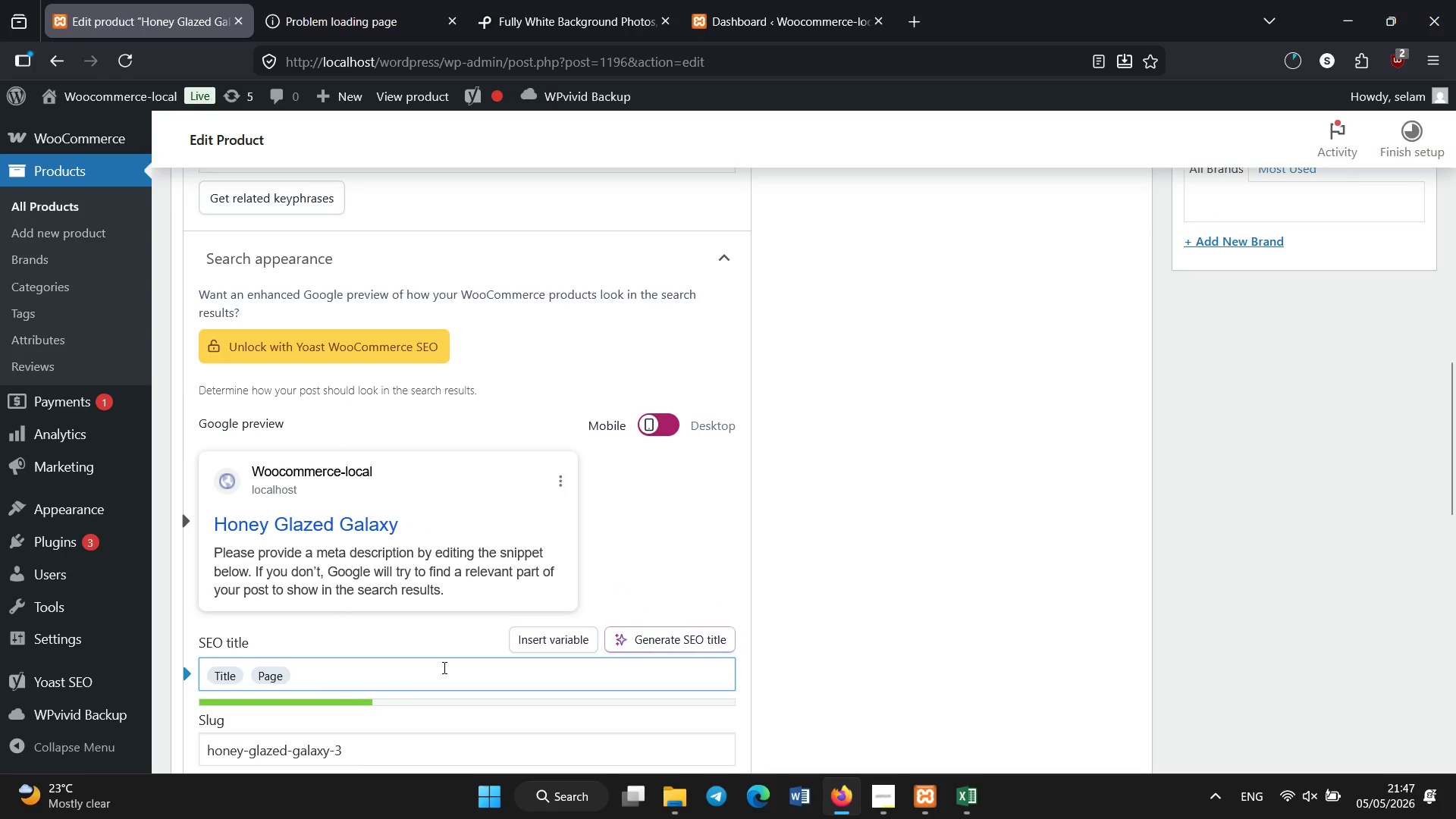 
scroll: coordinate [449, 682], scroll_direction: down, amount: 2.0
 